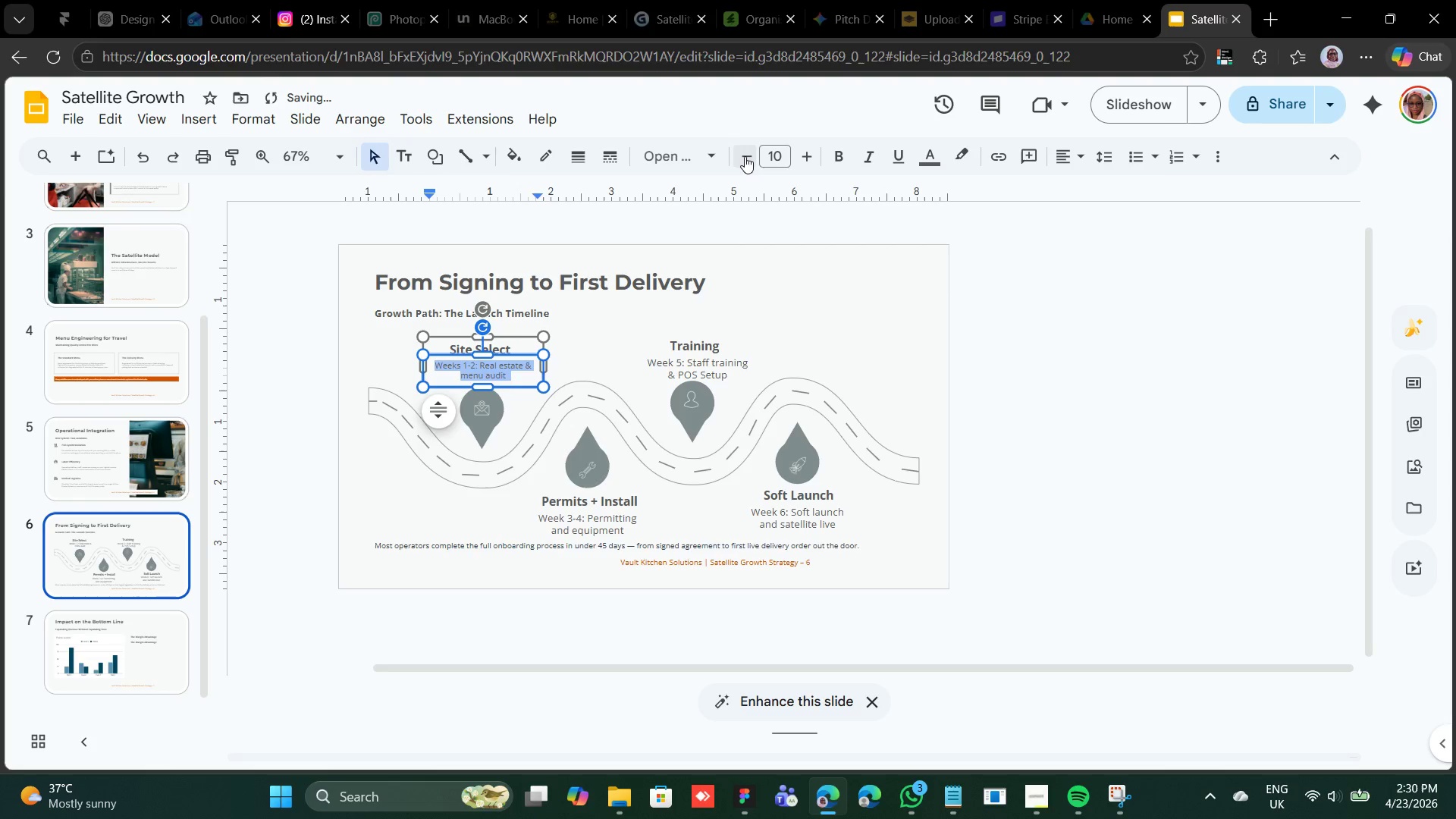 
left_click([745, 156])
 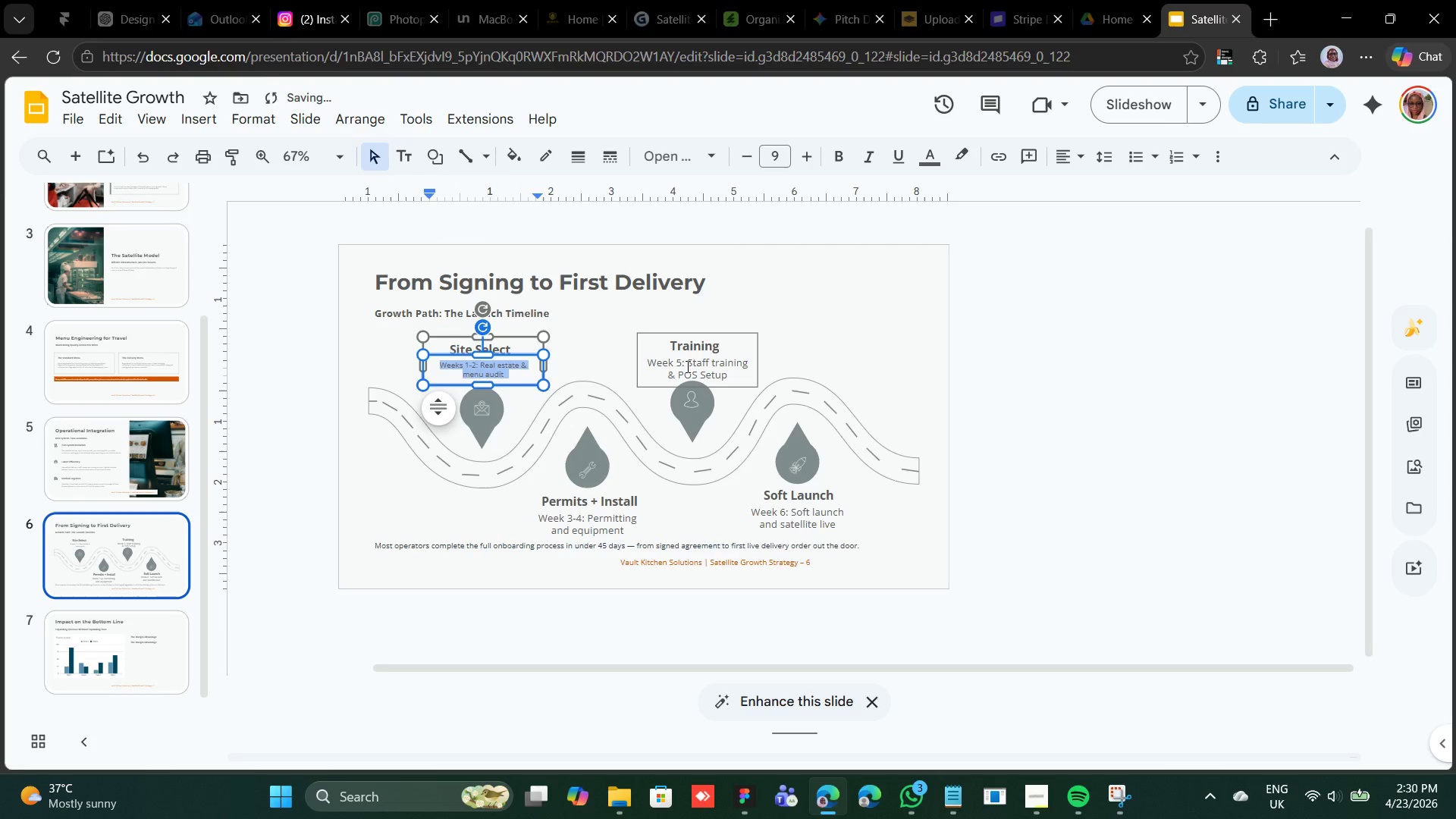 
double_click([686, 366])
 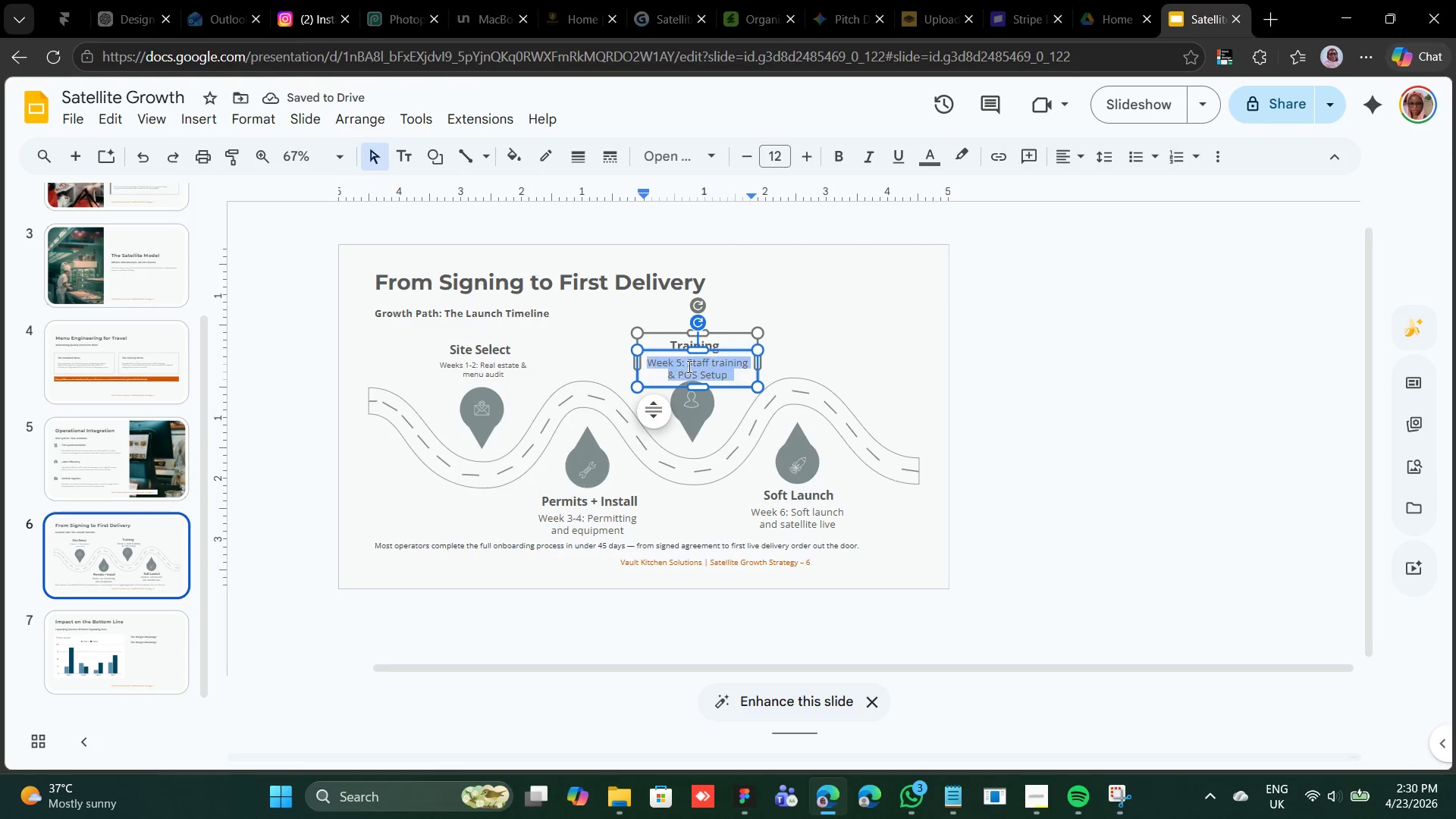 
triple_click([688, 366])
 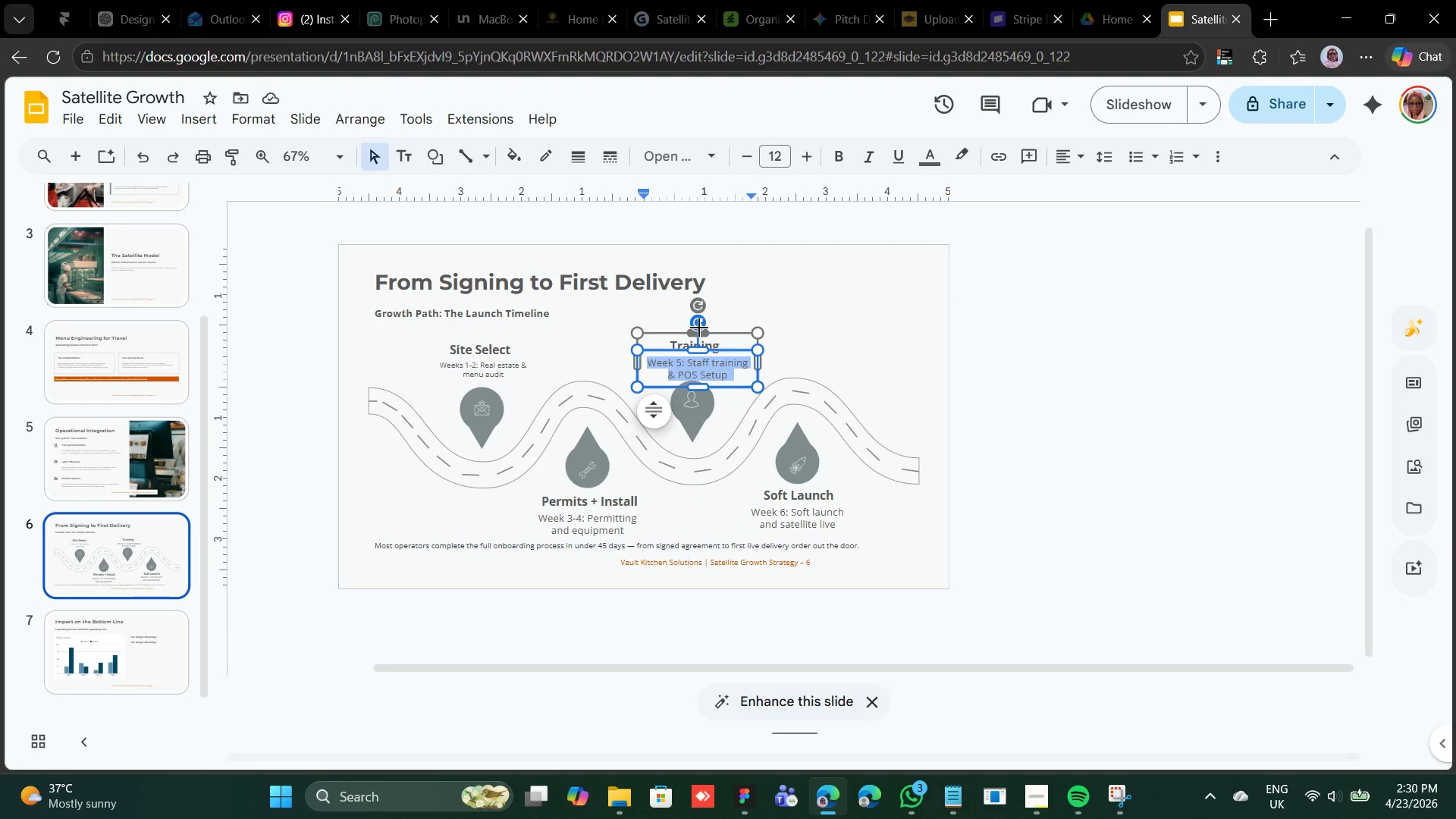 
wait(6.42)
 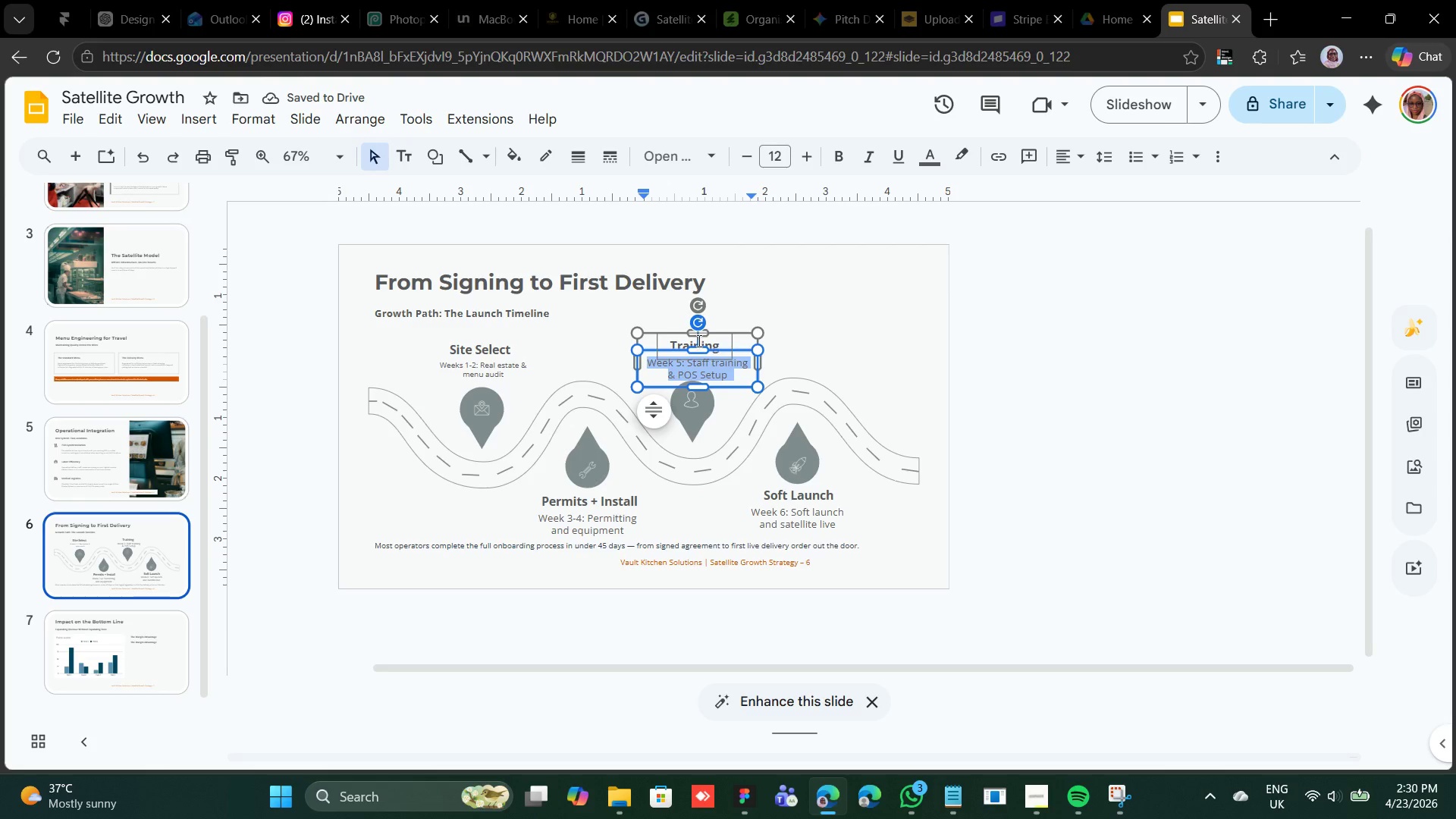 
double_click([753, 162])
 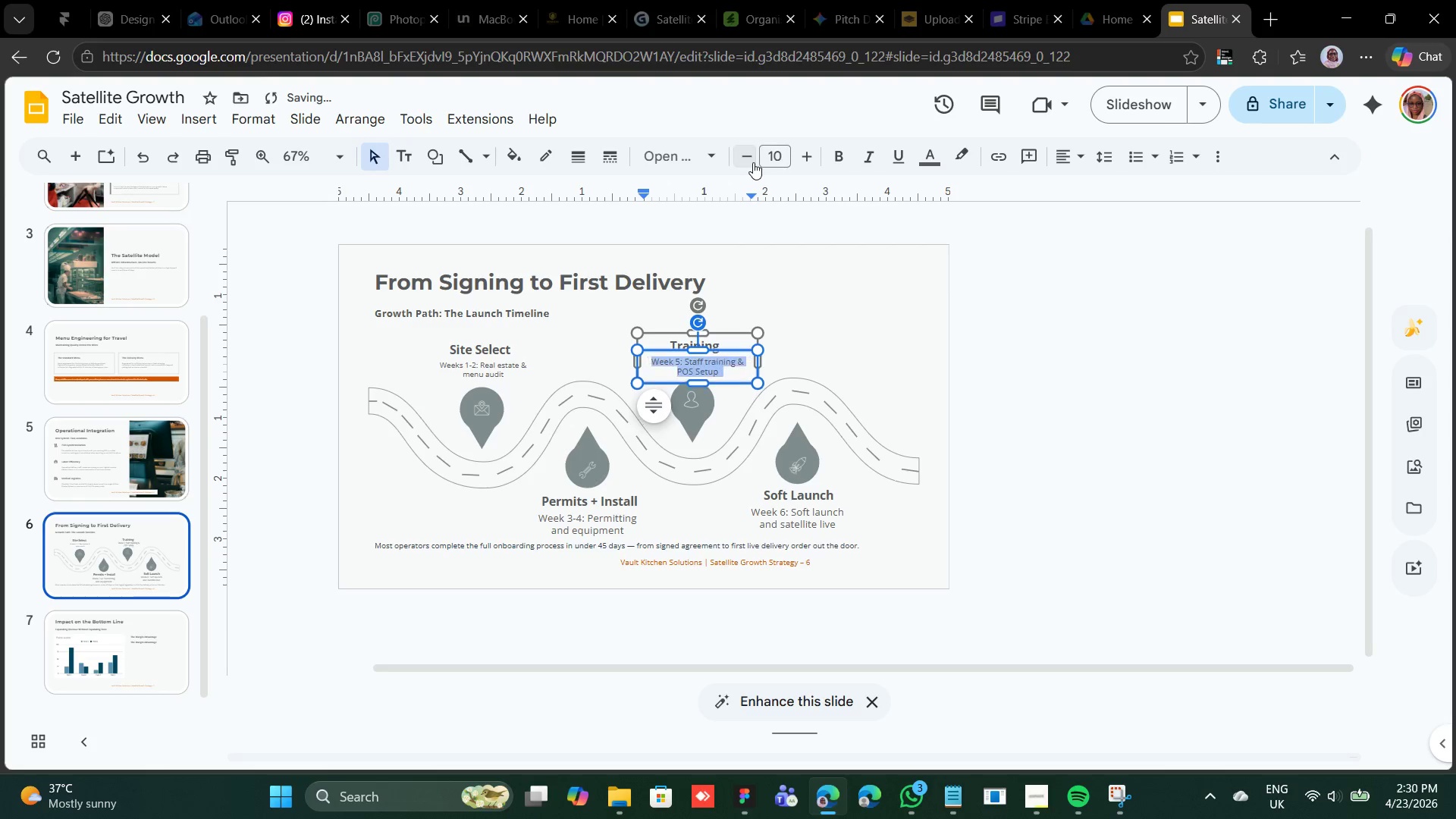 
triple_click([753, 162])
 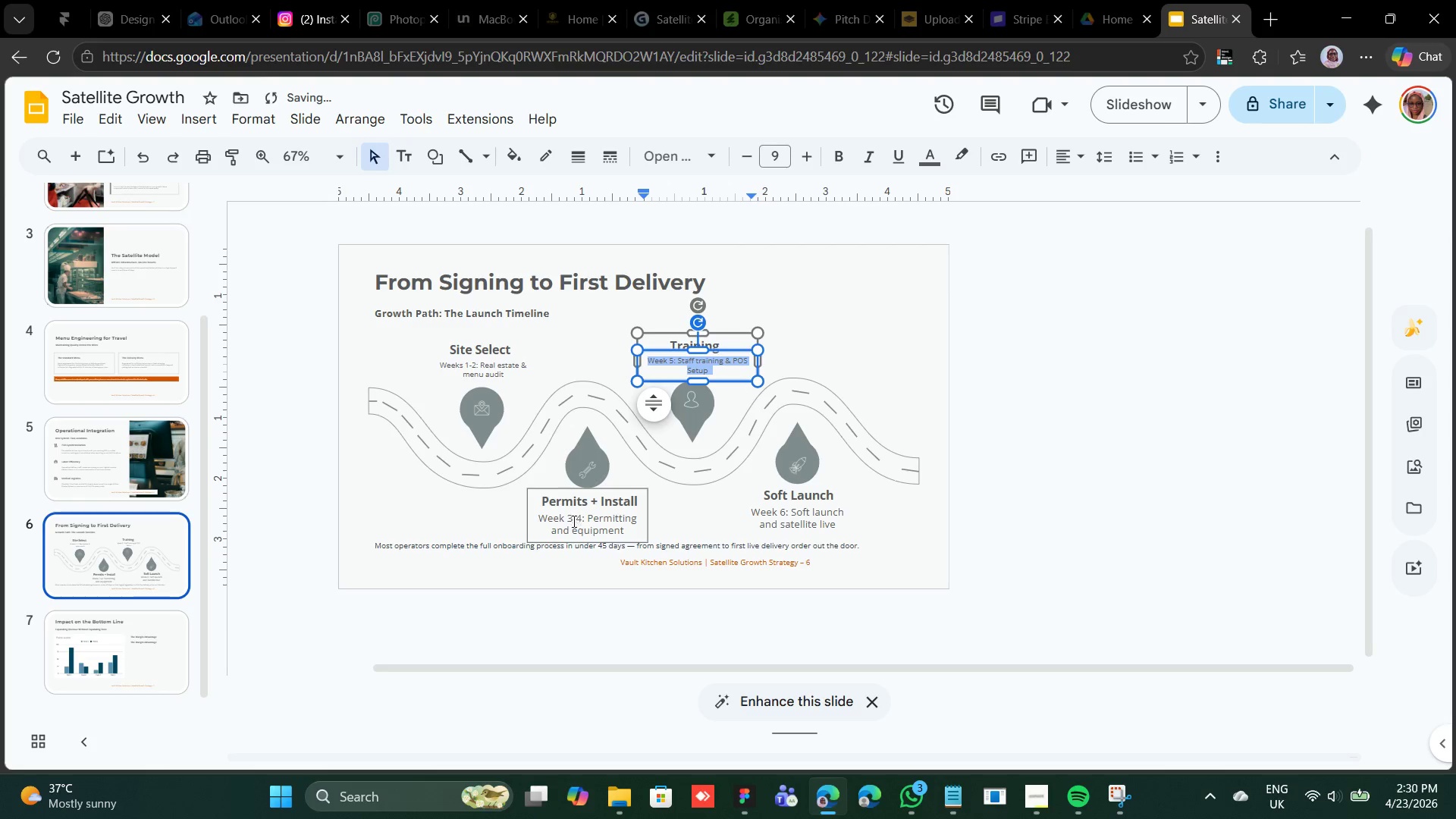 
double_click([573, 522])
 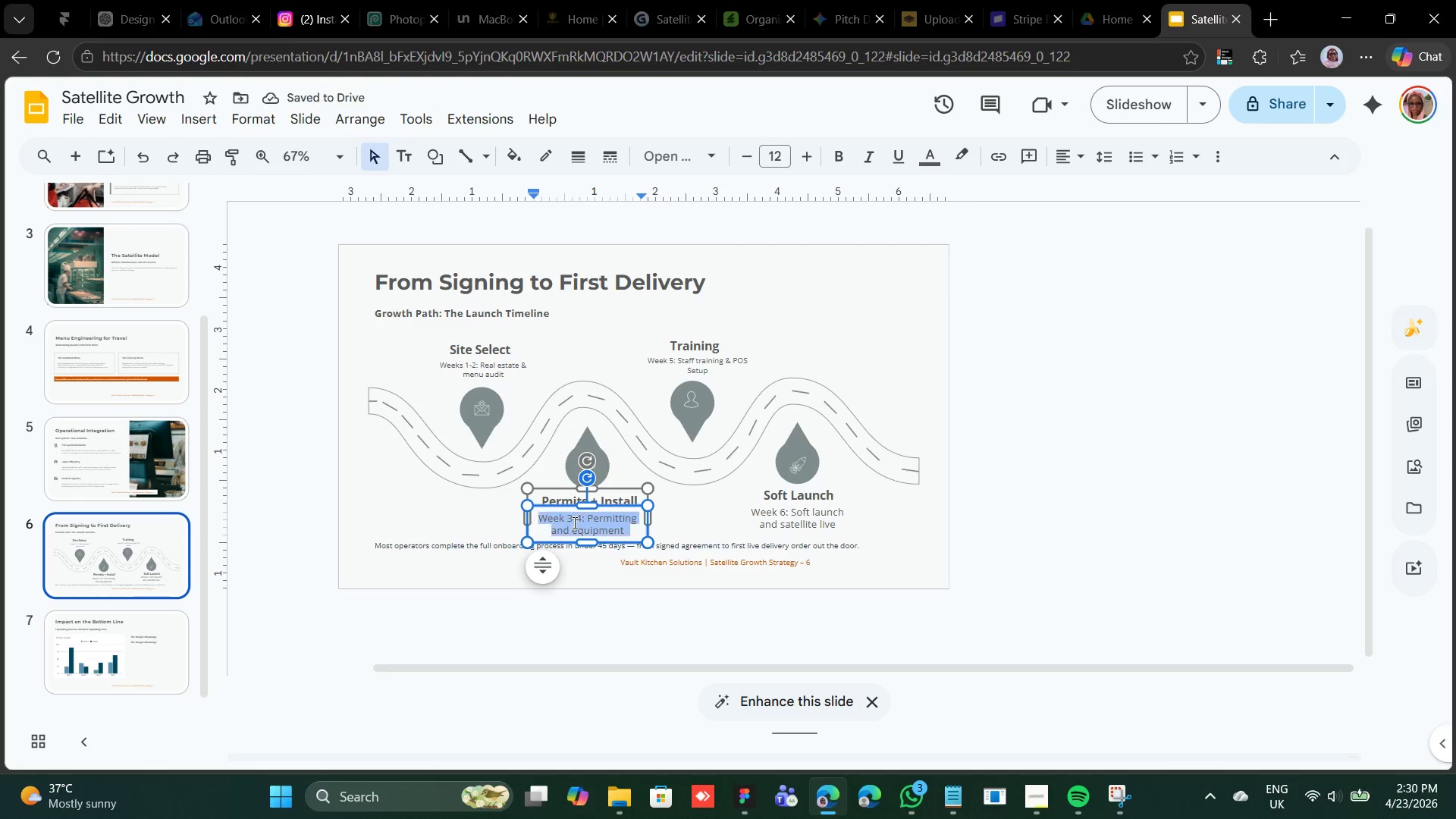 
triple_click([573, 522])
 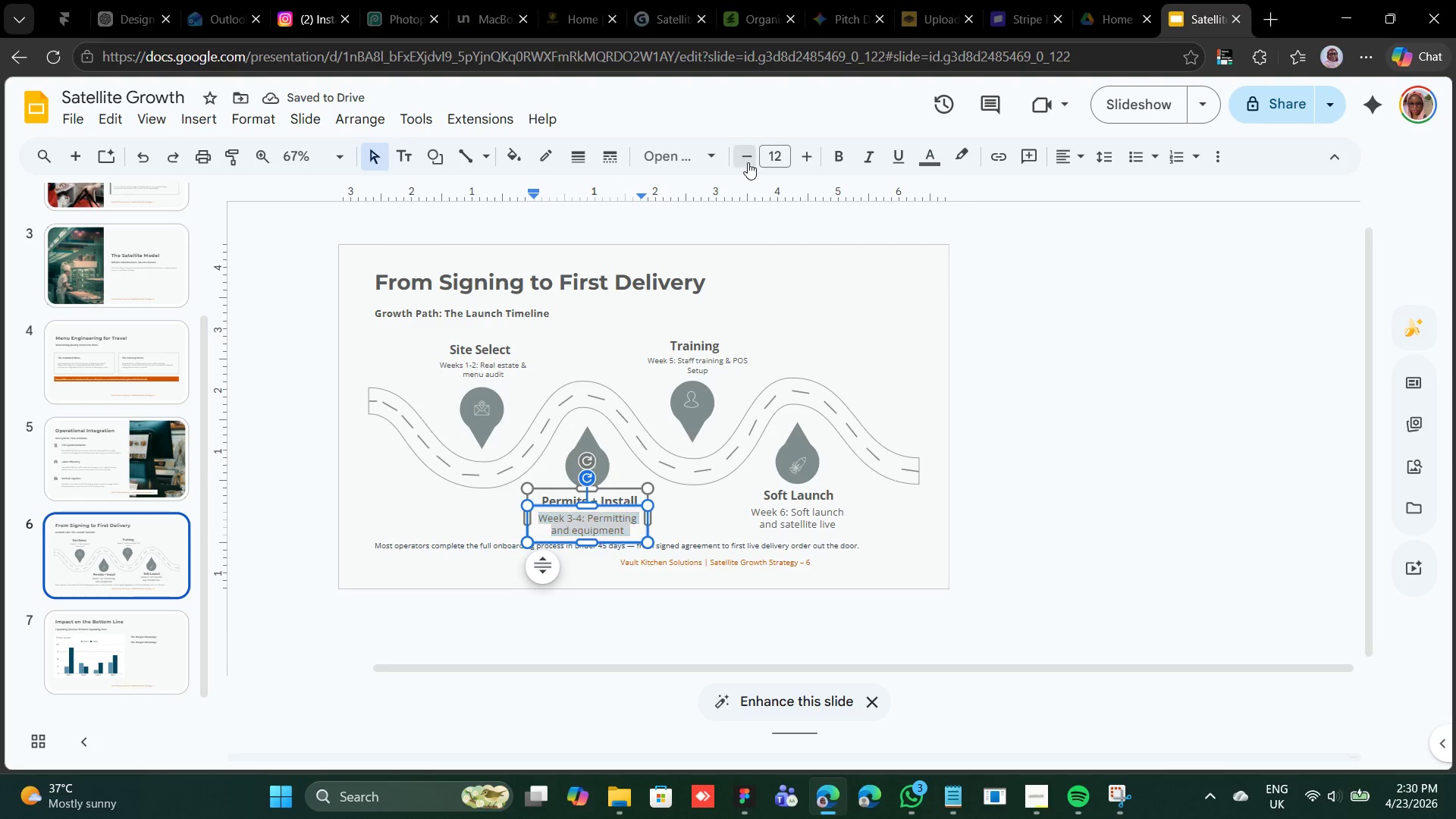 
double_click([748, 162])
 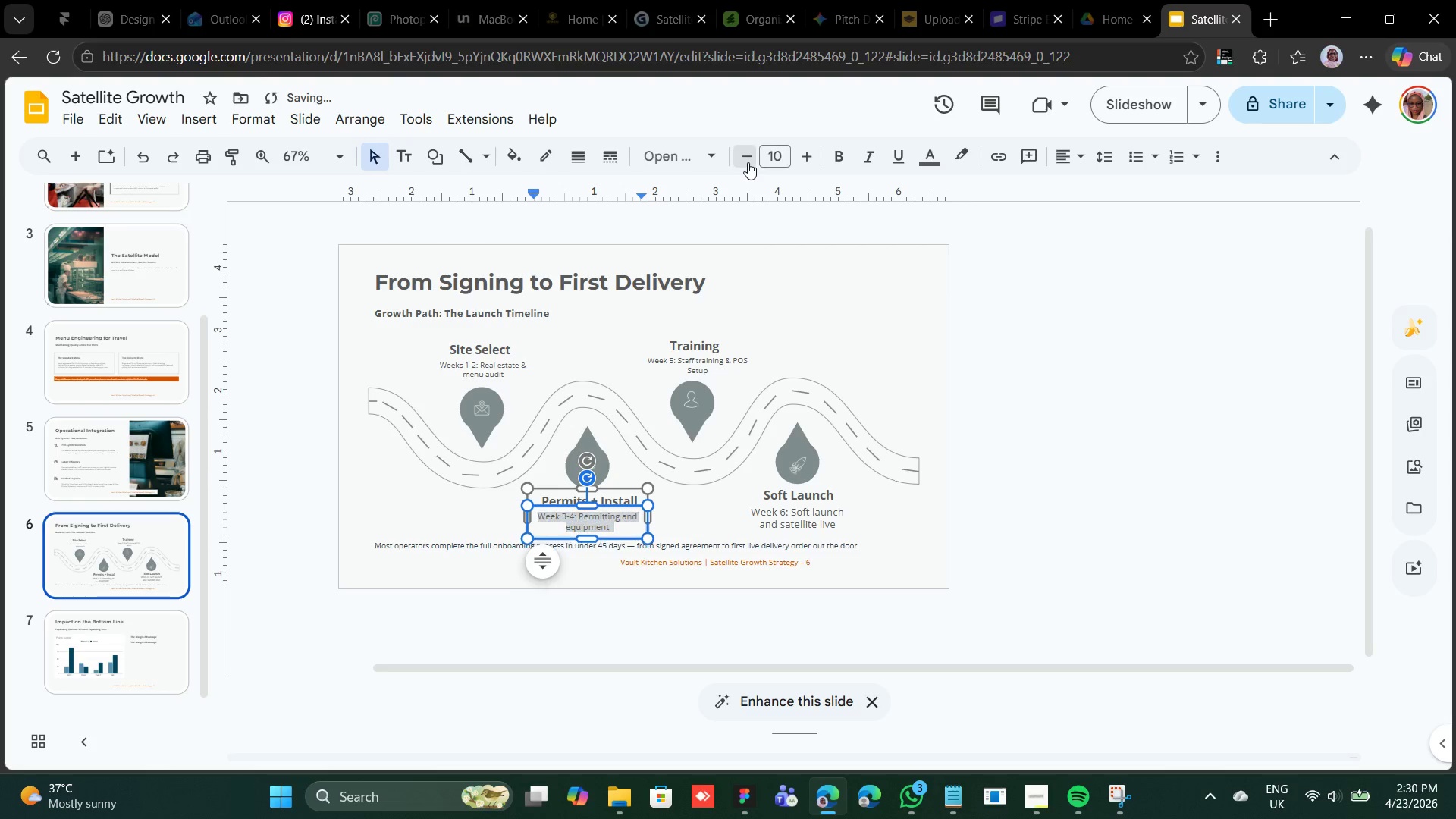 
triple_click([748, 162])
 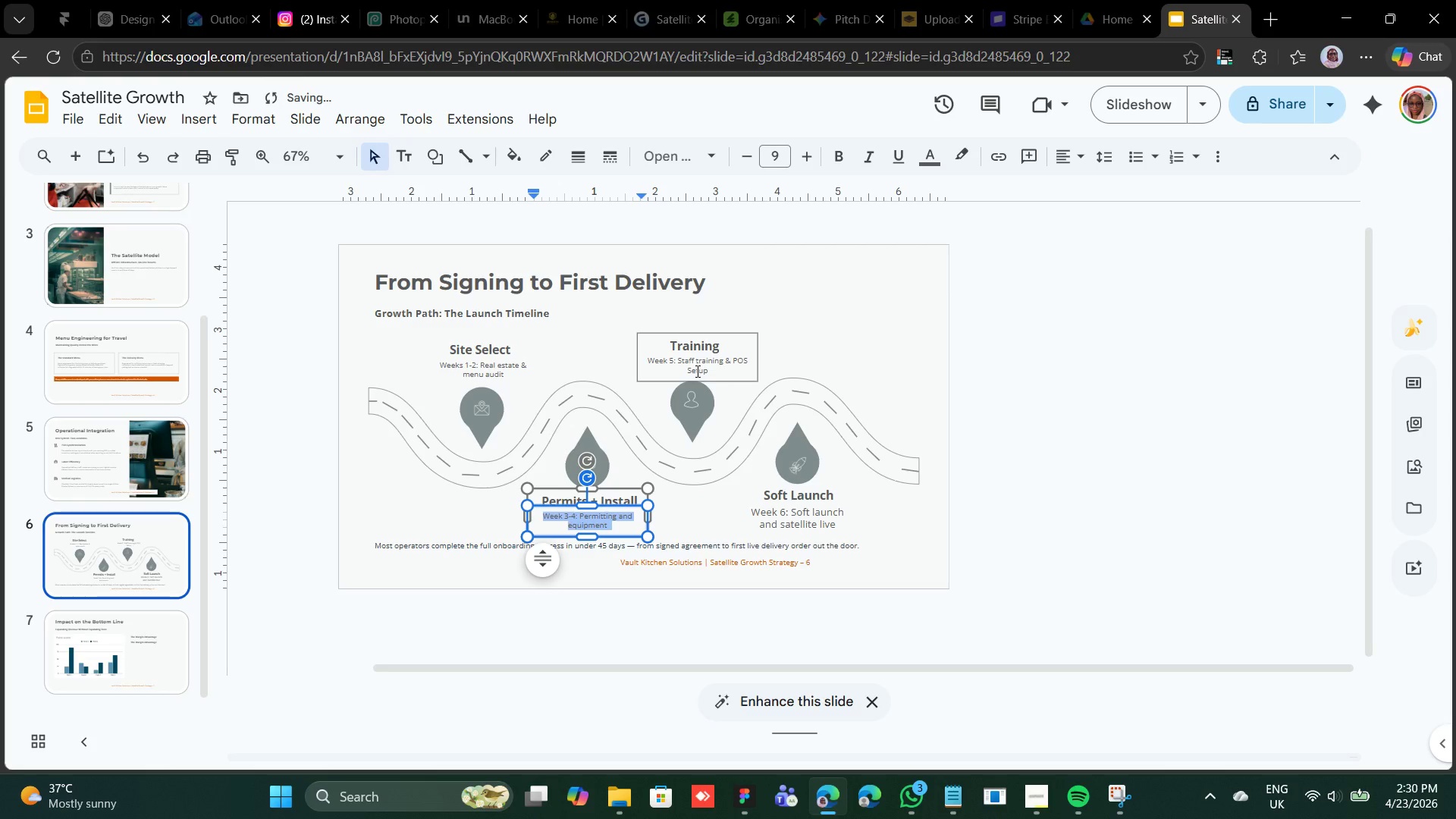 
left_click([696, 370])
 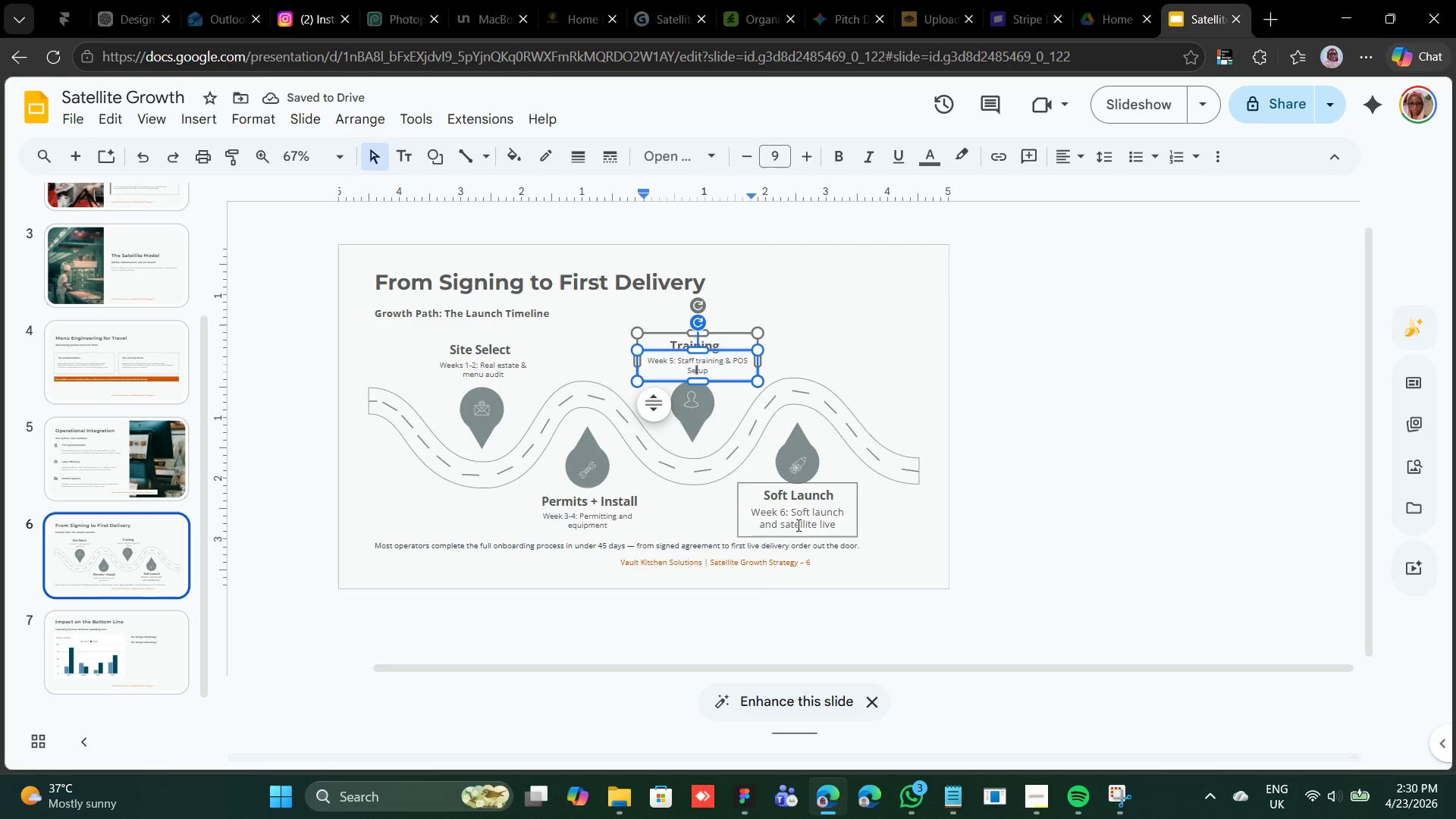 
double_click([797, 525])
 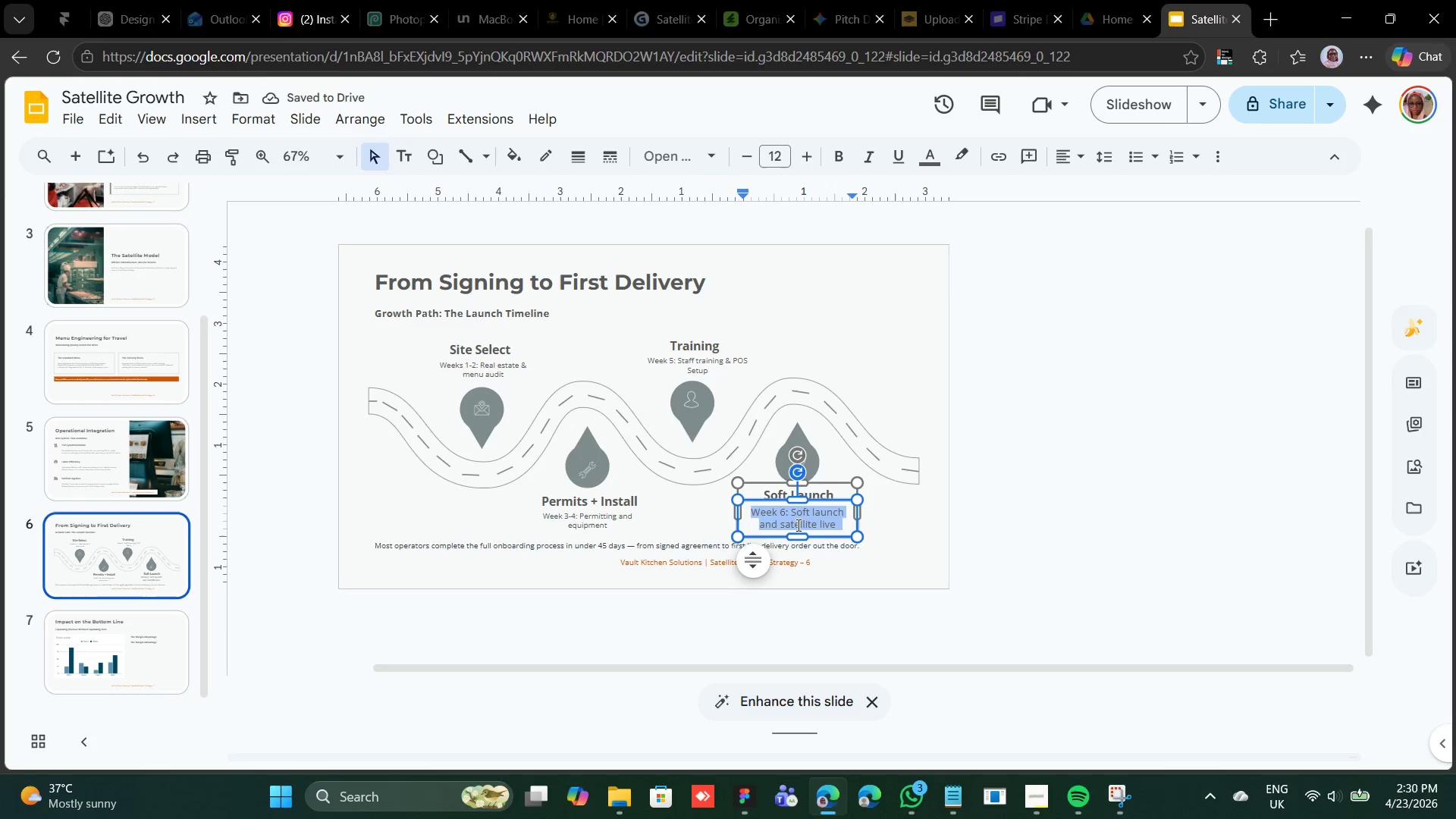 
triple_click([797, 525])
 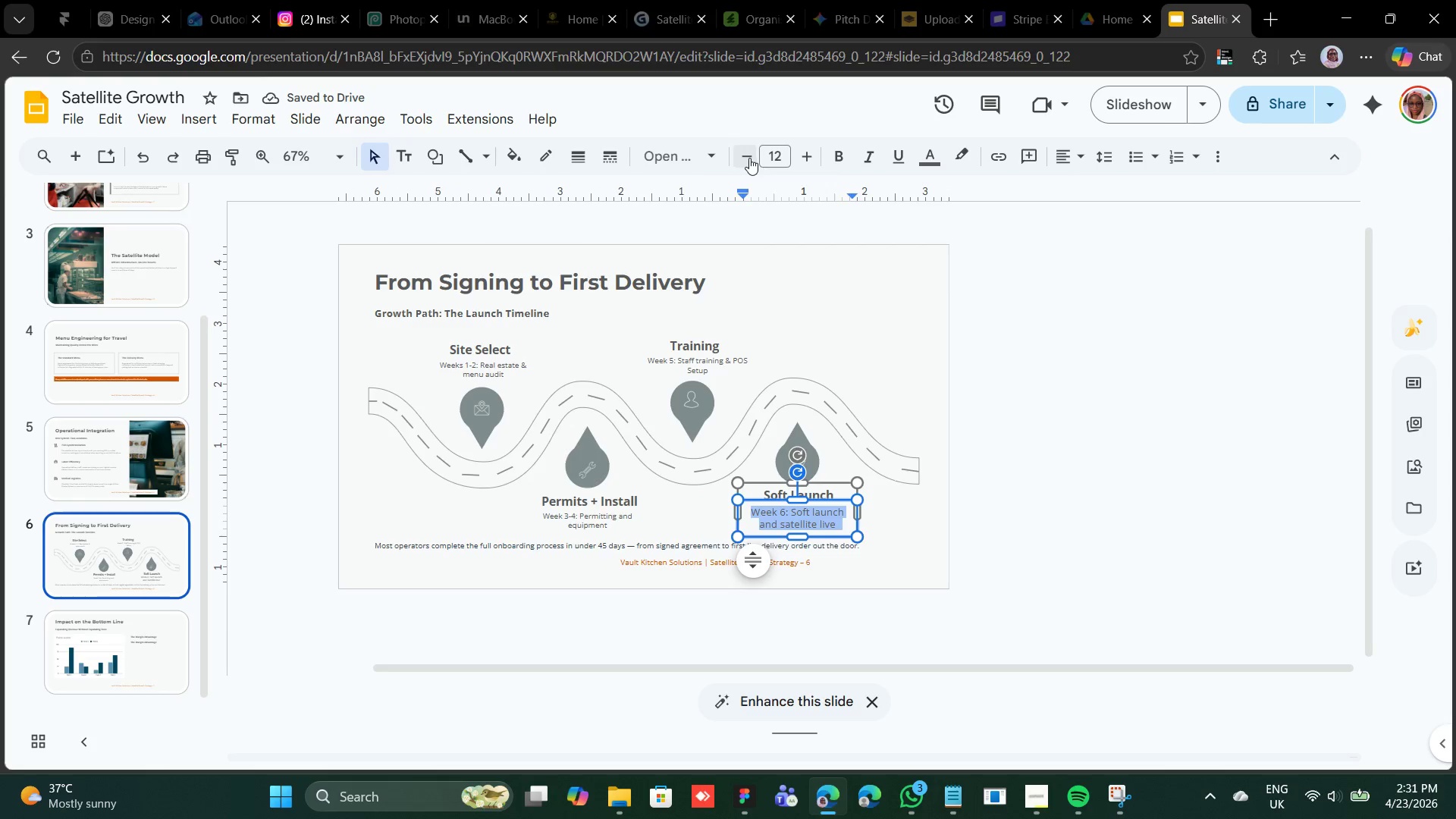 
double_click([749, 158])
 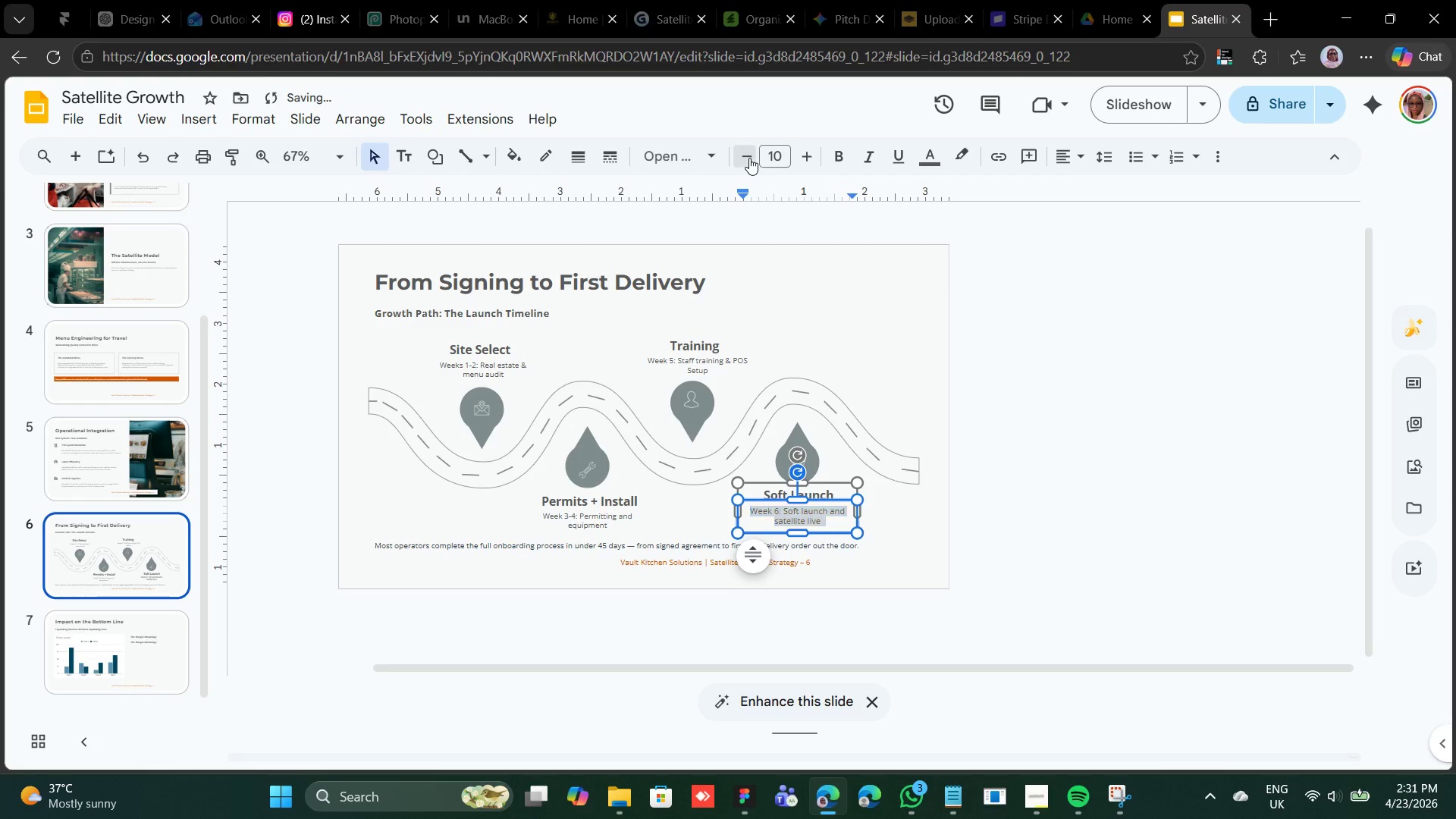 
left_click([749, 158])
 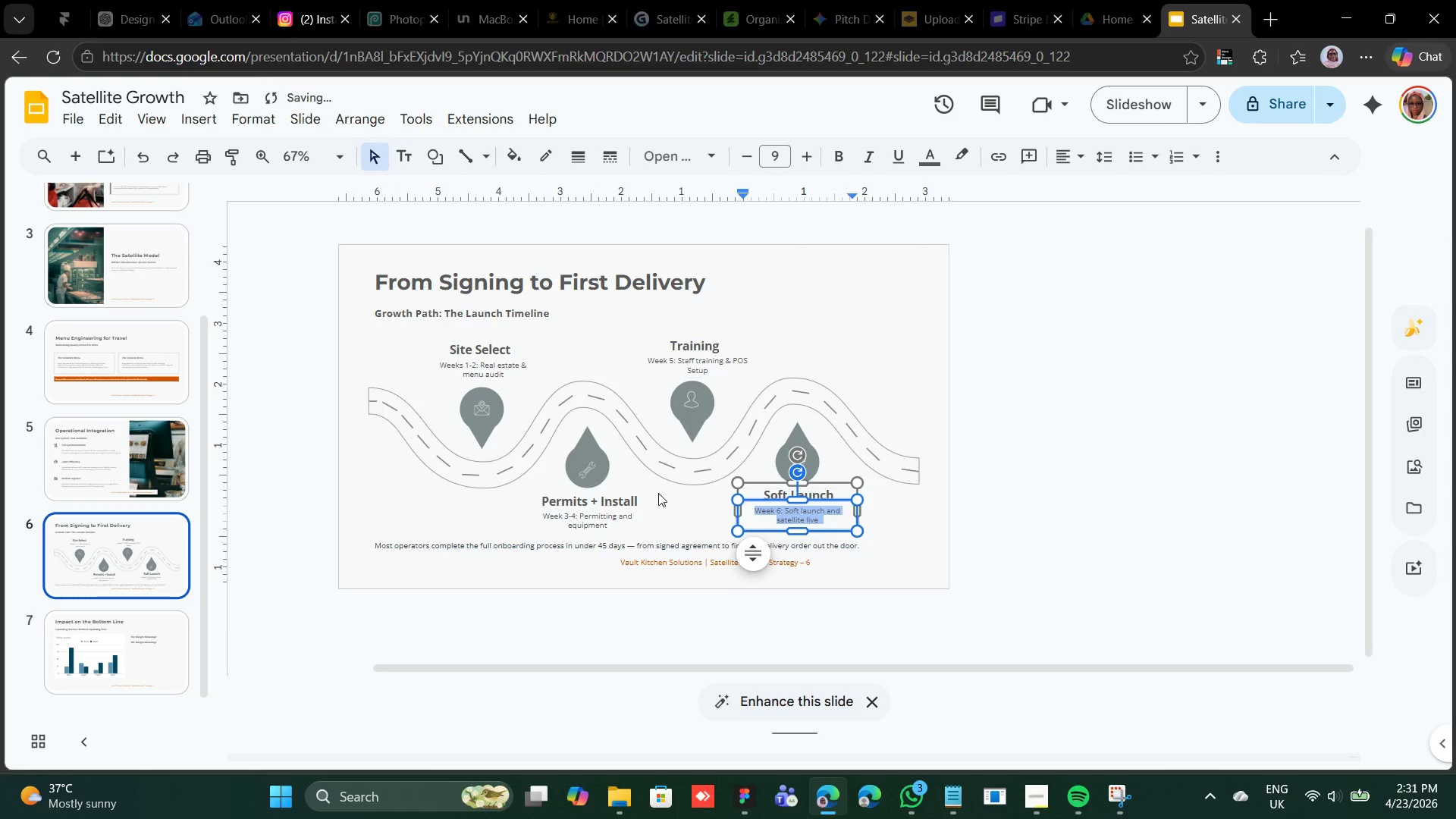 
left_click([657, 494])
 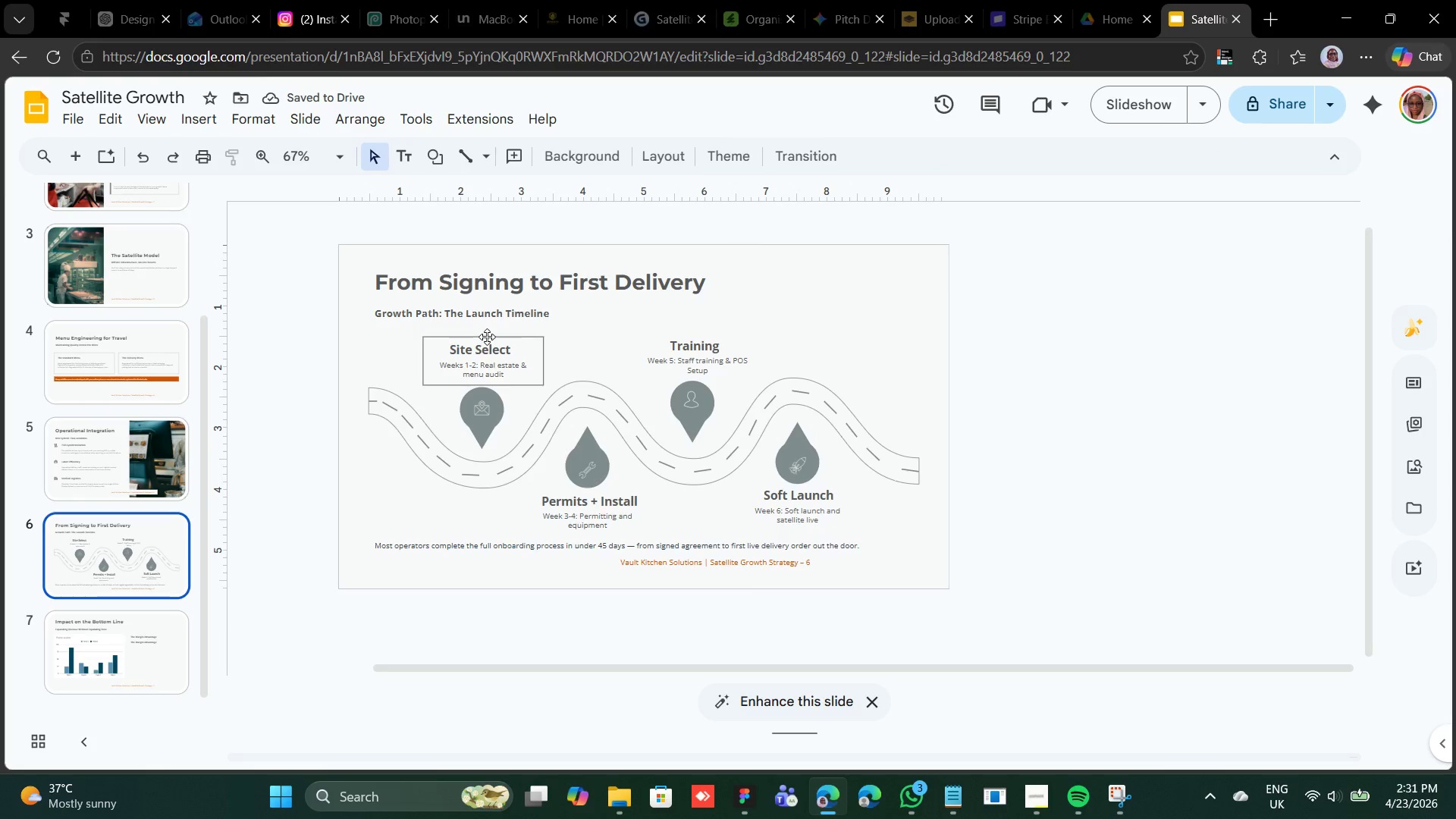 
left_click([487, 337])
 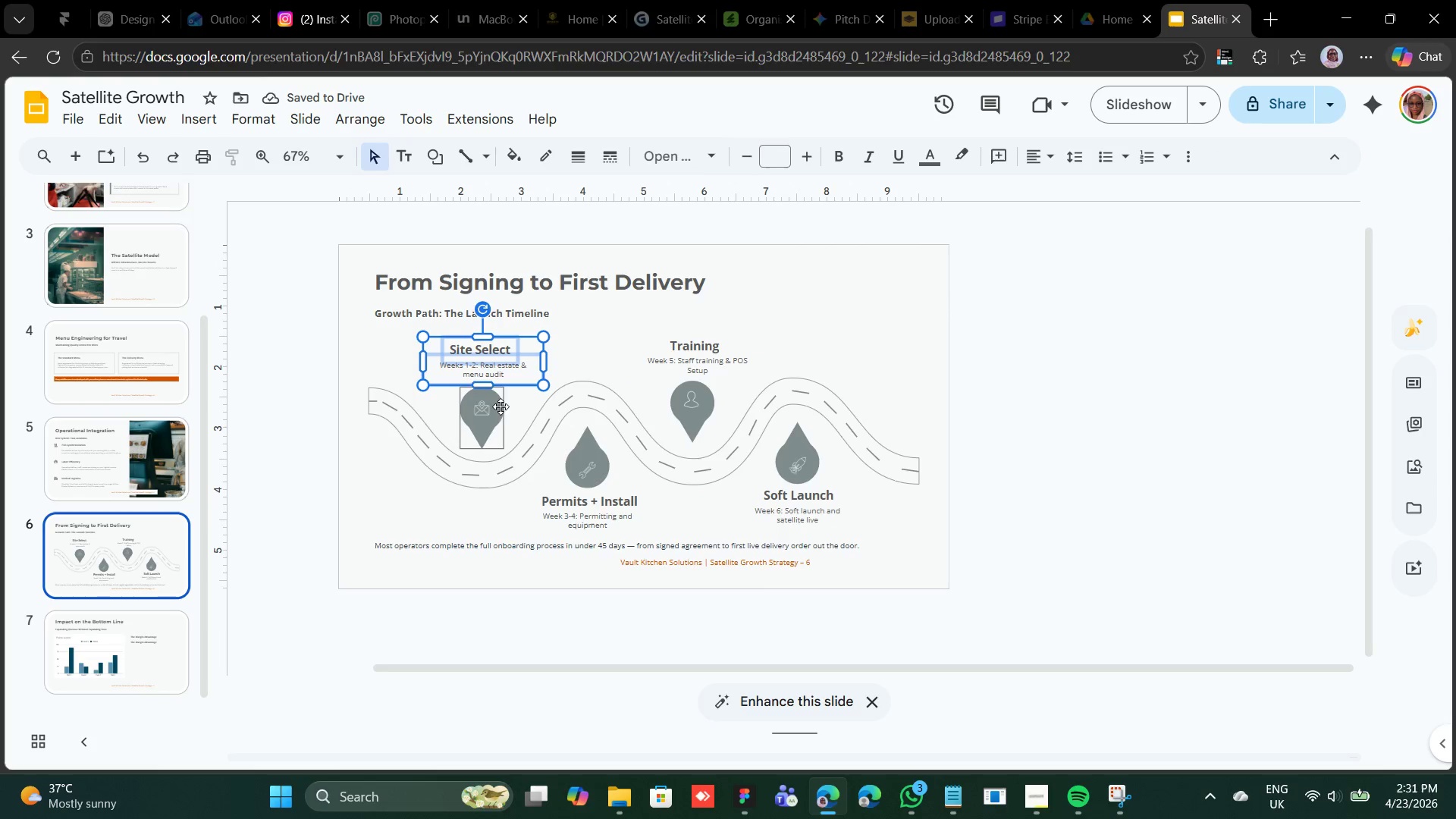 
hold_key(key=ShiftLeft, duration=5.88)
left_click([485, 410])
 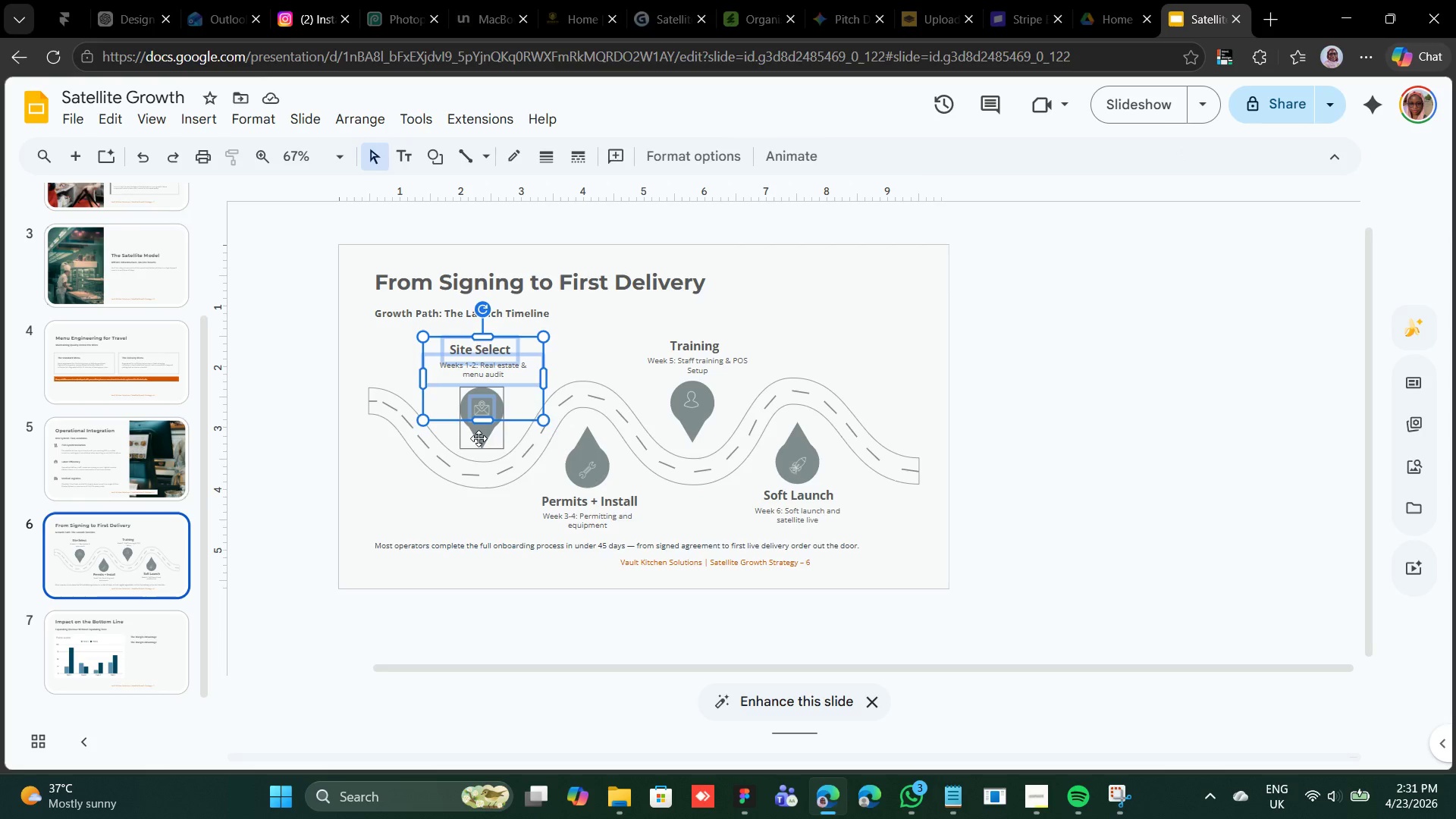 
left_click([479, 438])
 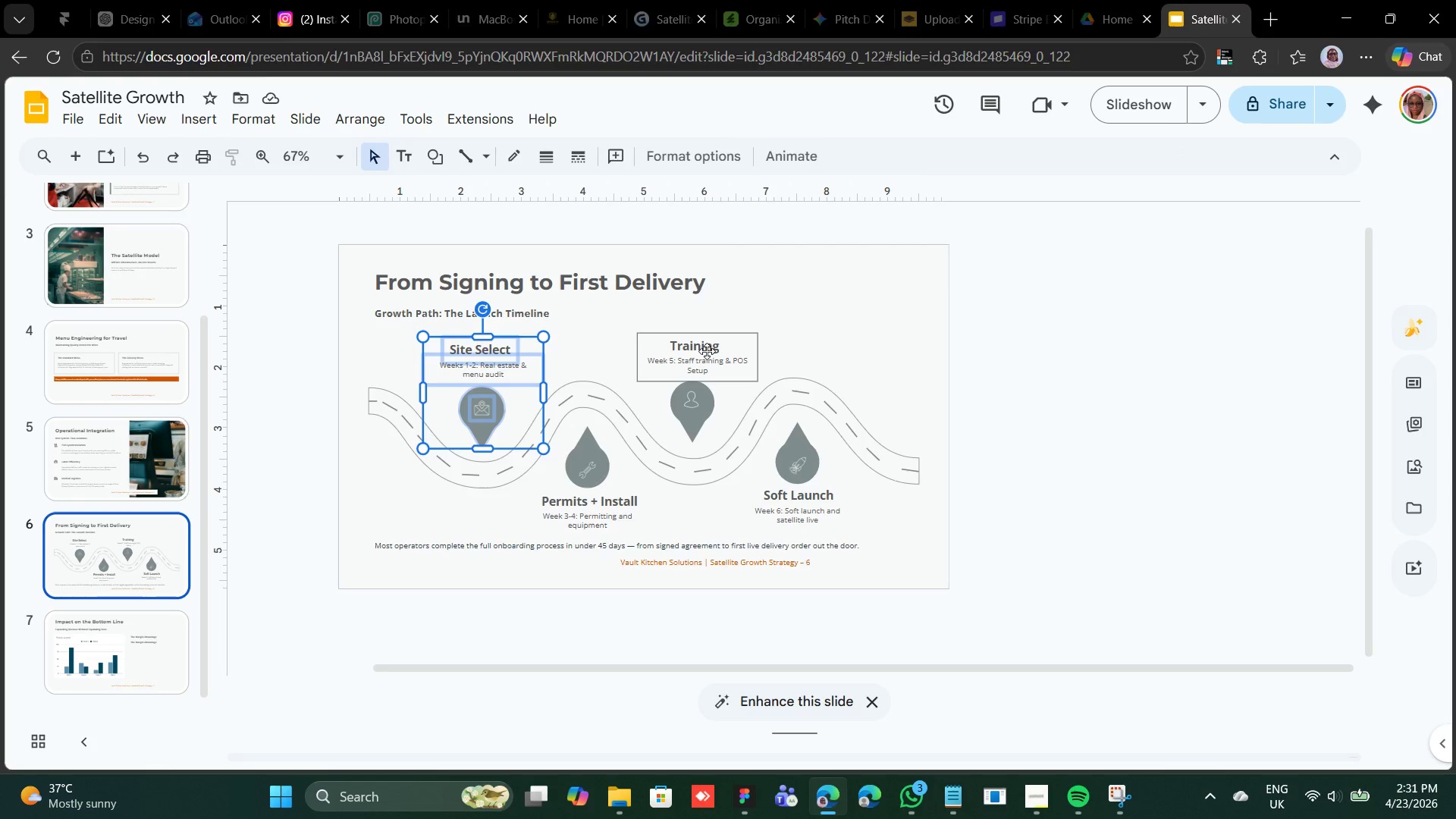 
left_click([707, 351])
 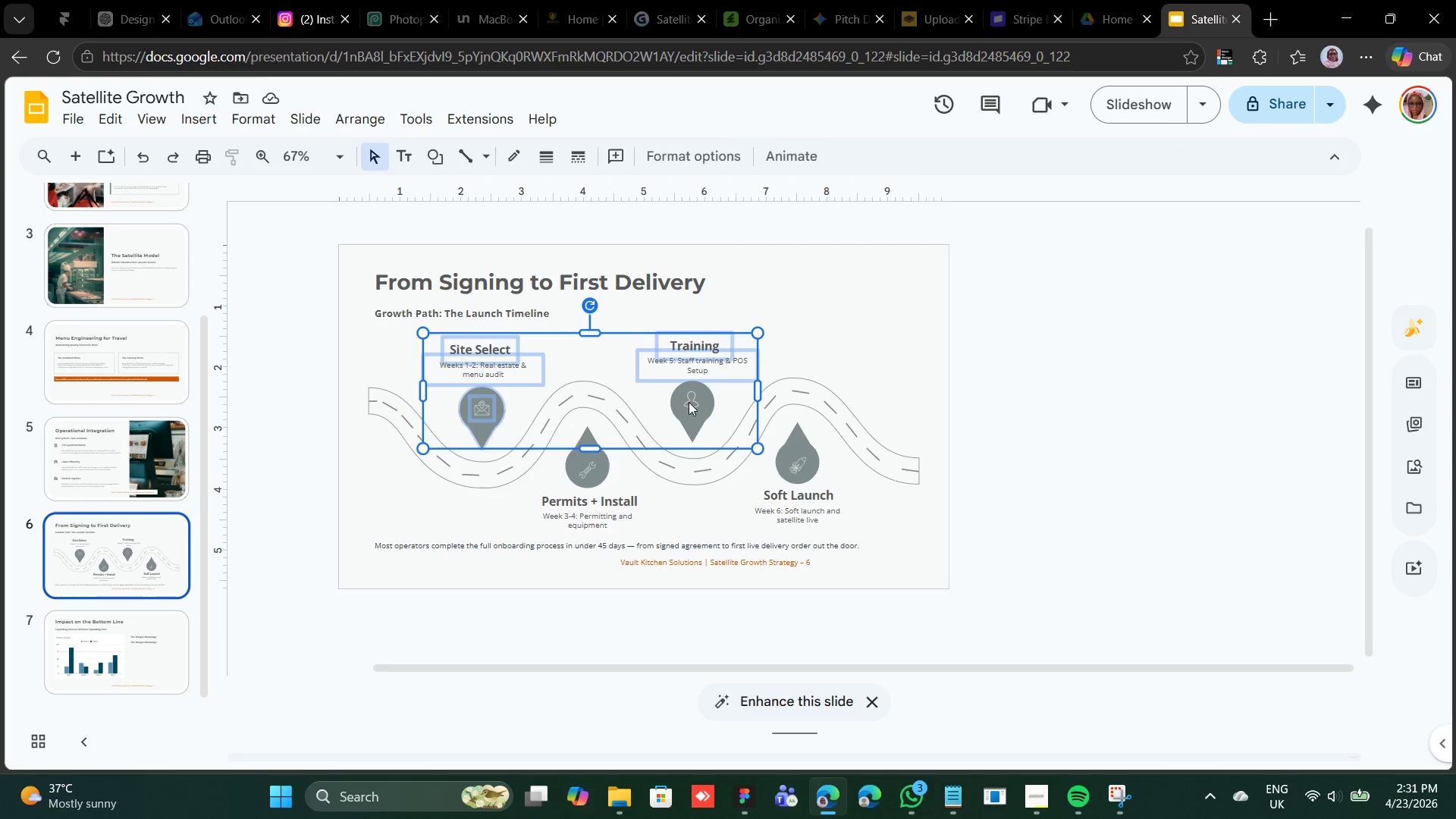 
left_click([689, 401])
 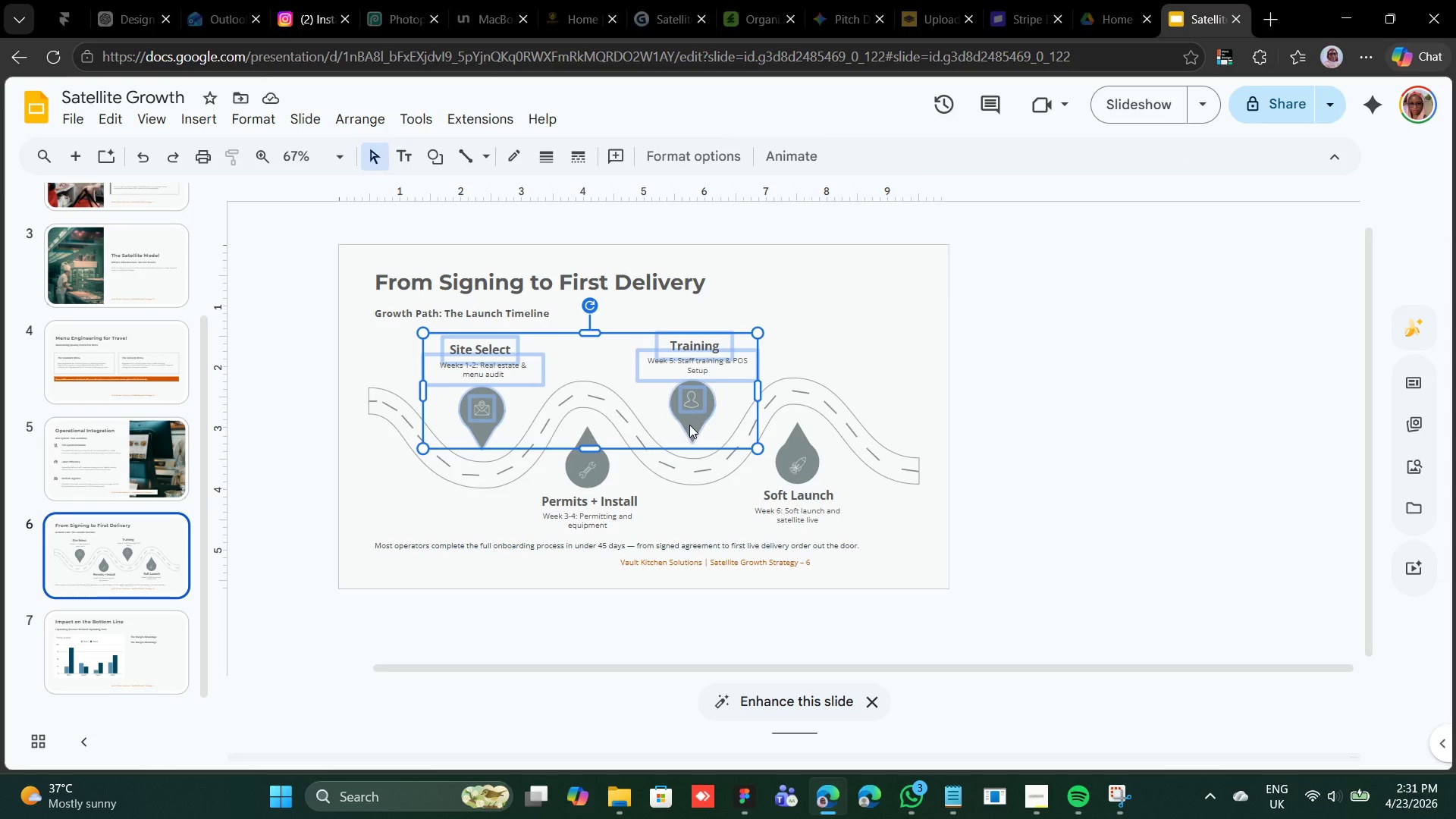 
left_click([689, 425])
 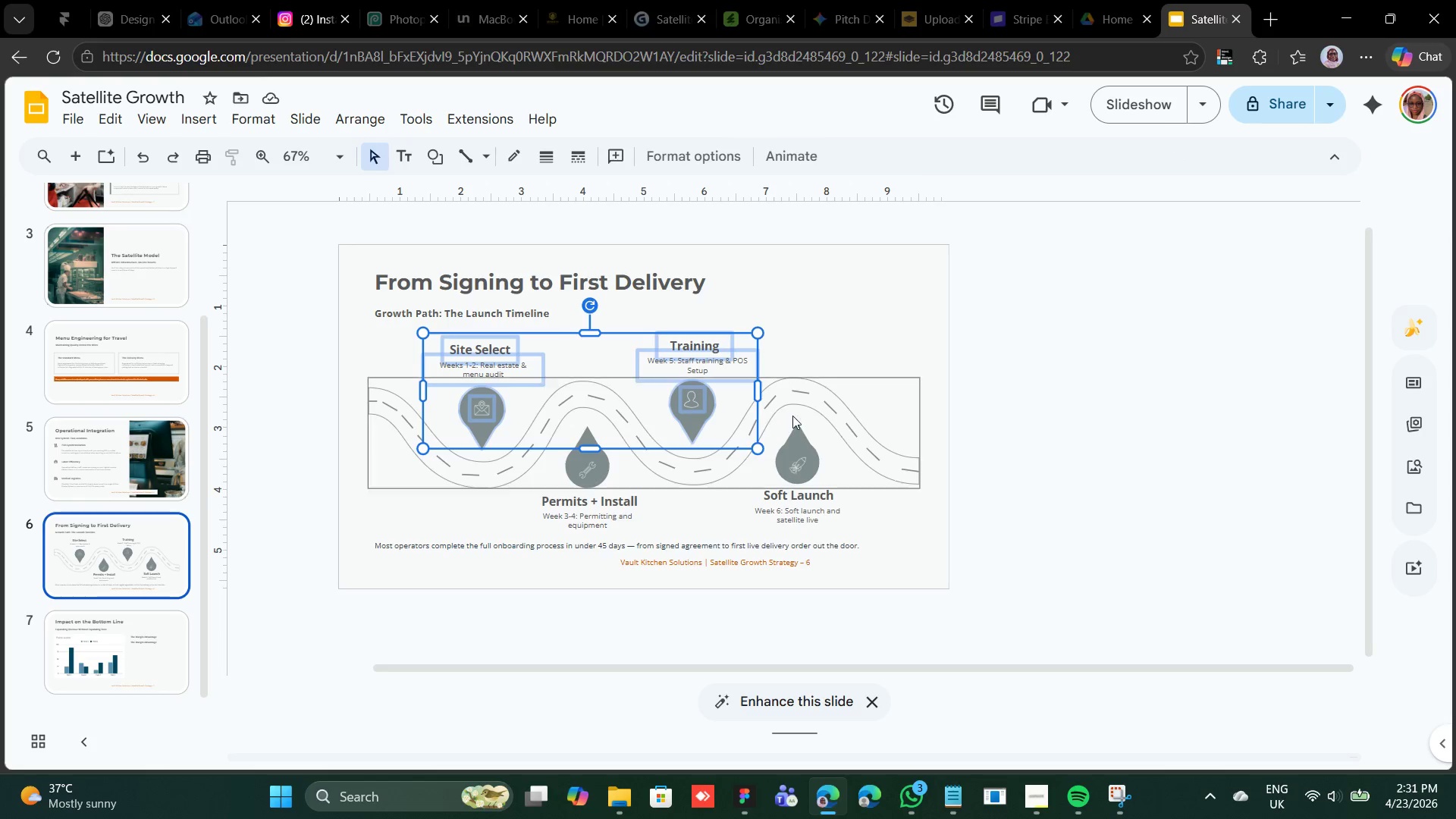 
hold_key(key=ShiftLeft, duration=1.17)
left_click([824, 404])
 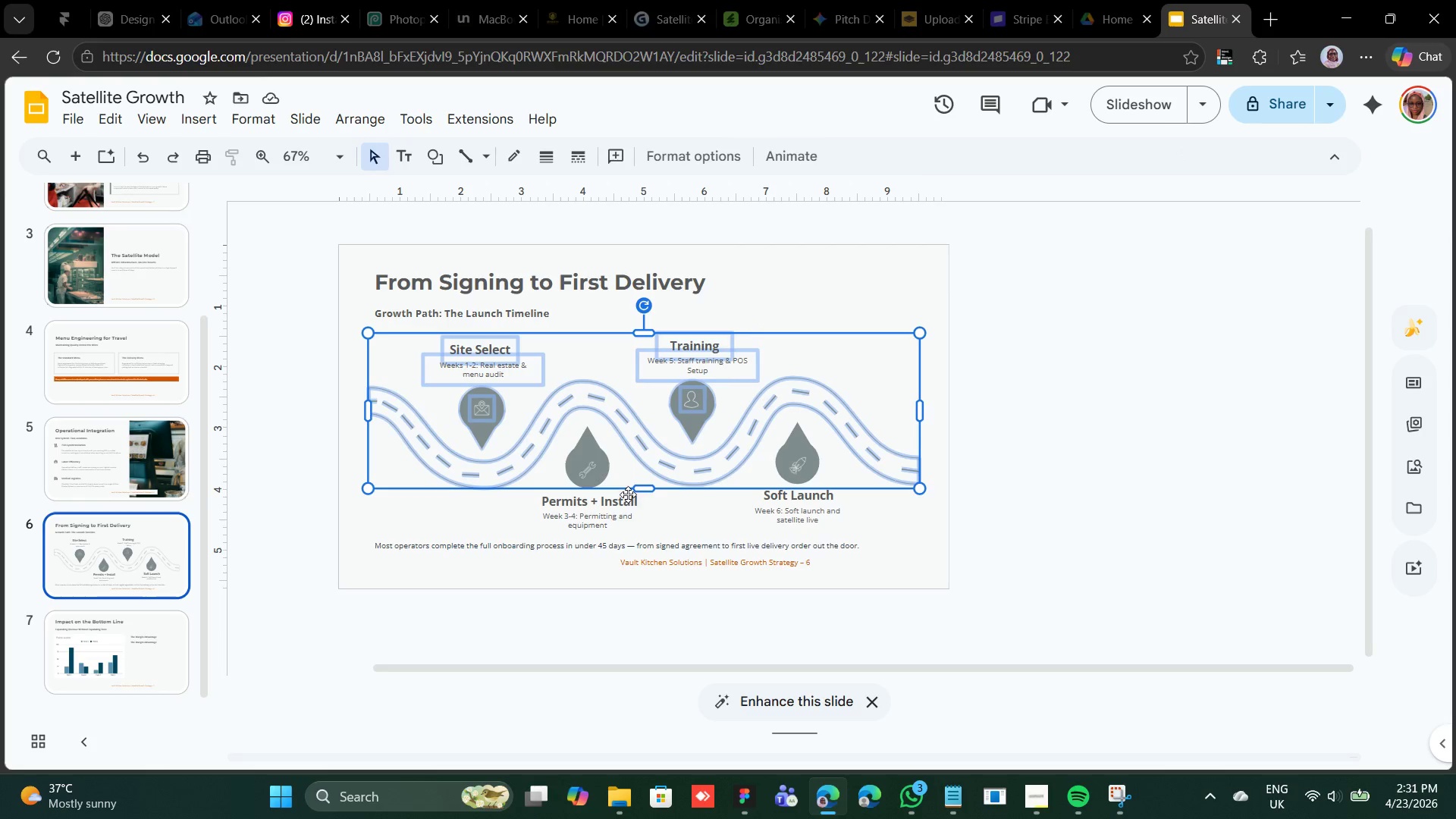 
hold_key(key=ShiftLeft, duration=4.59)
left_click([588, 470])
 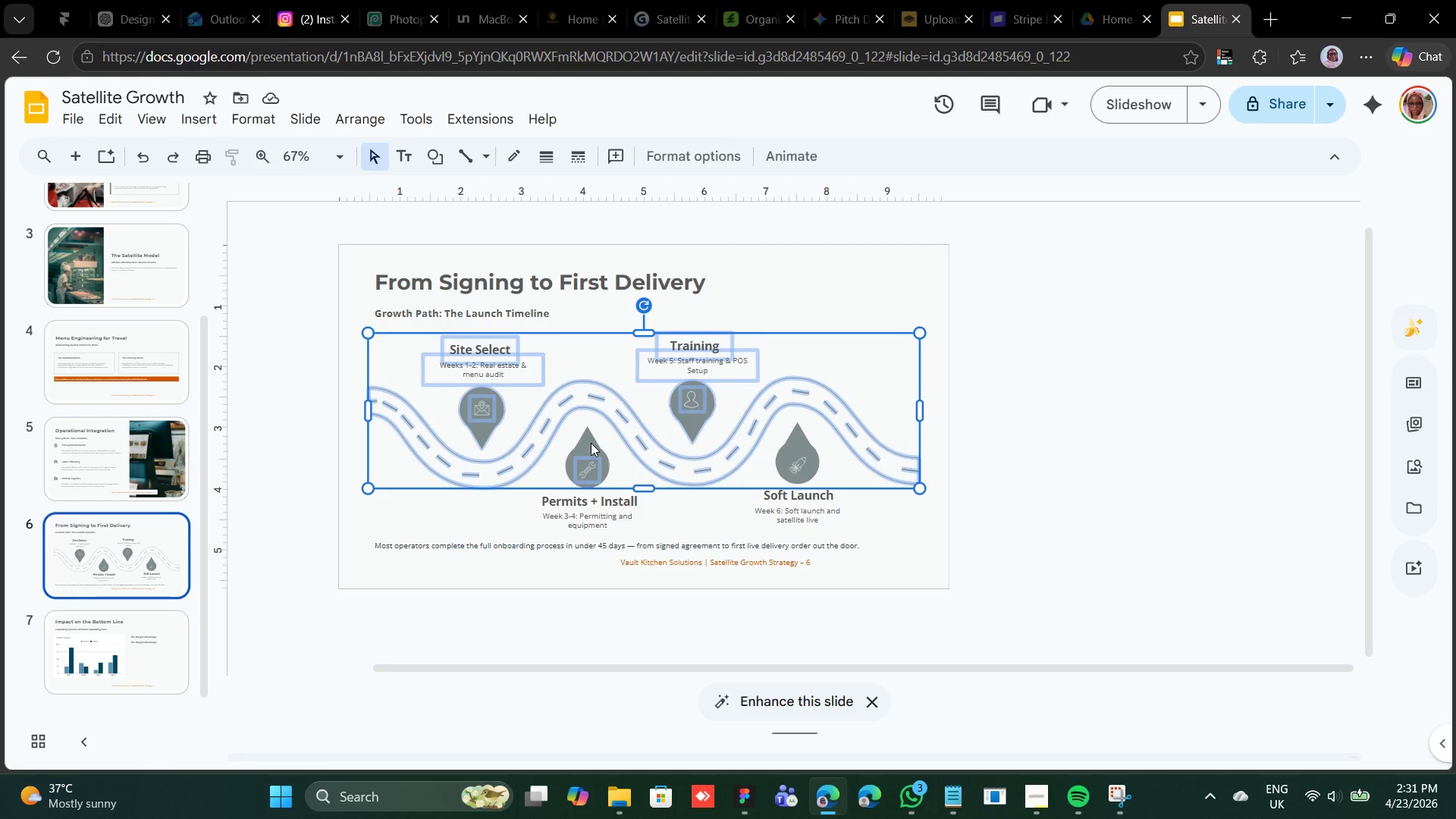 
left_click([591, 443])
 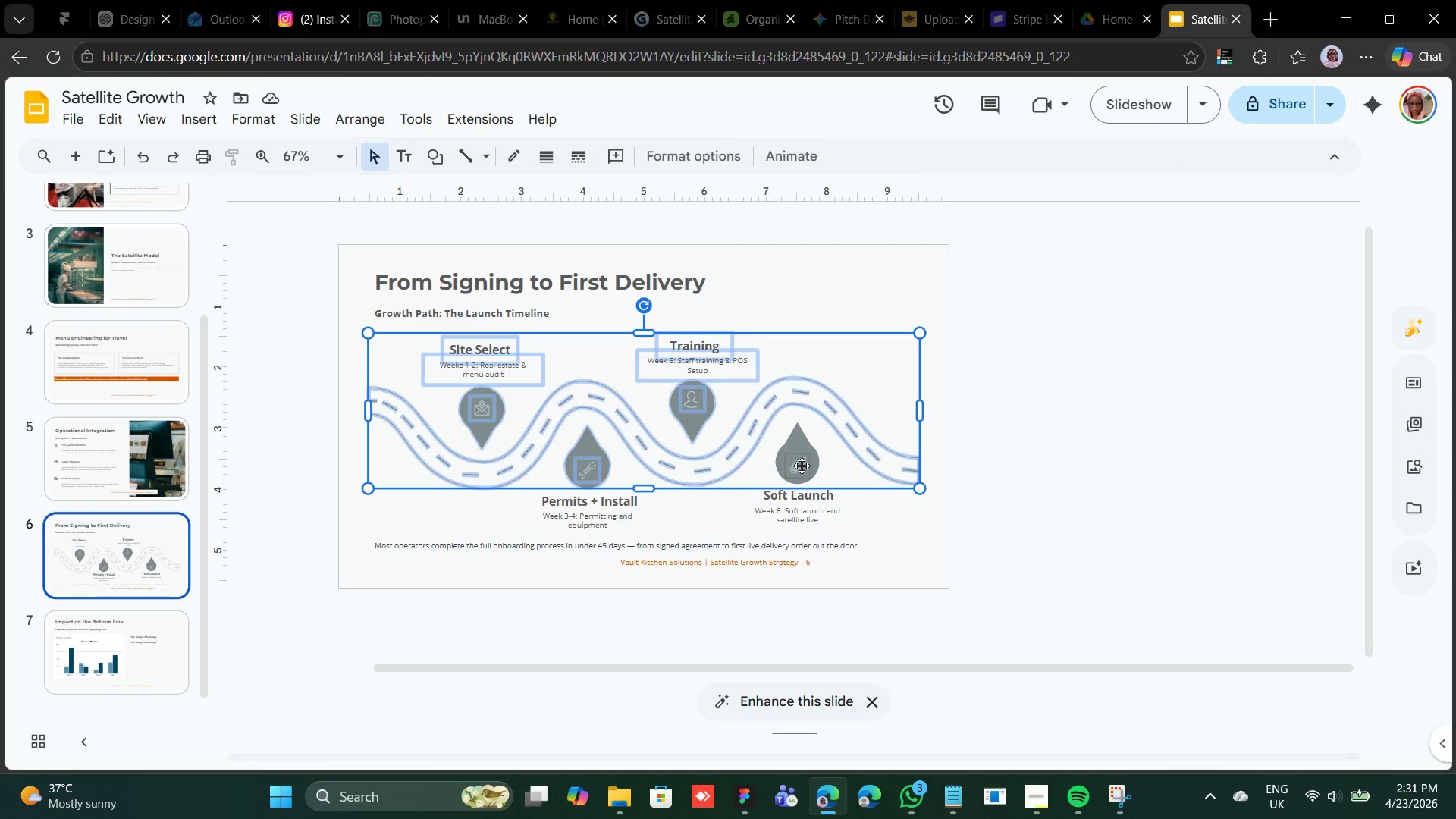 
left_click([802, 466])
 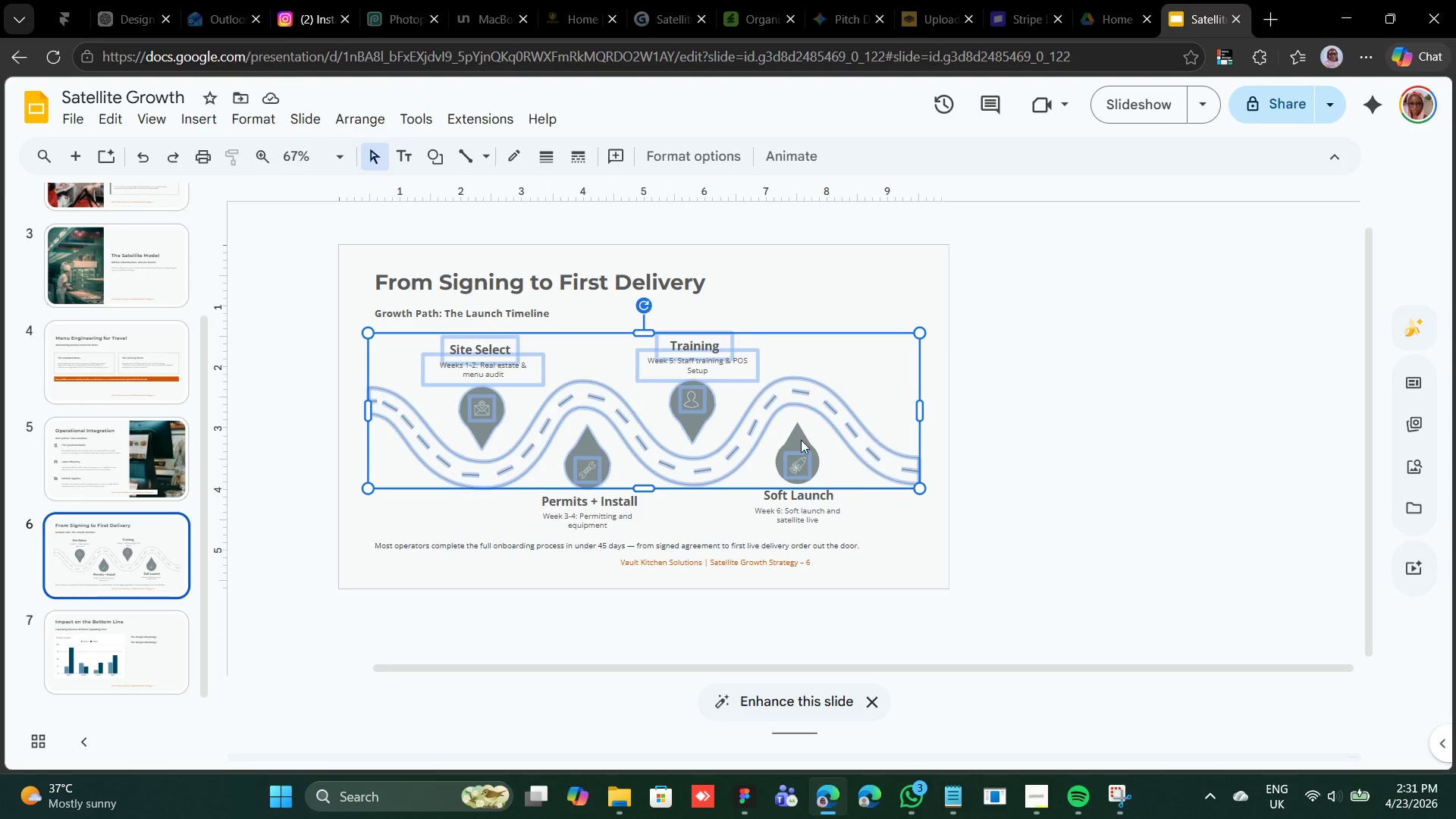 
left_click([801, 440])
 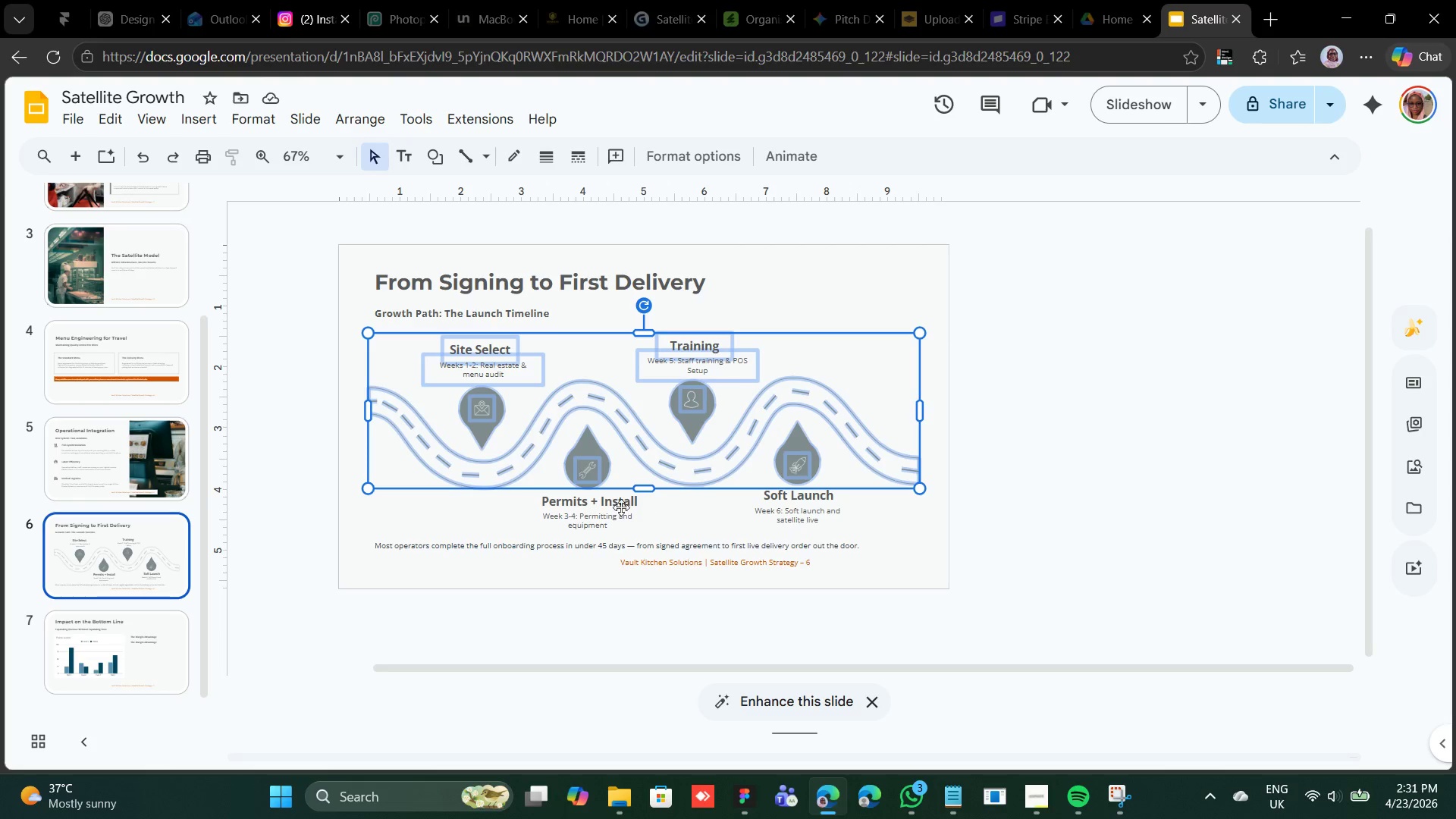 
hold_key(key=ShiftLeft, duration=1.36)
 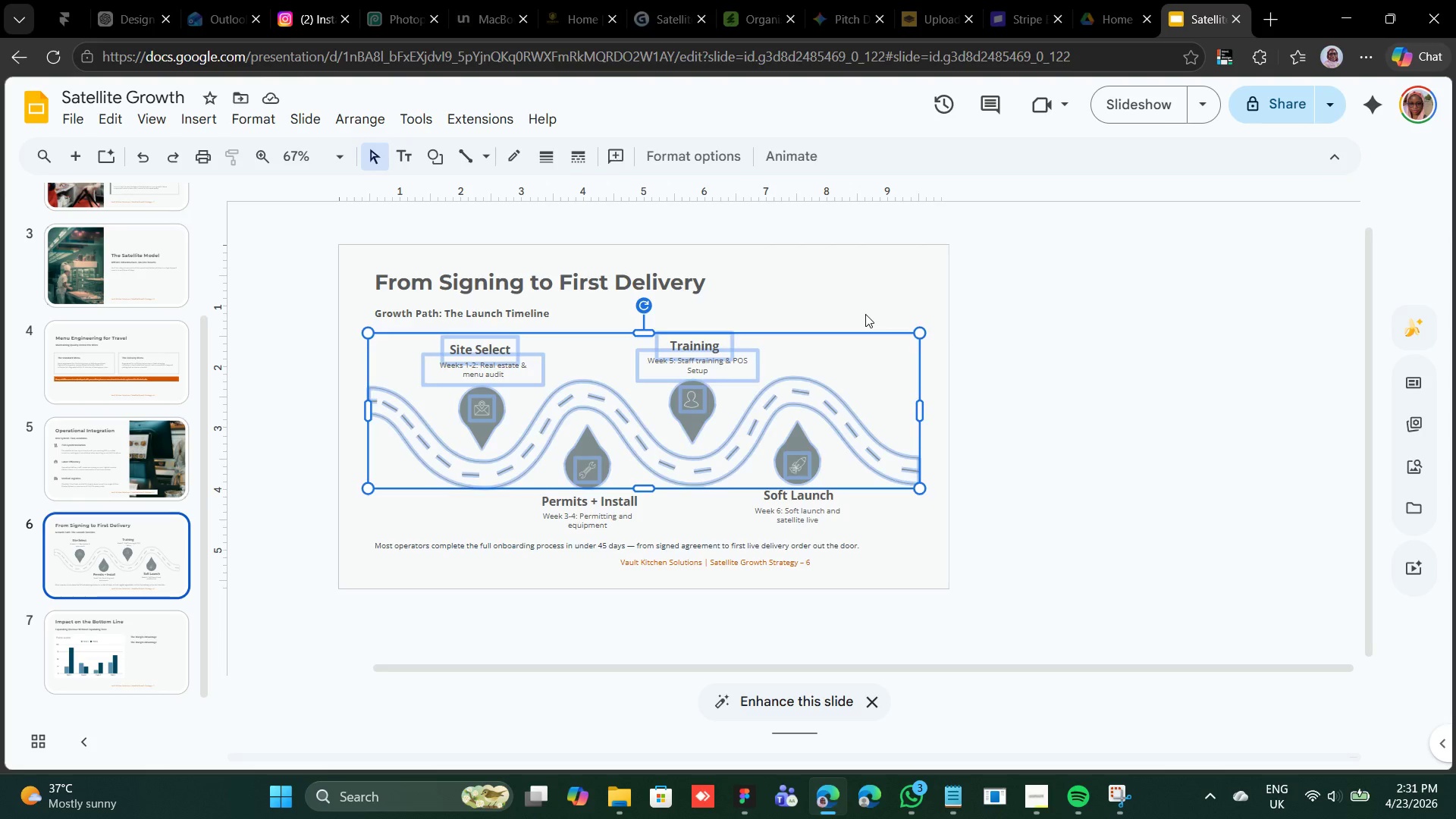 
left_click([865, 314])
 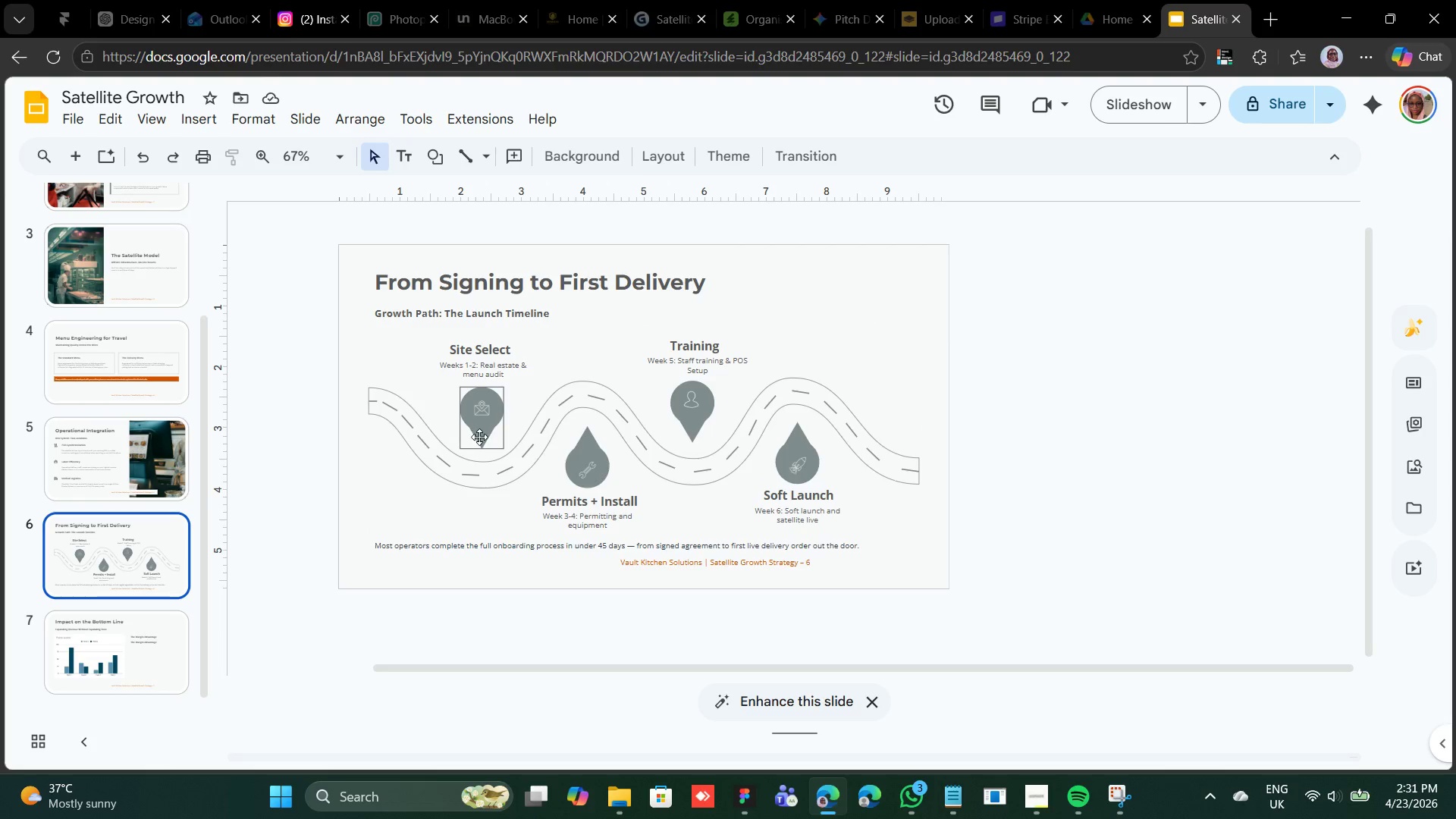 
left_click_drag(start_coordinate=[479, 437], to_coordinate=[479, 441])
 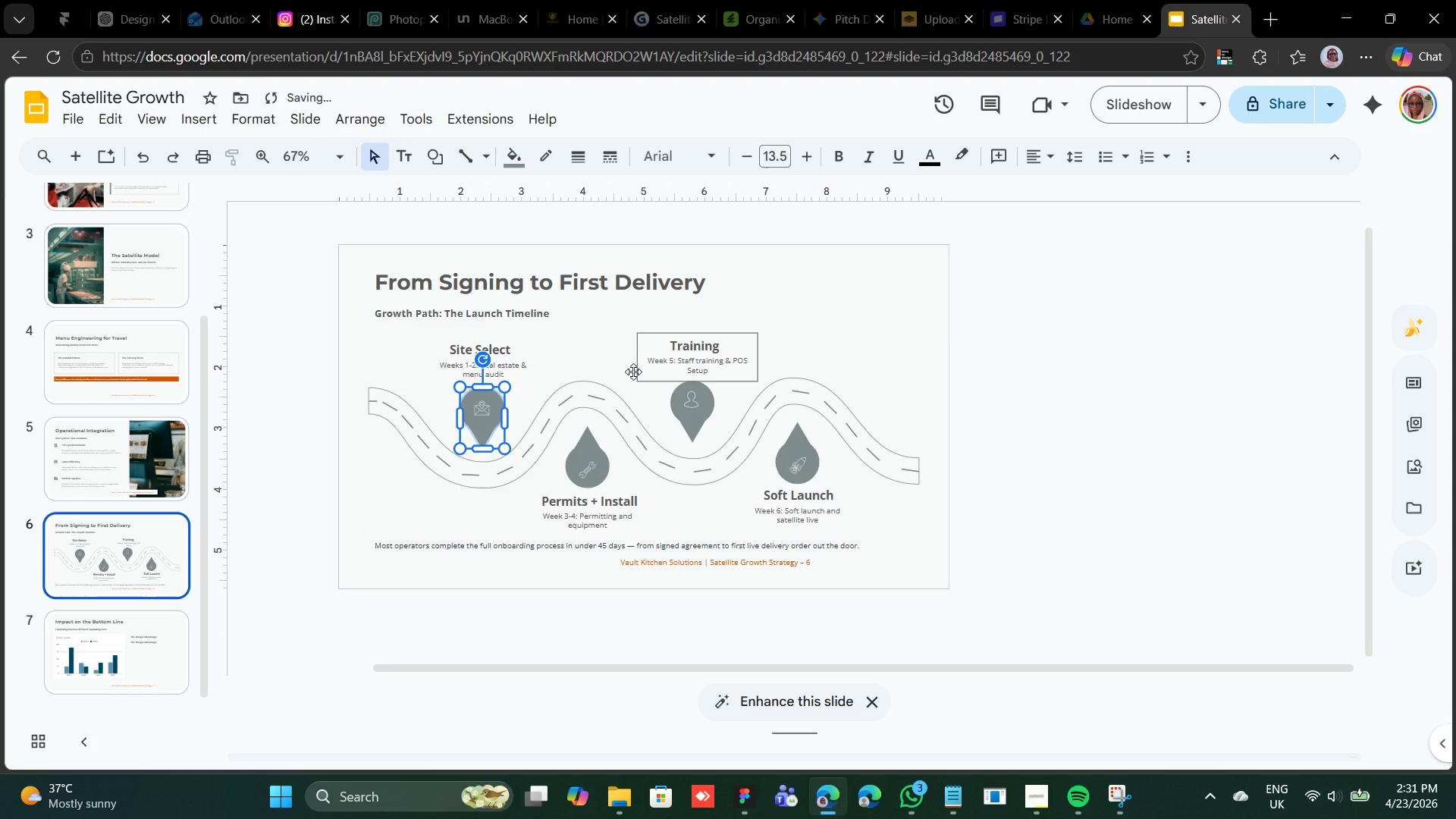 
key(Control+Z)
 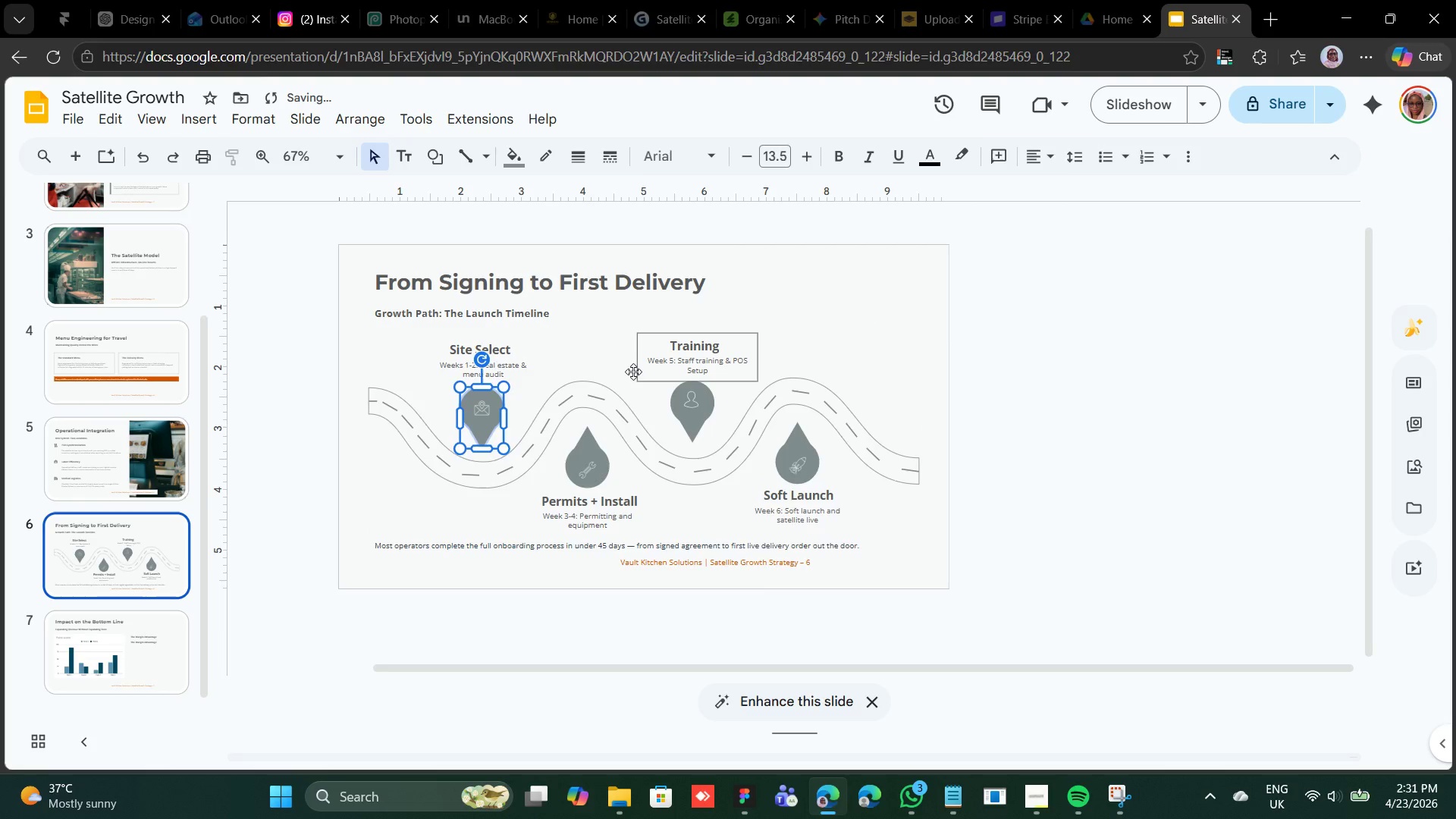 
key(Control+Z)
 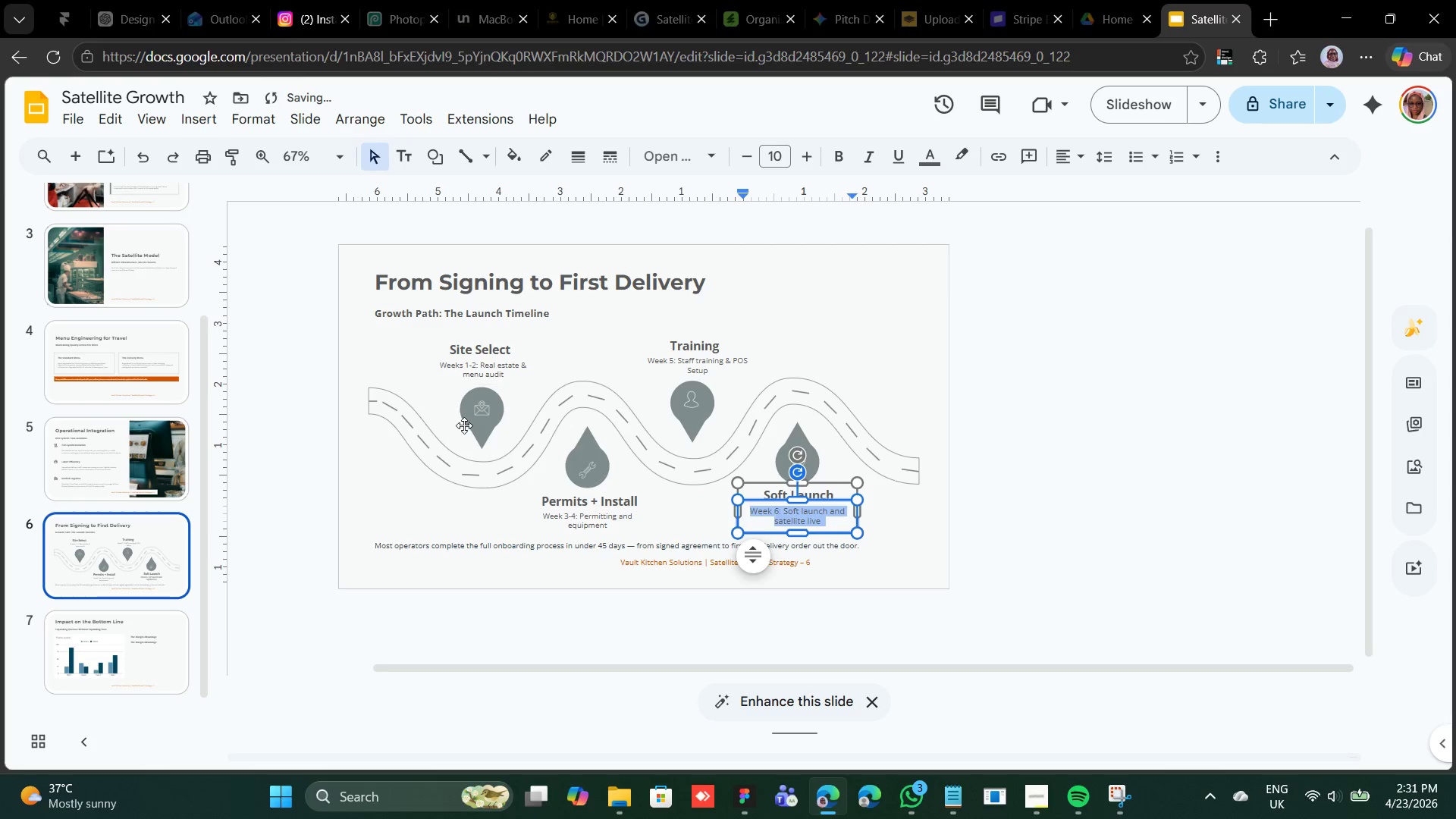 
left_click([478, 438])
 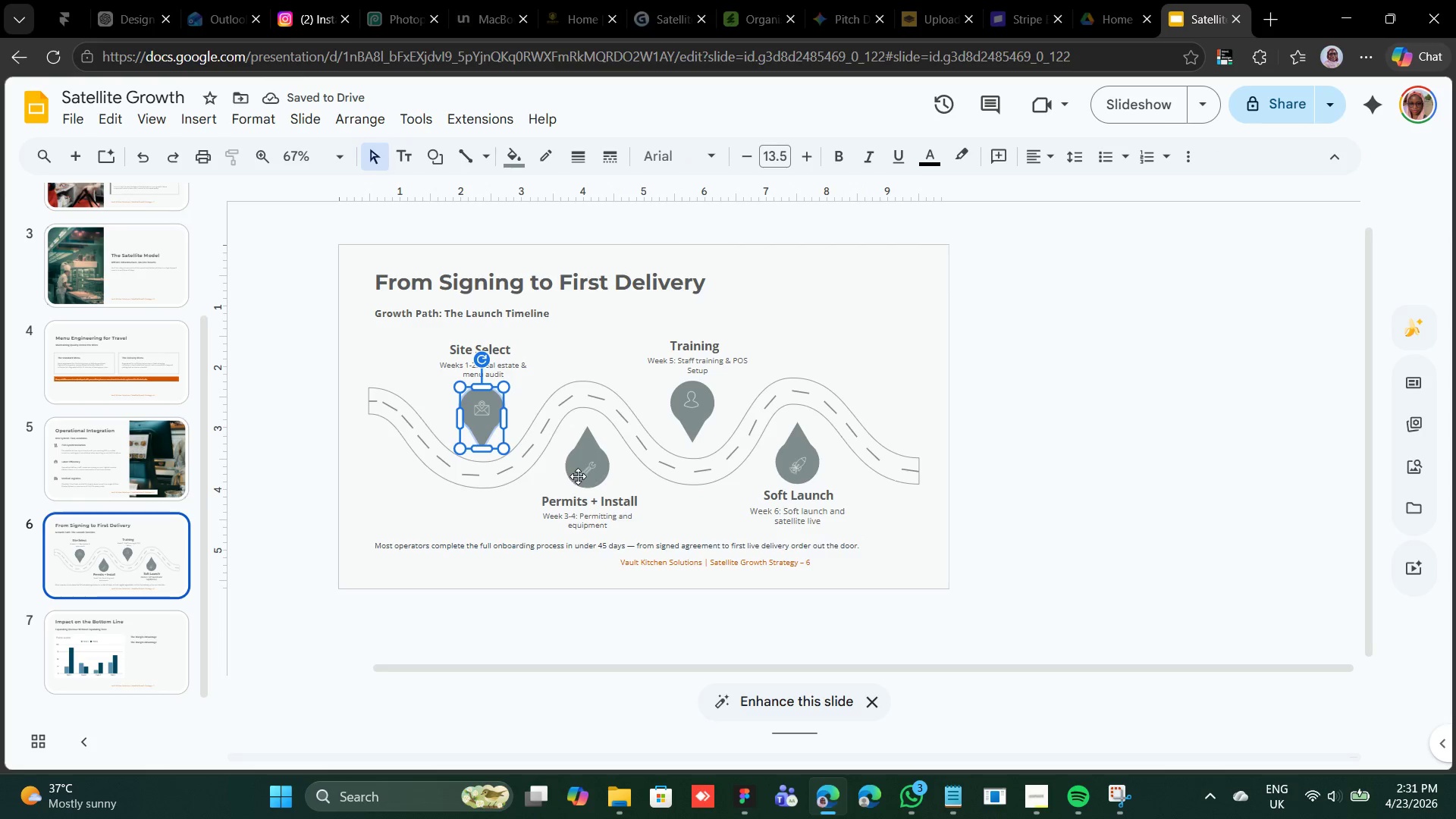 
hold_key(key=ShiftLeft, duration=1.83)
left_click([587, 472])
 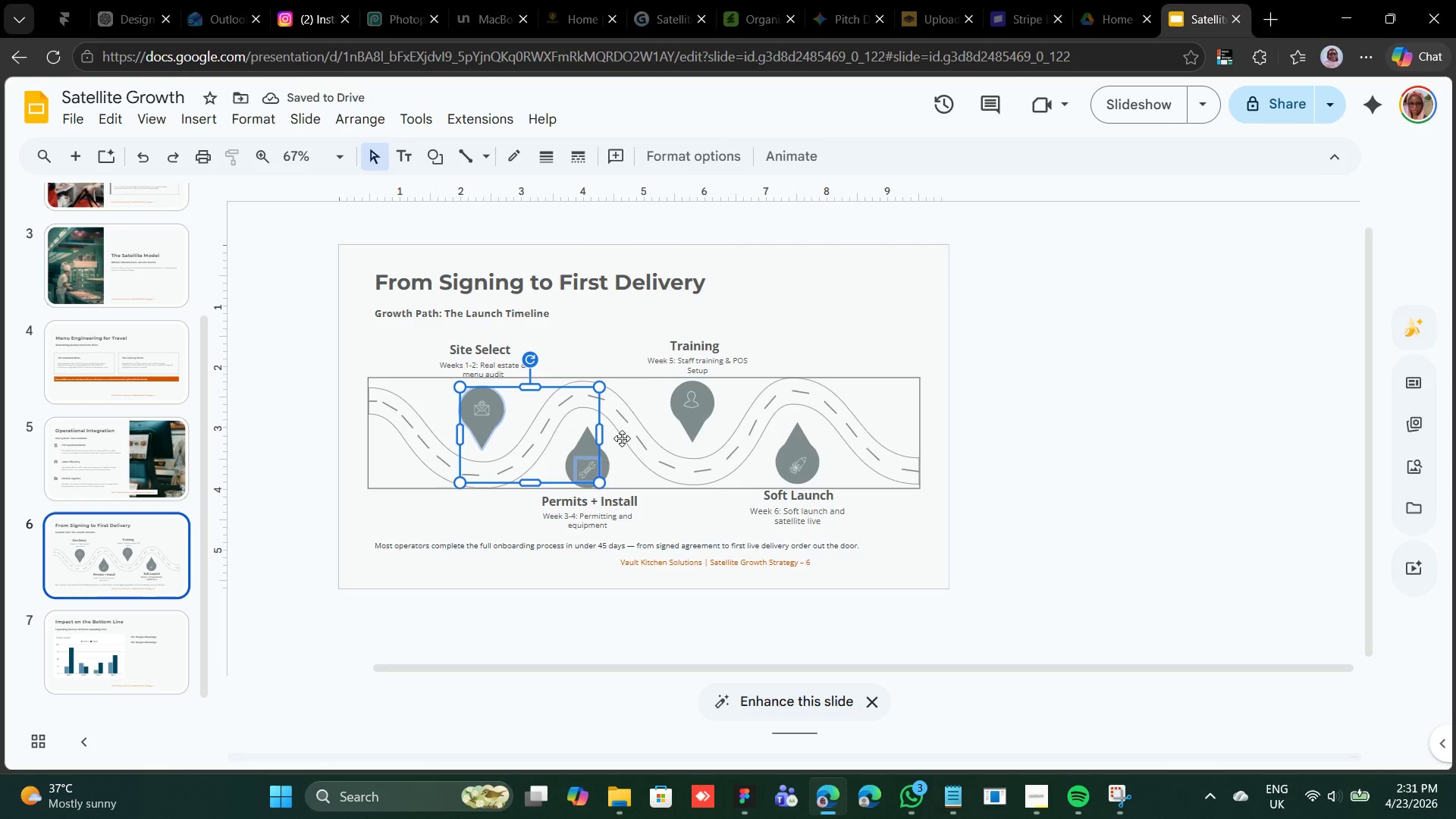 
left_click([617, 444])
 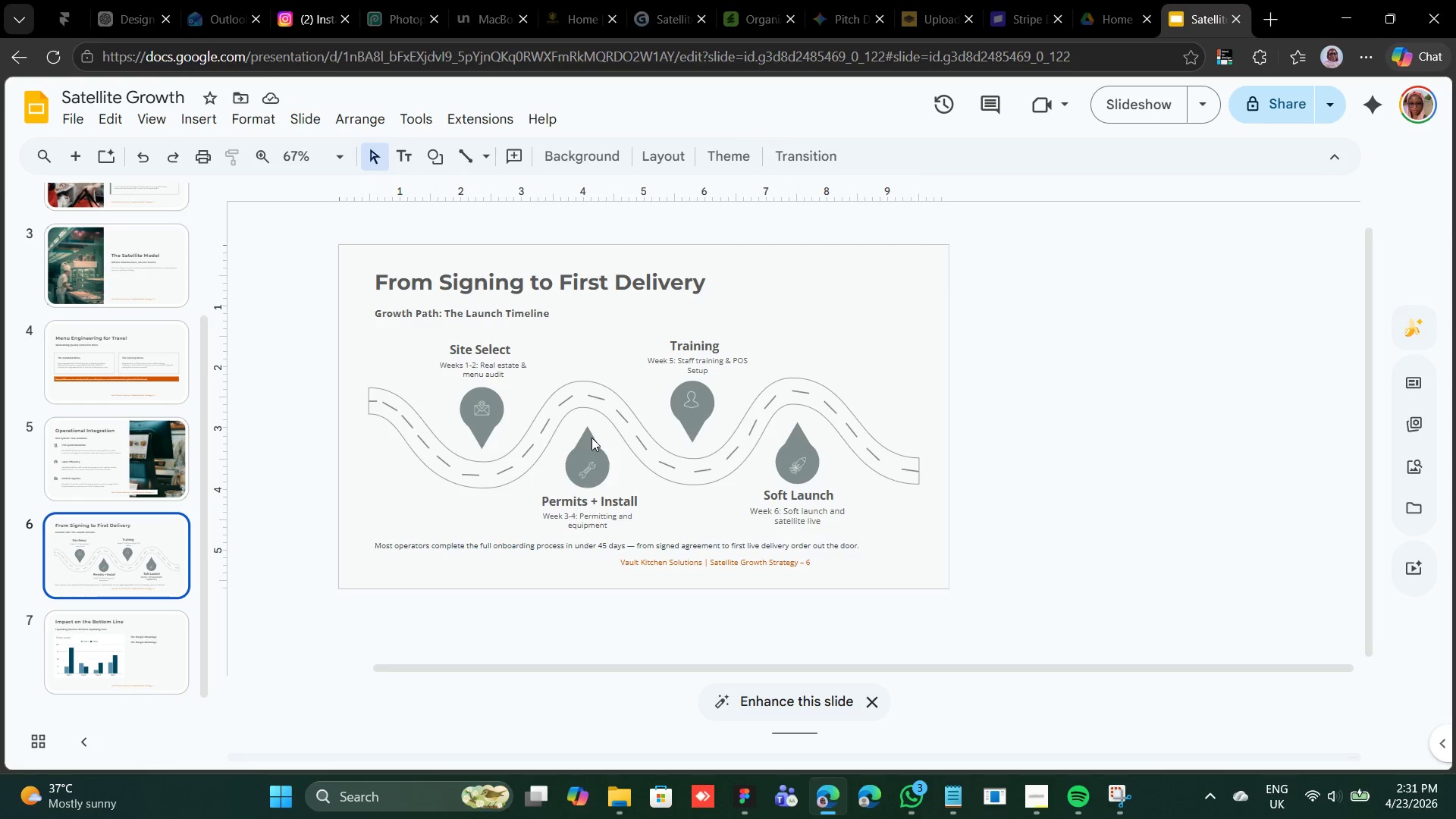 
left_click([592, 438])
 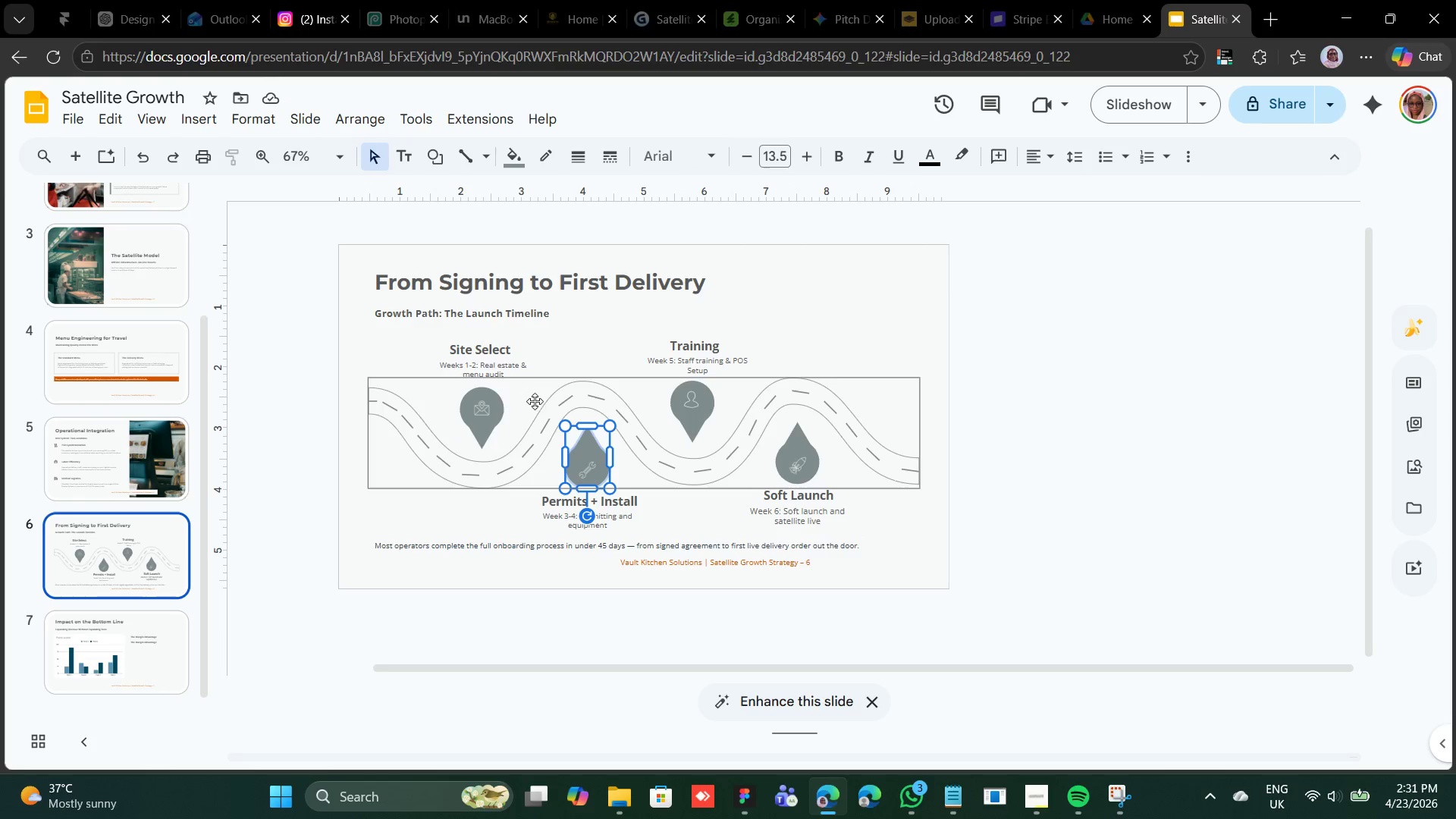 
hold_key(key=ShiftLeft, duration=5.38)
left_click([480, 438])
 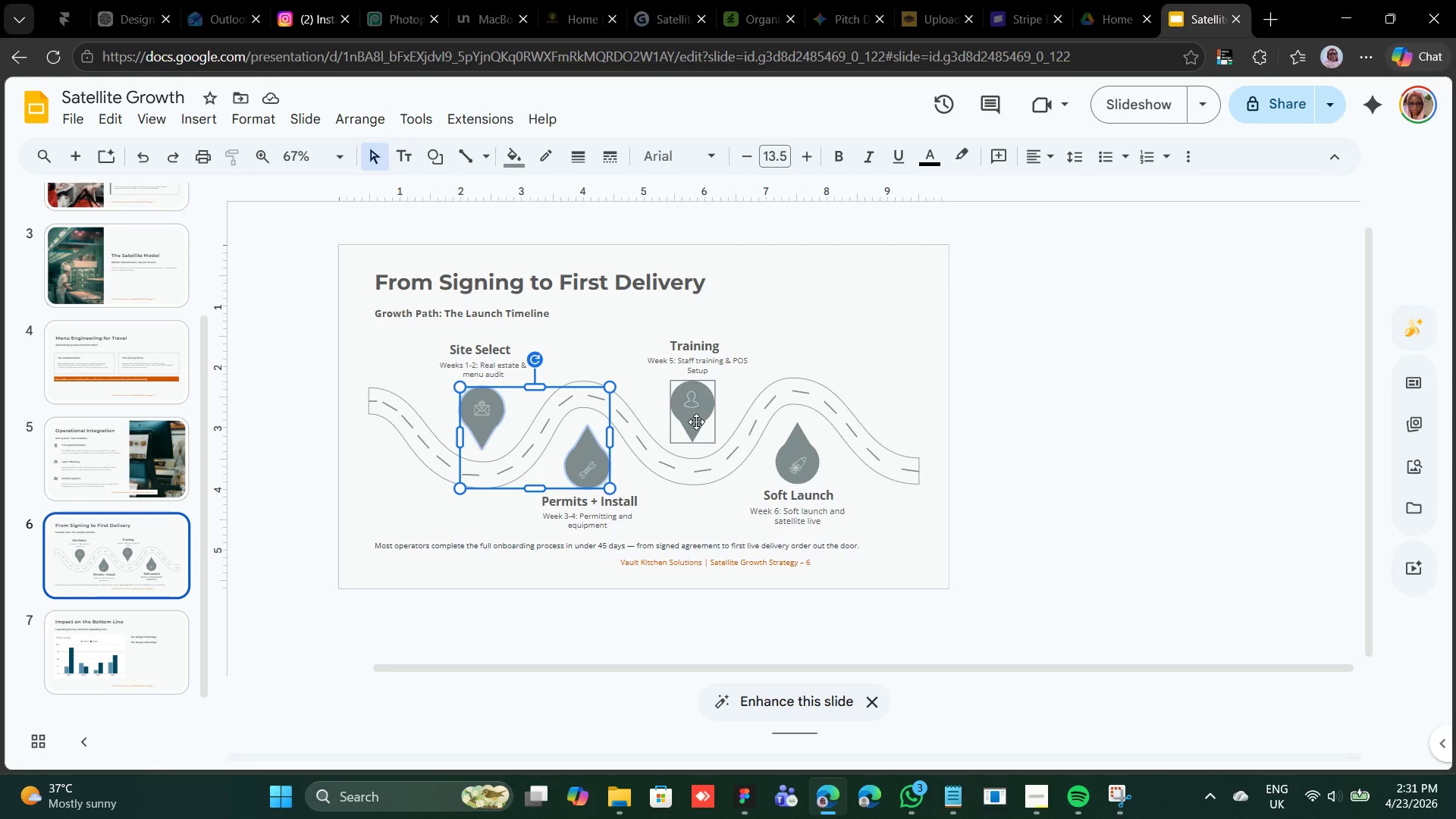 
left_click([696, 422])
 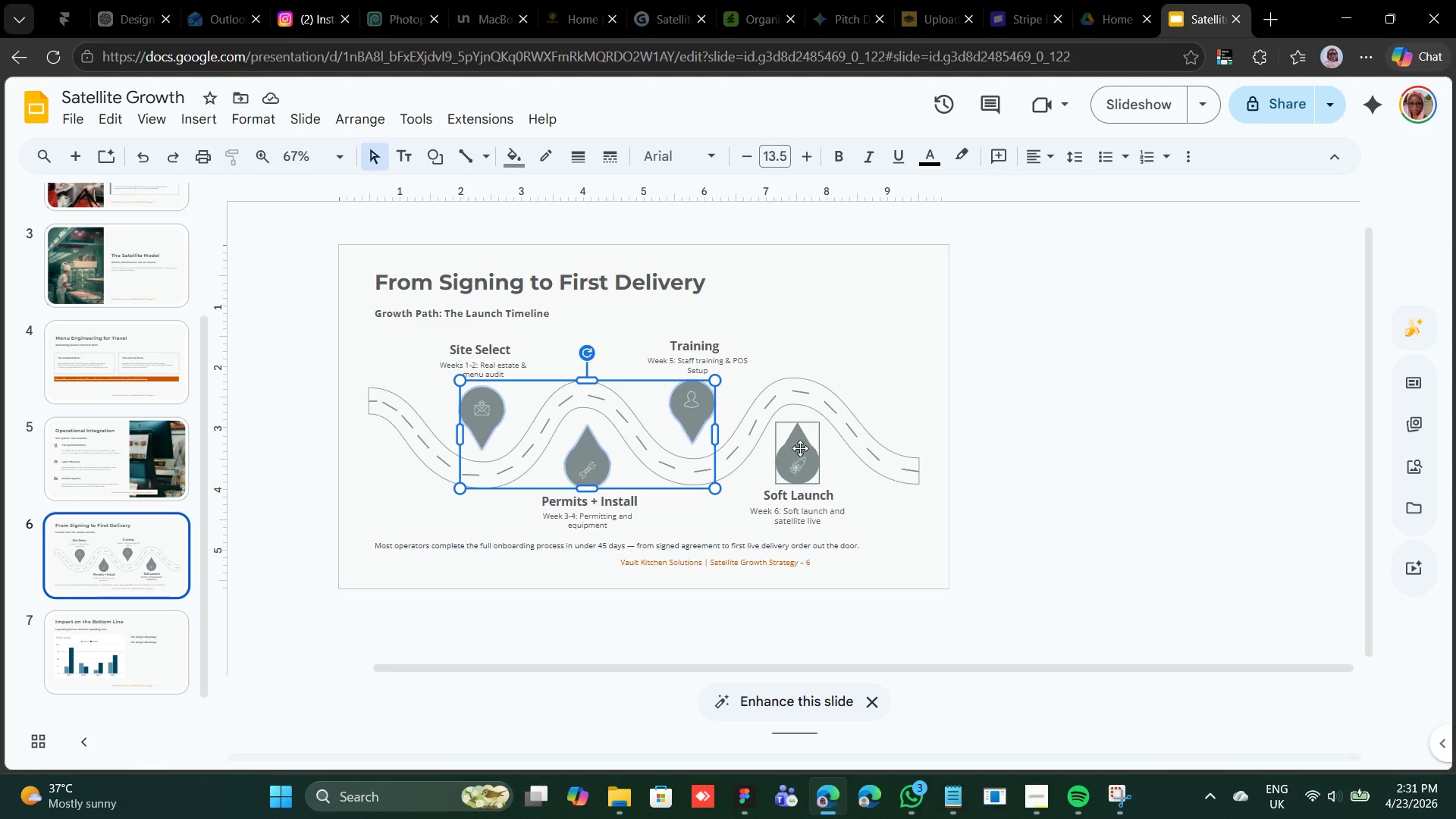 
left_click([800, 448])
 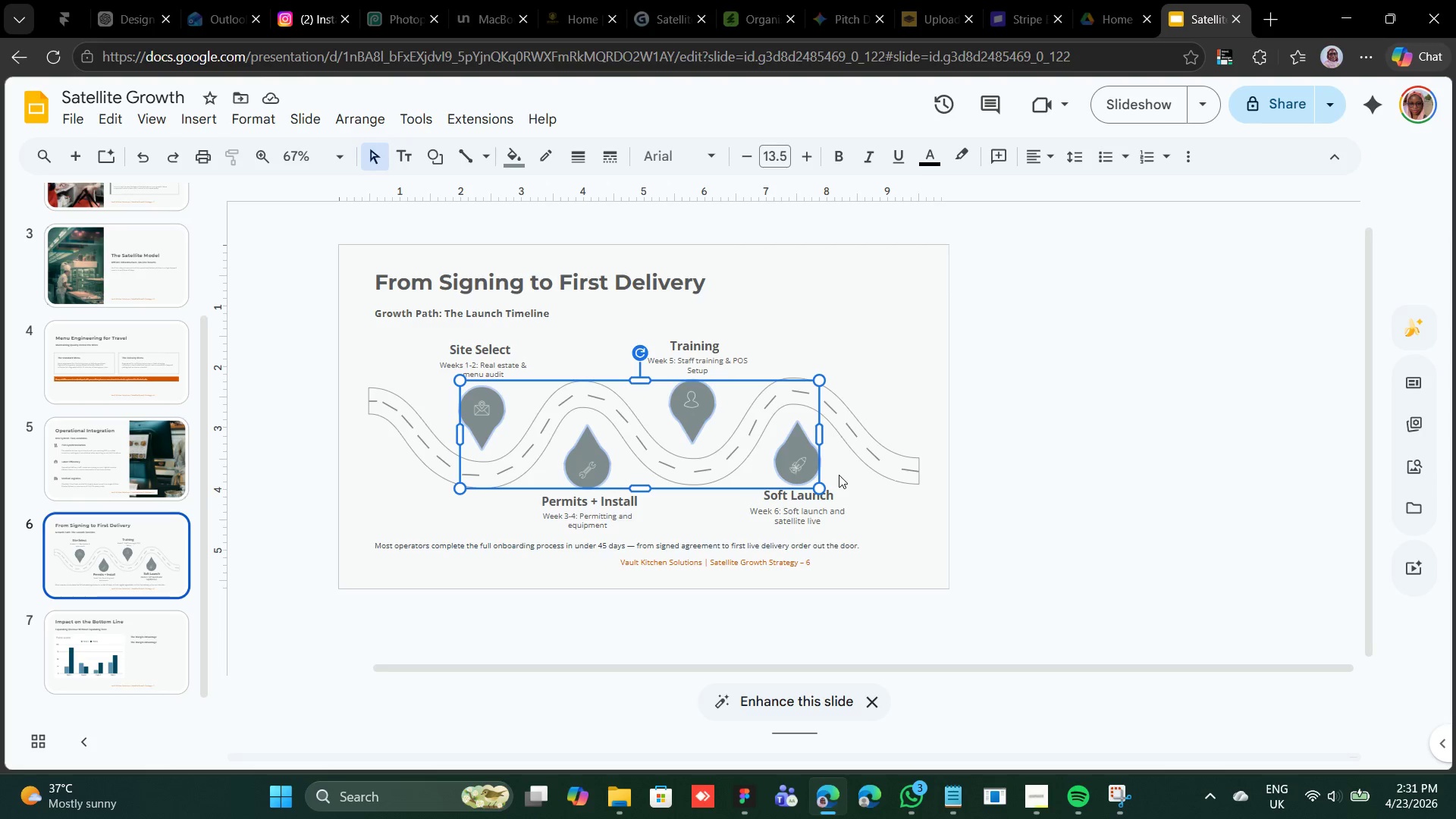 
hold_key(key=ShiftLeft, duration=2.86)
left_click_drag(start_coordinate=[822, 491], to_coordinate=[809, 468])
 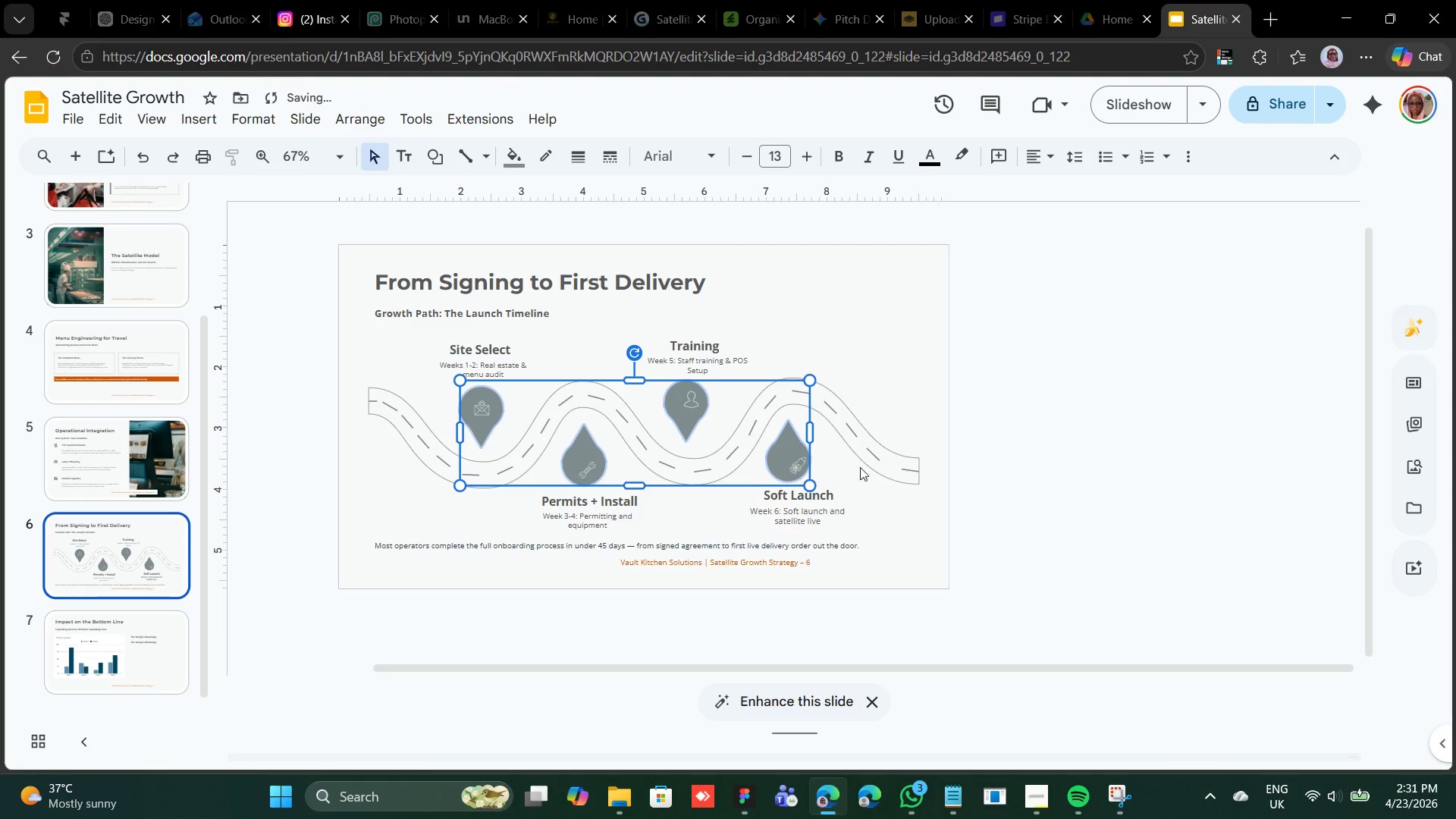 
key(Shift+ArrowRight)
 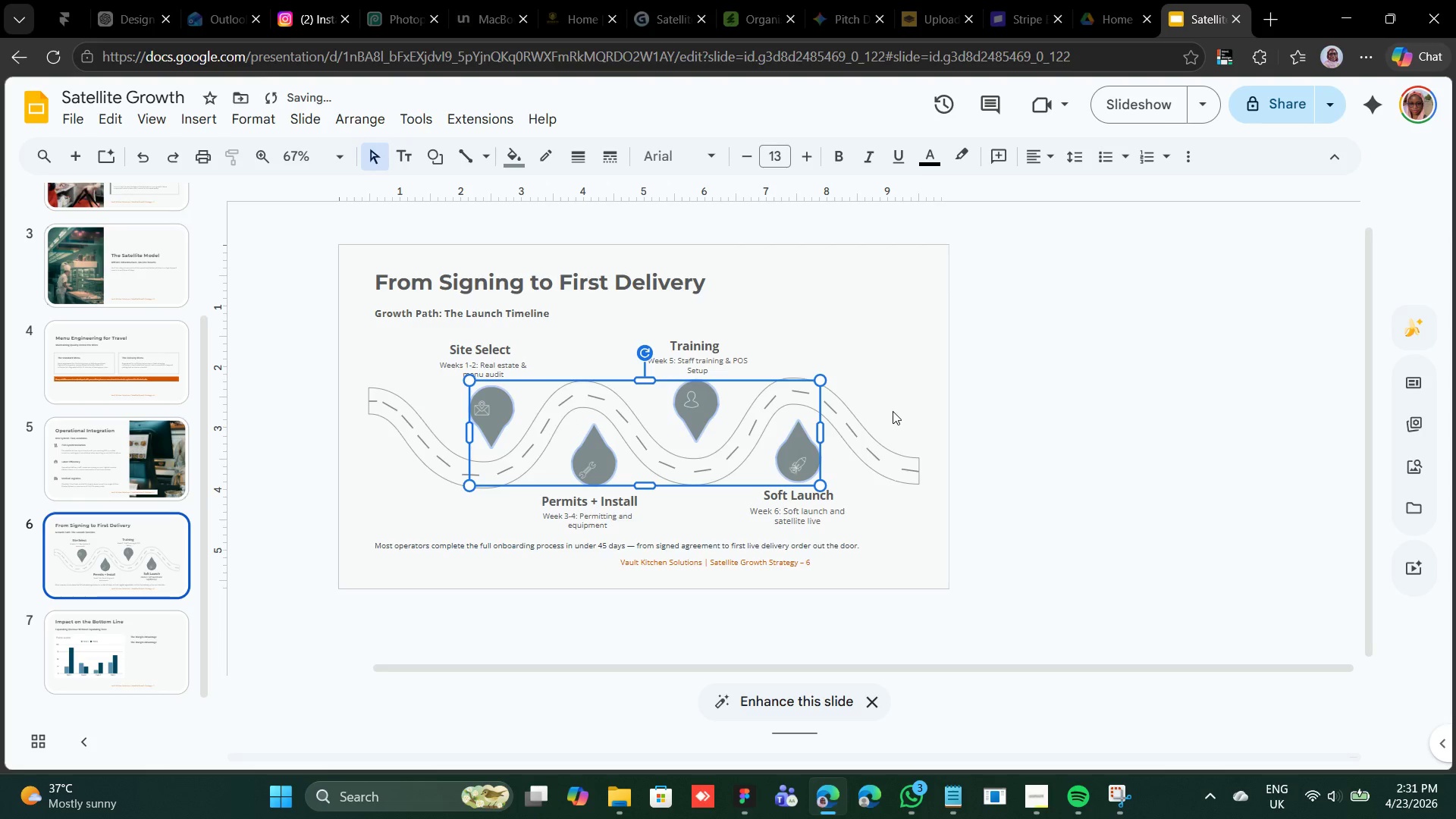 
key(Shift+ArrowRight)
 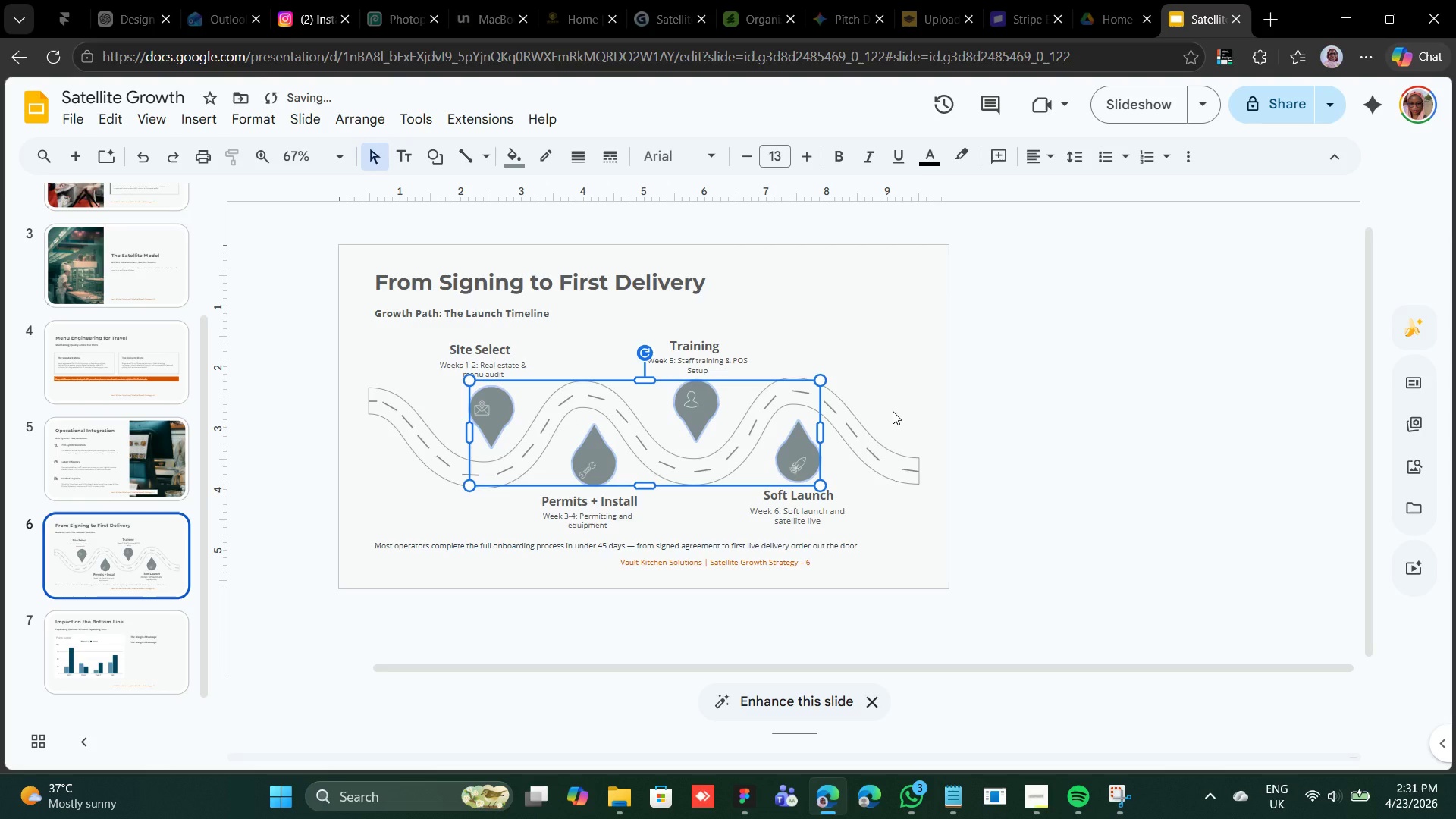 
key(Shift+ArrowDown)
 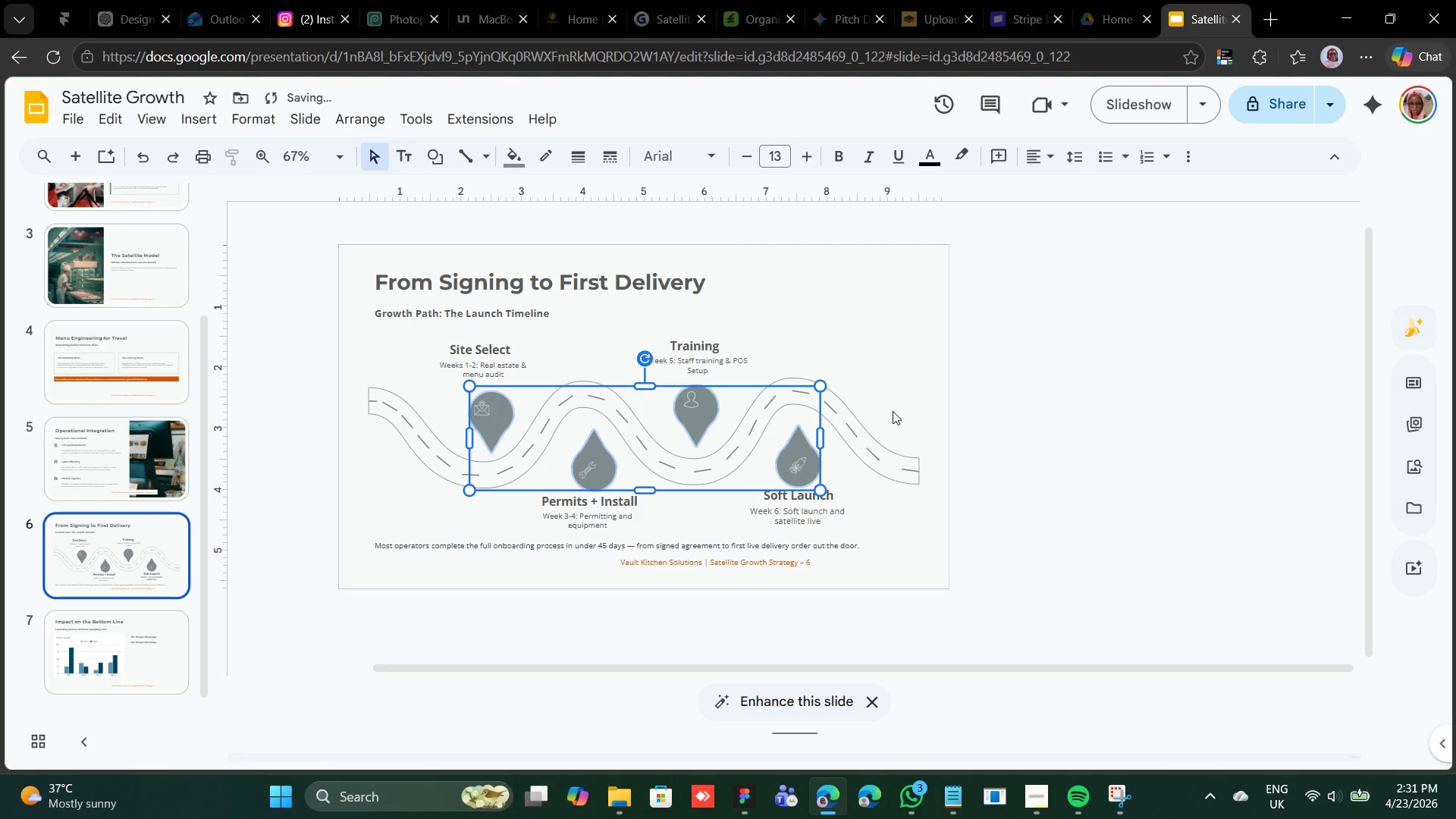 
key(Control+Z)
 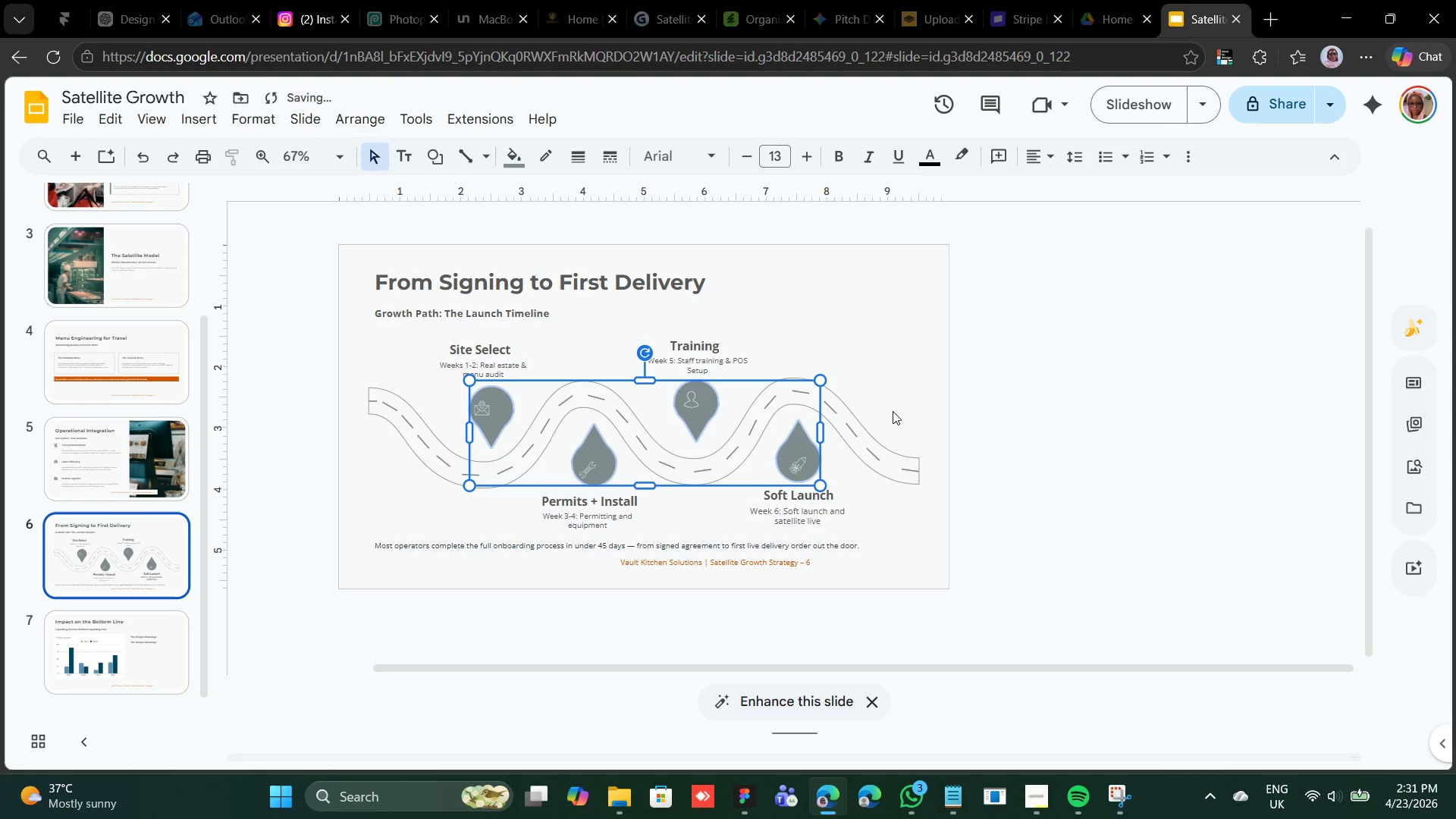 
key(Shift+ArrowLeft)
 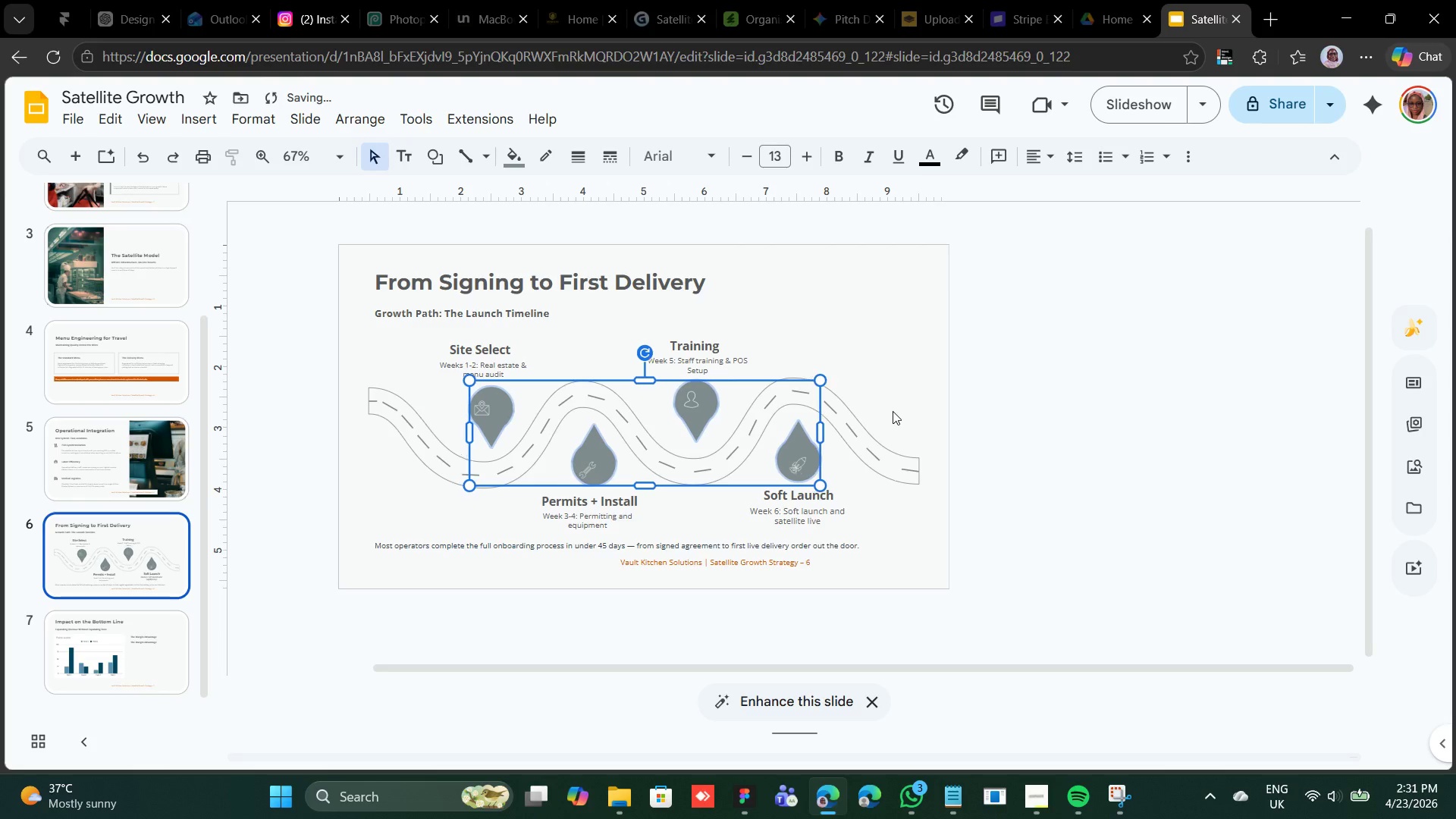 
key(Shift+ArrowRight)
 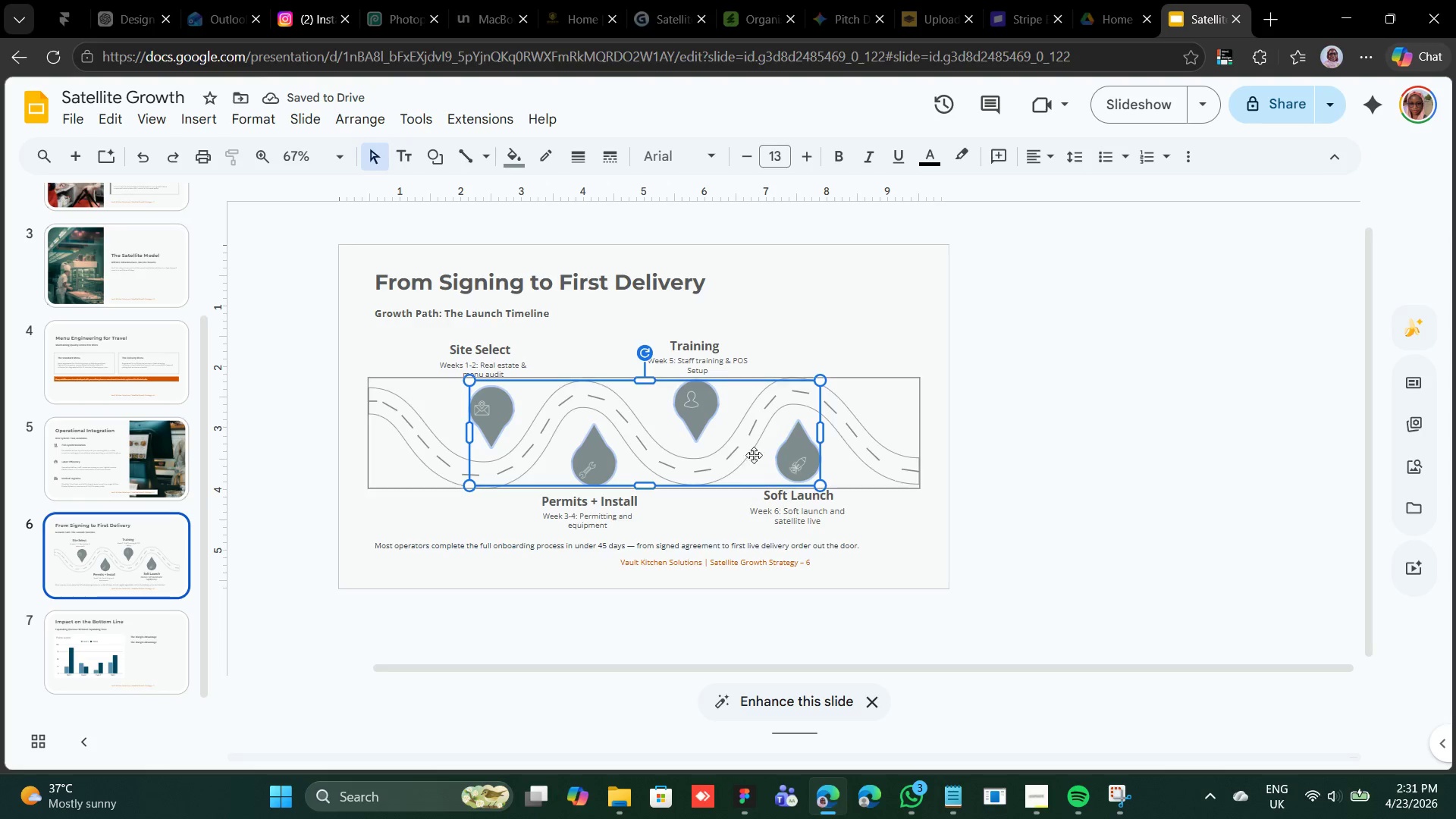 
hold_key(key=ShiftLeft, duration=2.84)
left_click_drag(start_coordinate=[818, 483], to_coordinate=[810, 460])
 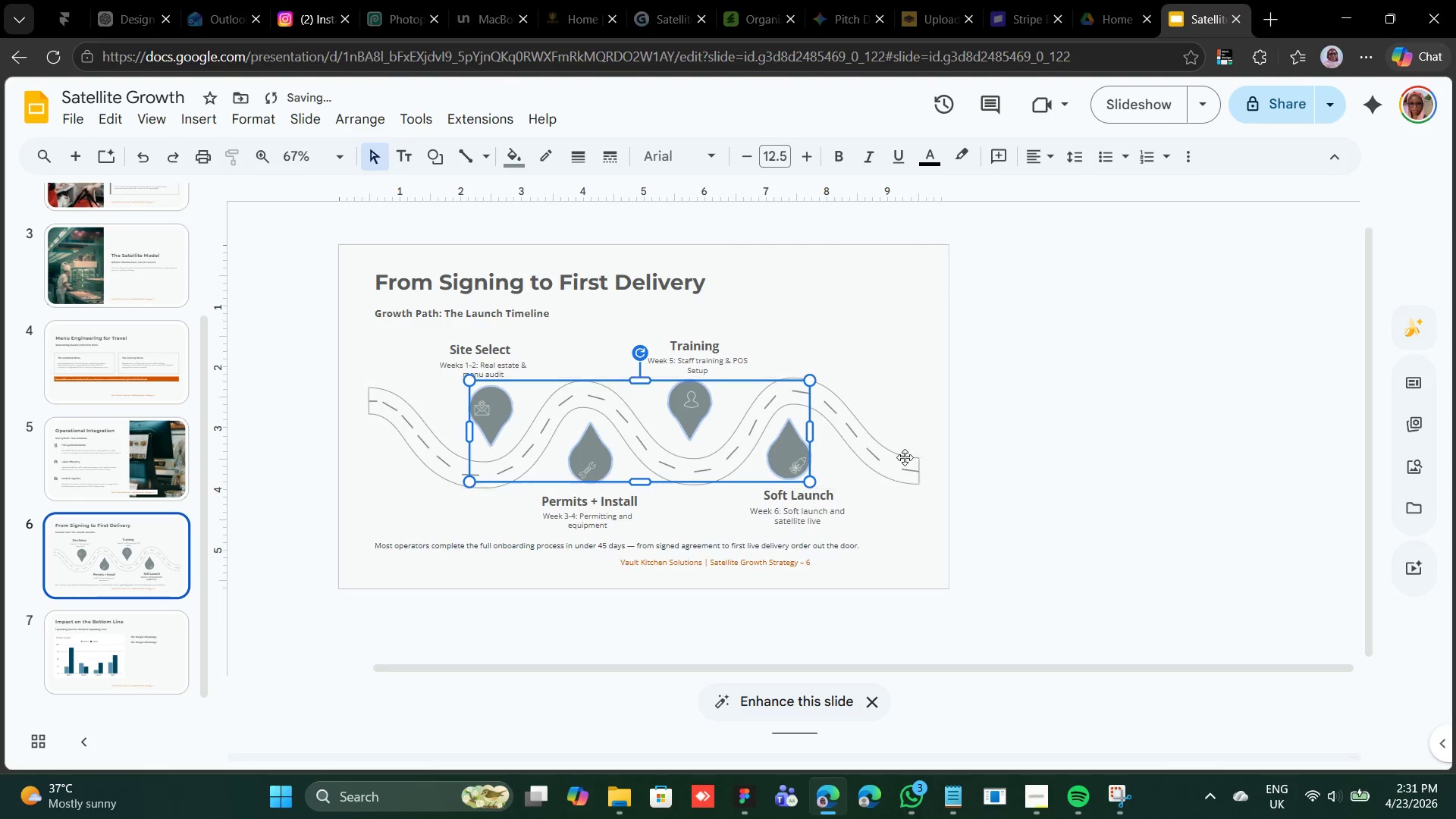 
key(Shift+ArrowRight)
 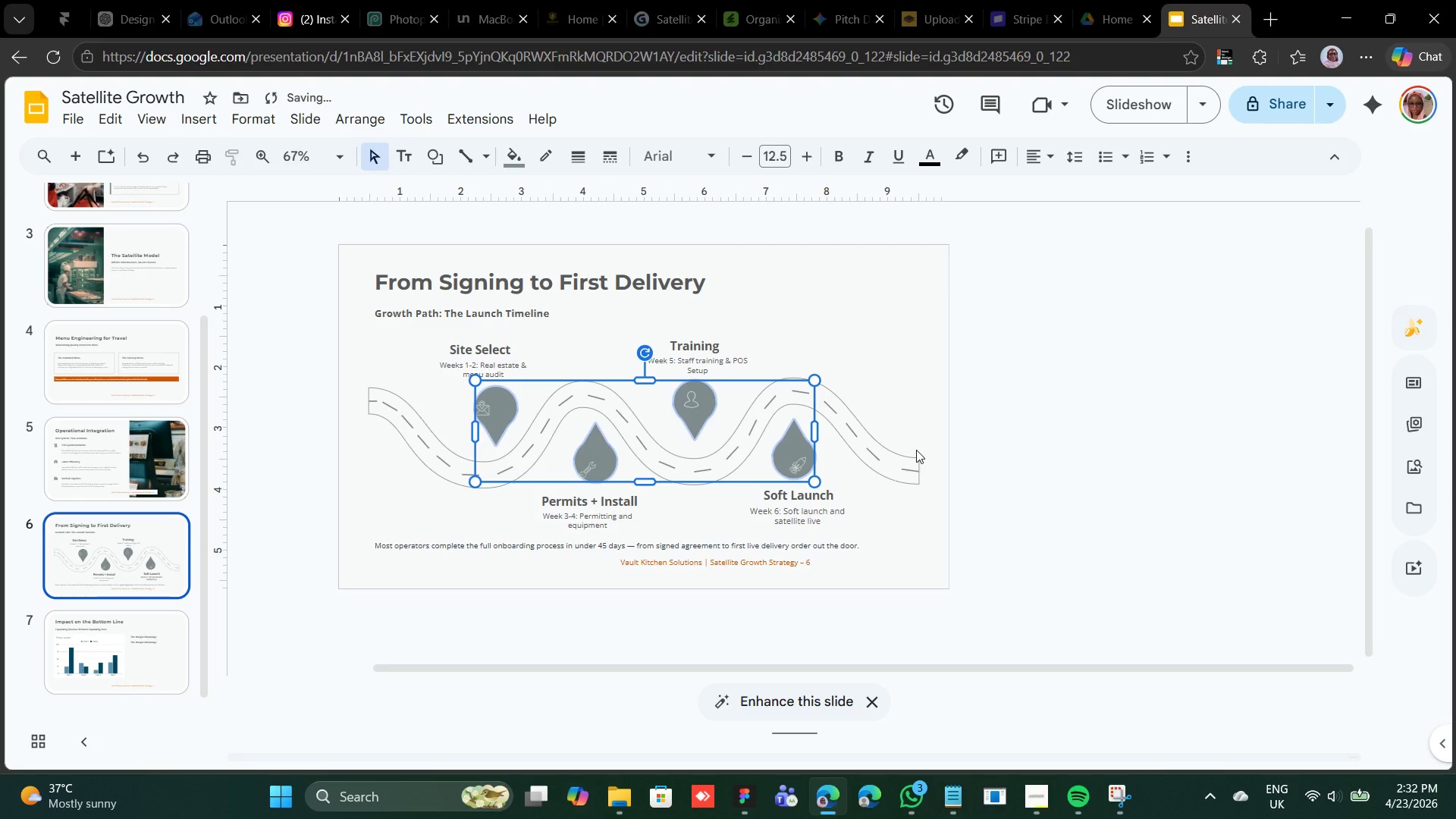 
key(Shift+ArrowLeft)
 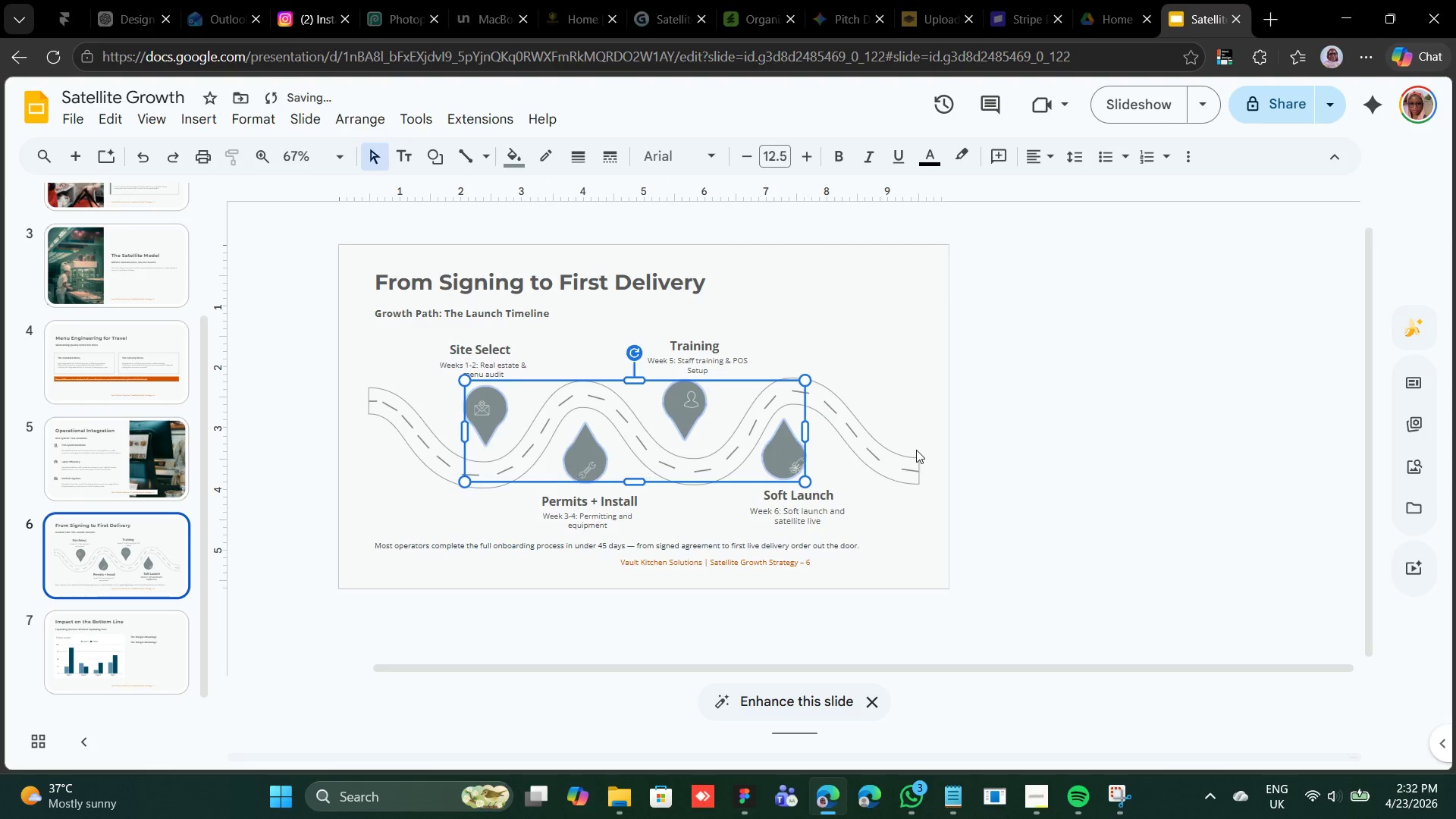 
key(Shift+ArrowLeft)
 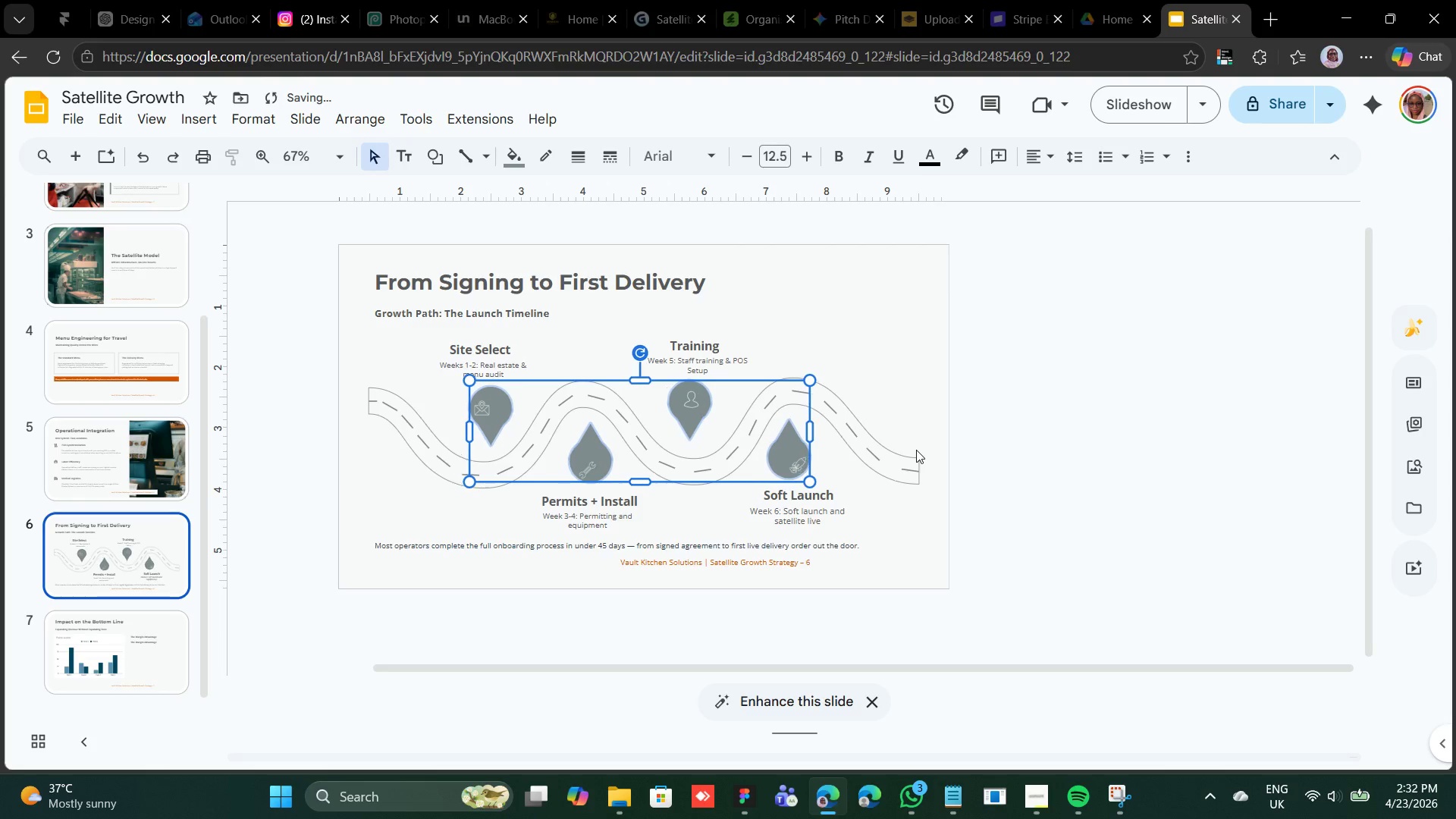 
key(Shift+ArrowRight)
 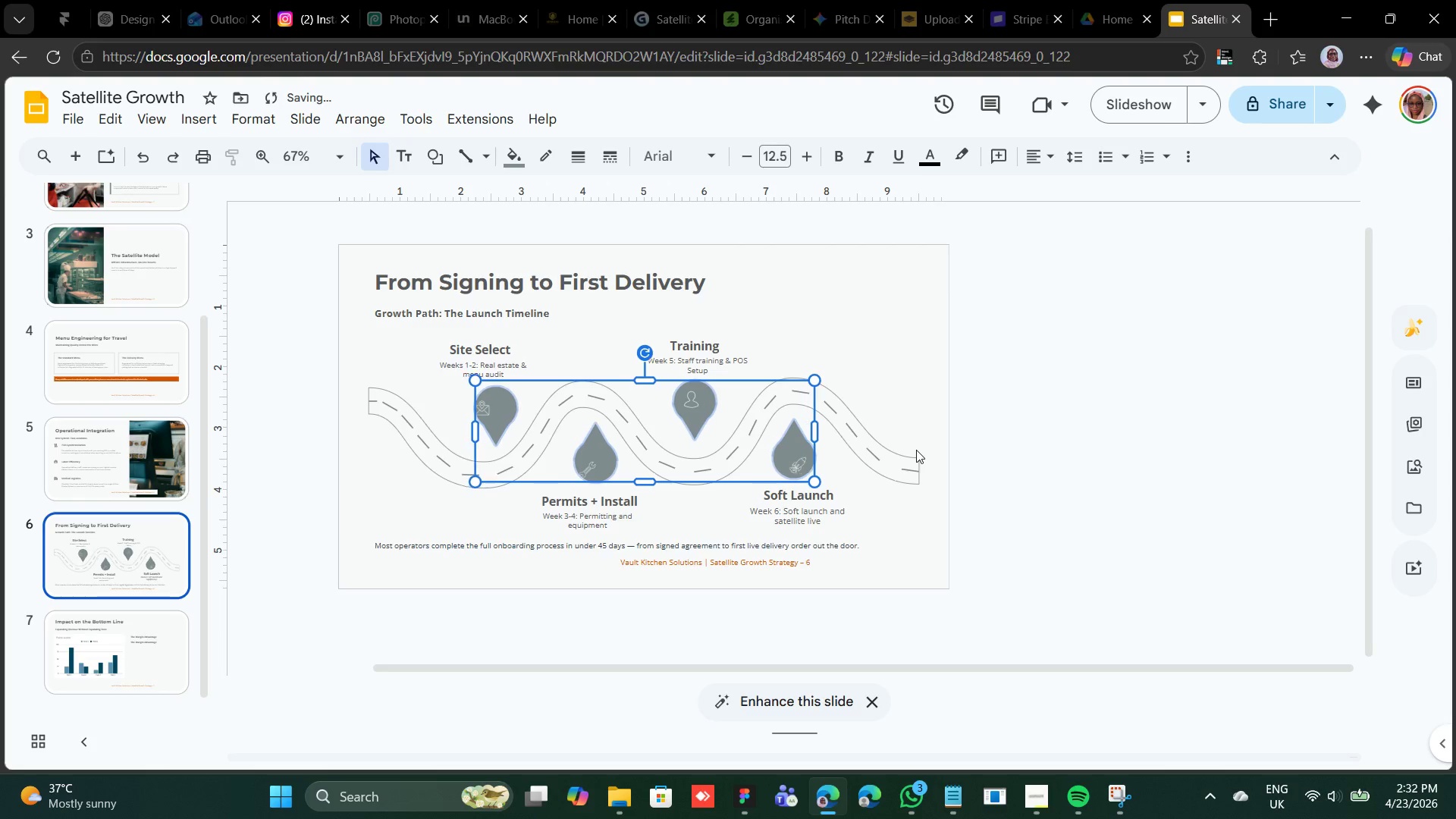 
key(Shift+ArrowRight)
 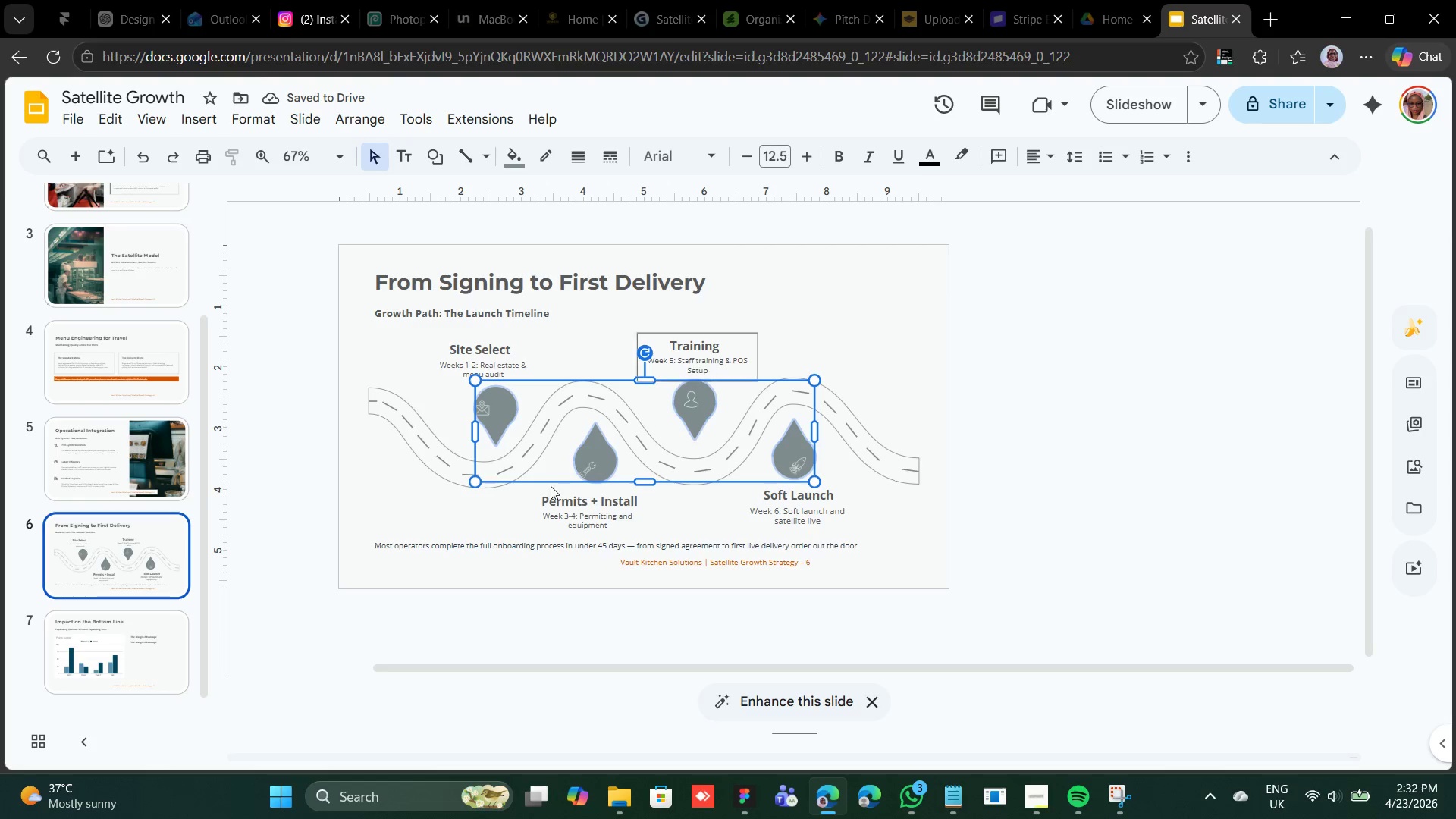 
left_click([472, 515])
 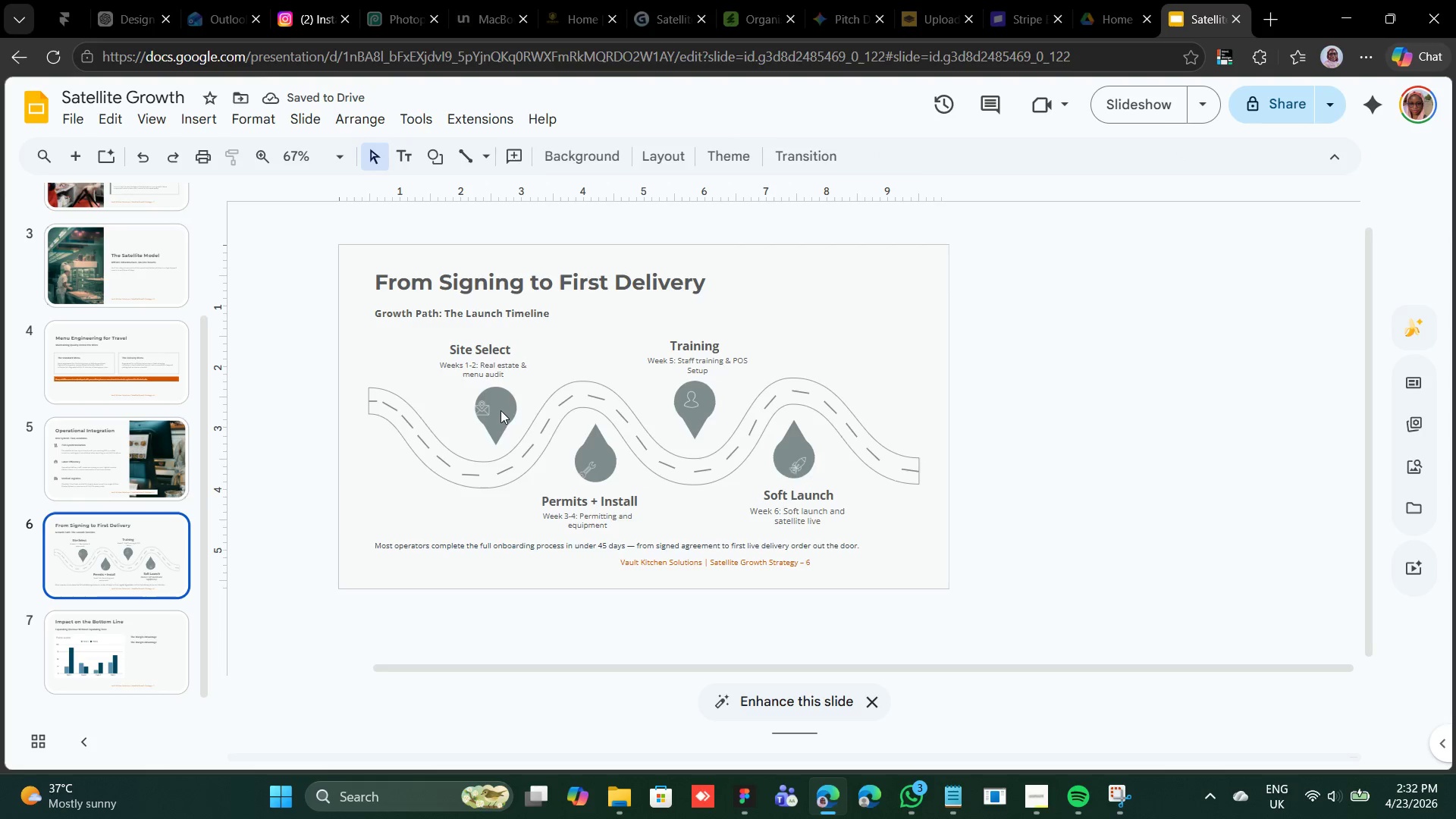 
left_click([500, 410])
 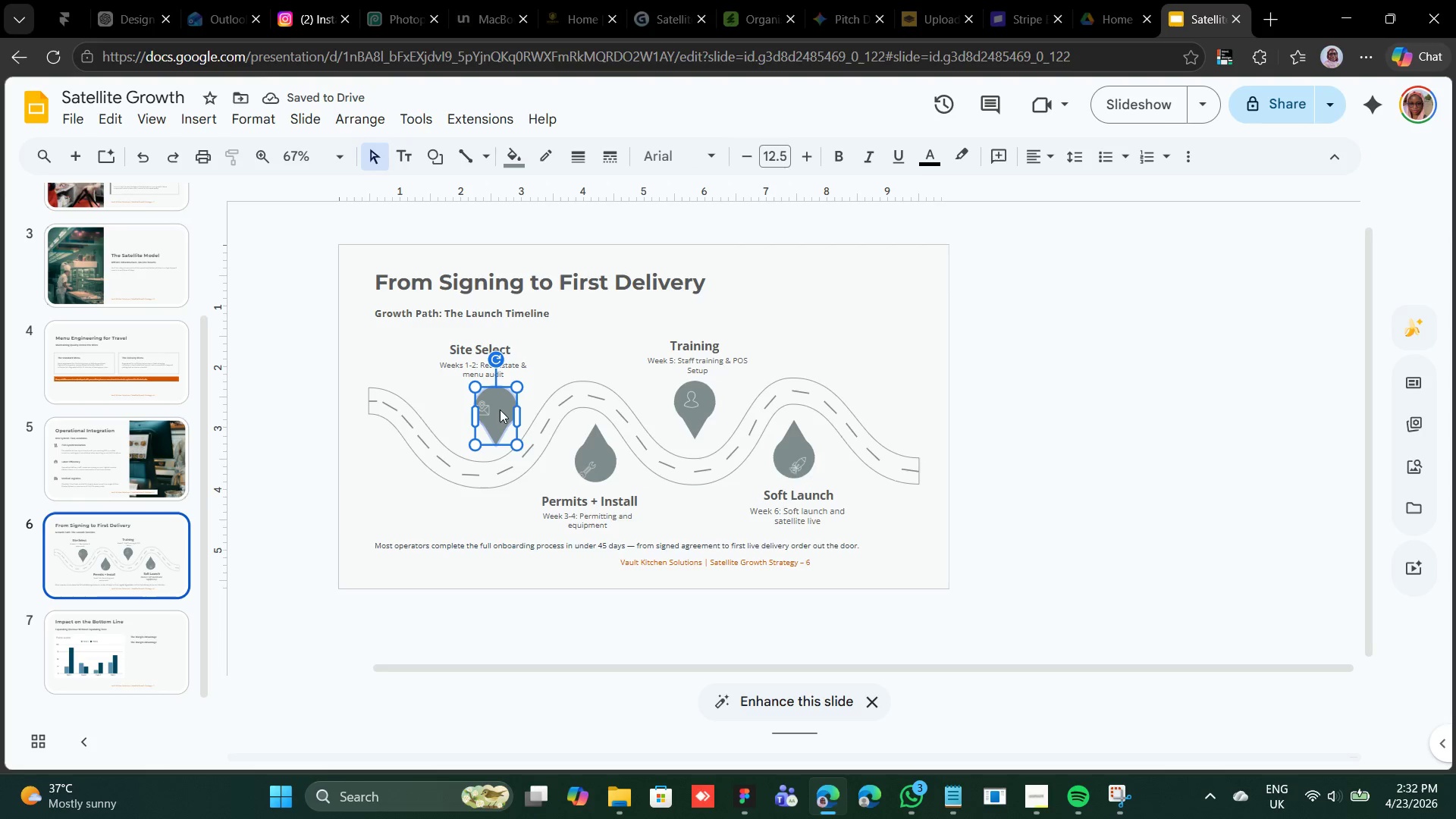 
key(Shift+ArrowLeft)
 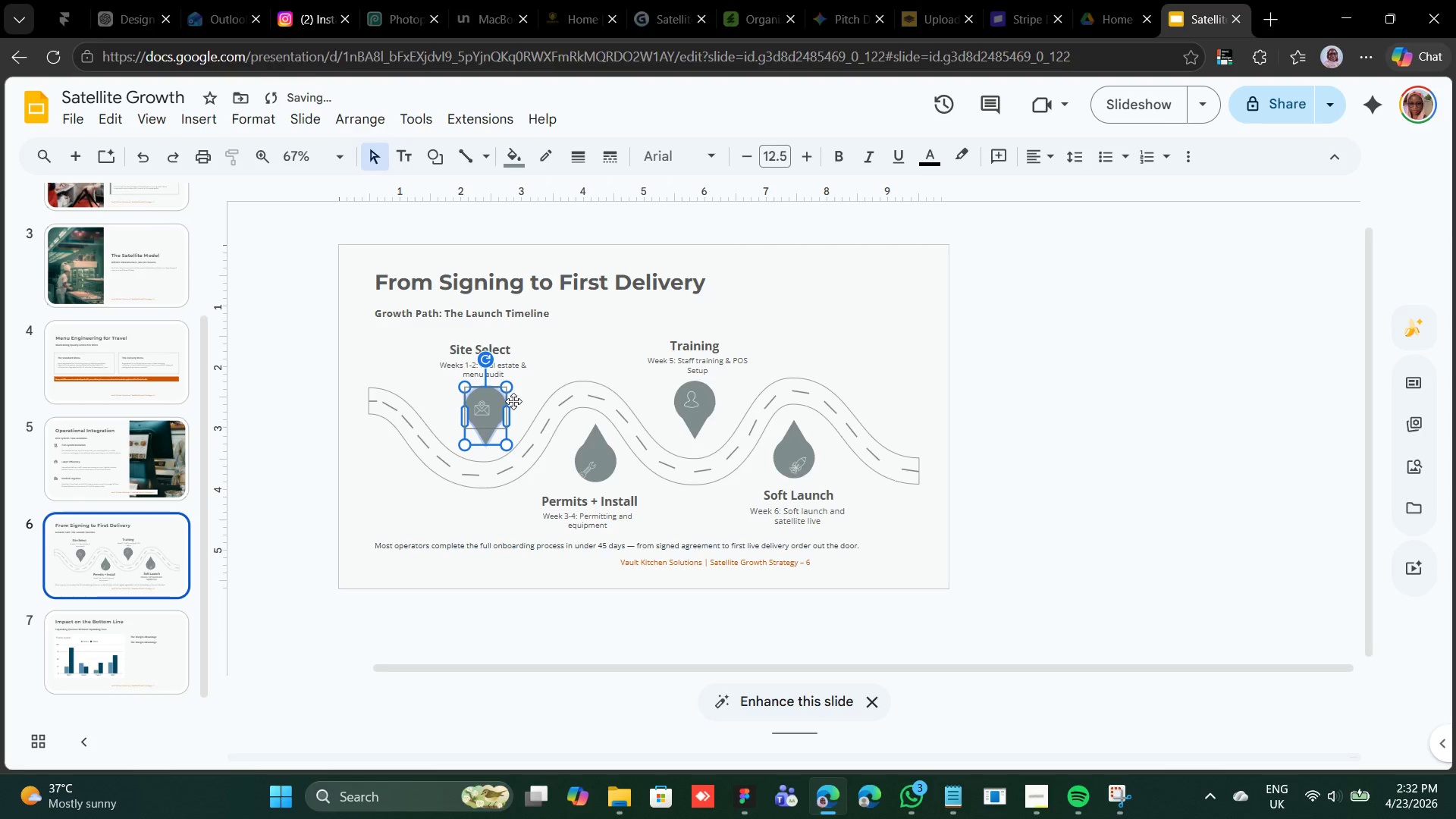 
key(Shift+ArrowLeft)
 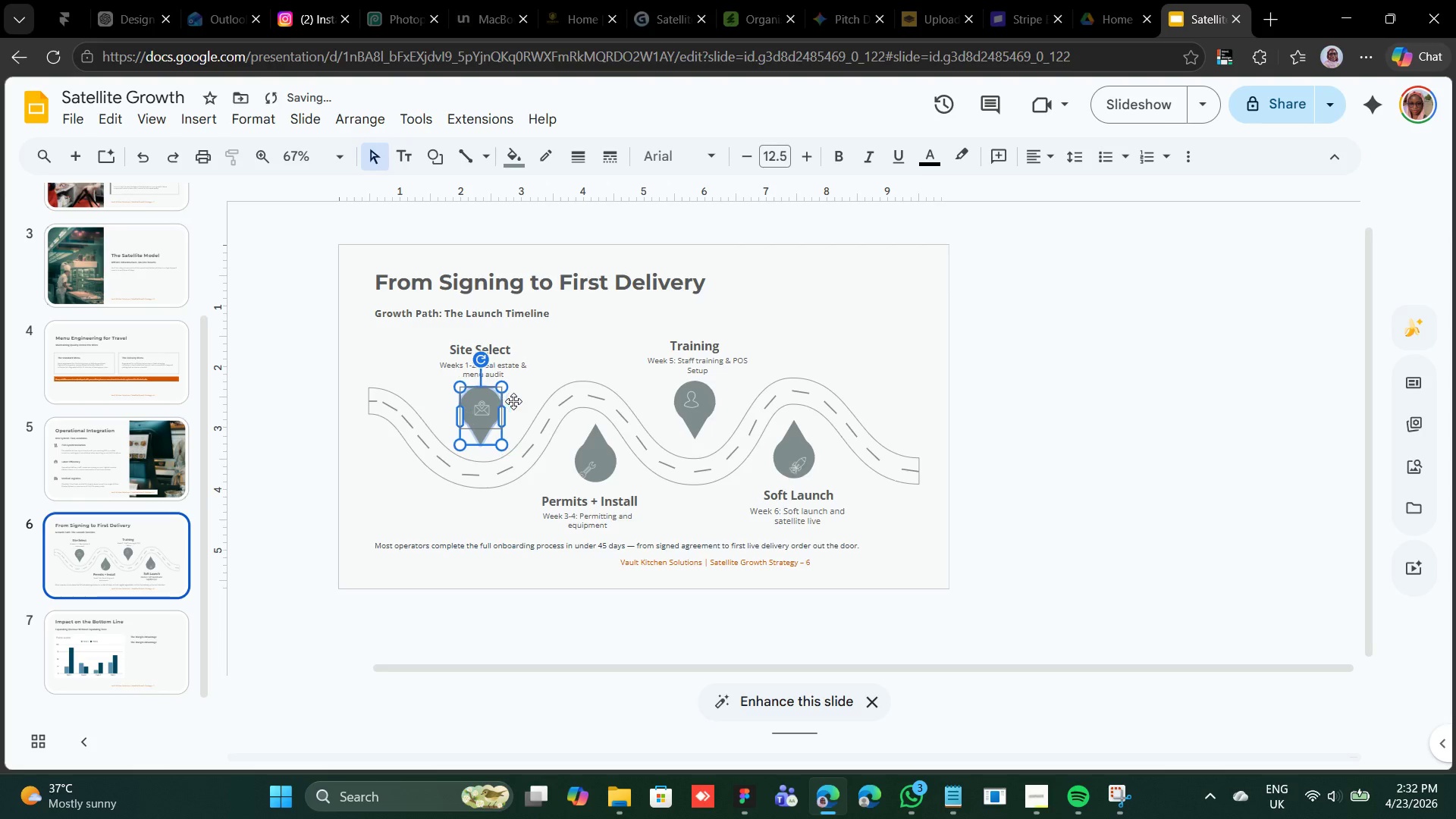 
key(Shift+ArrowLeft)
 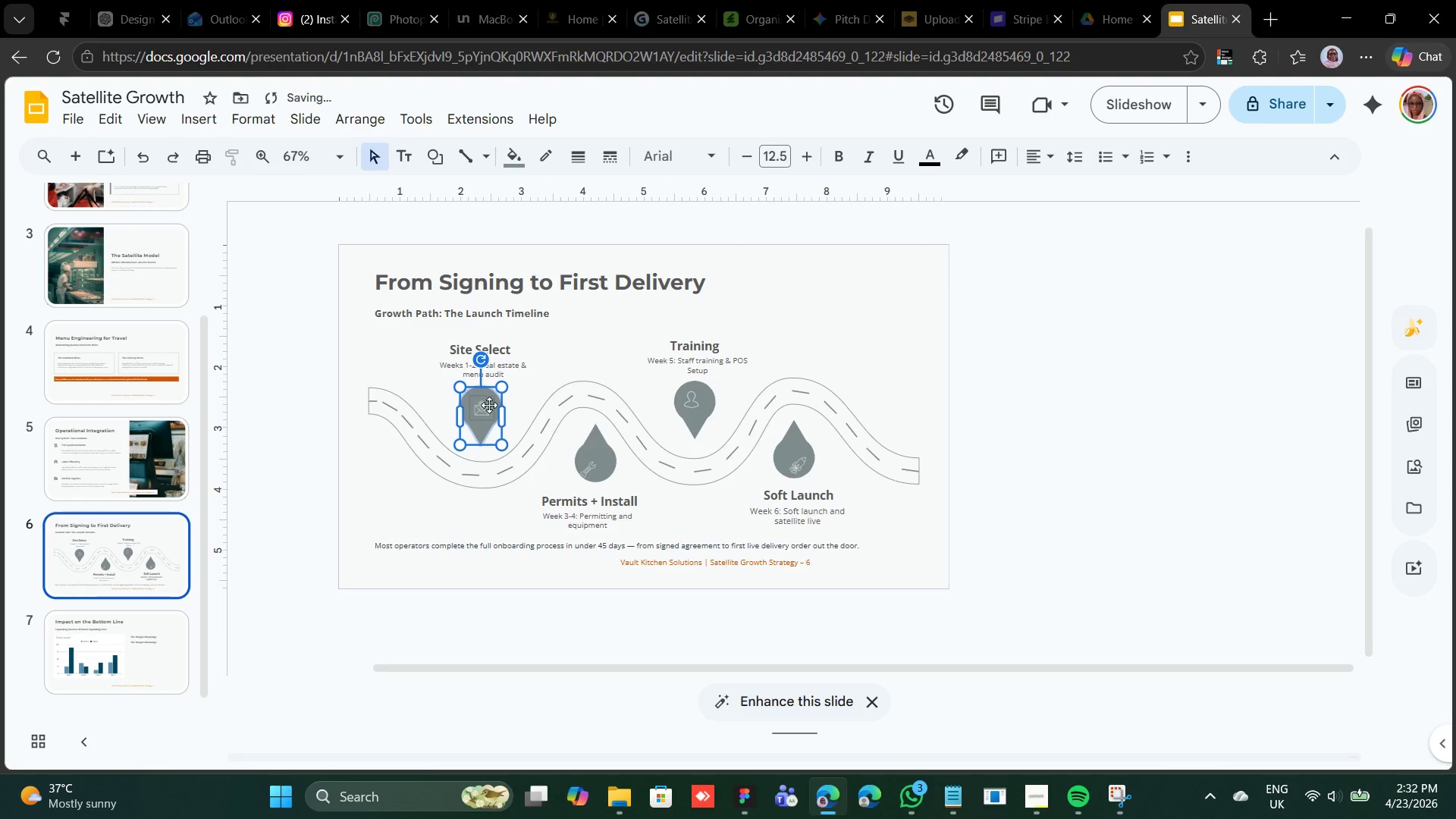 
left_click([479, 412])
 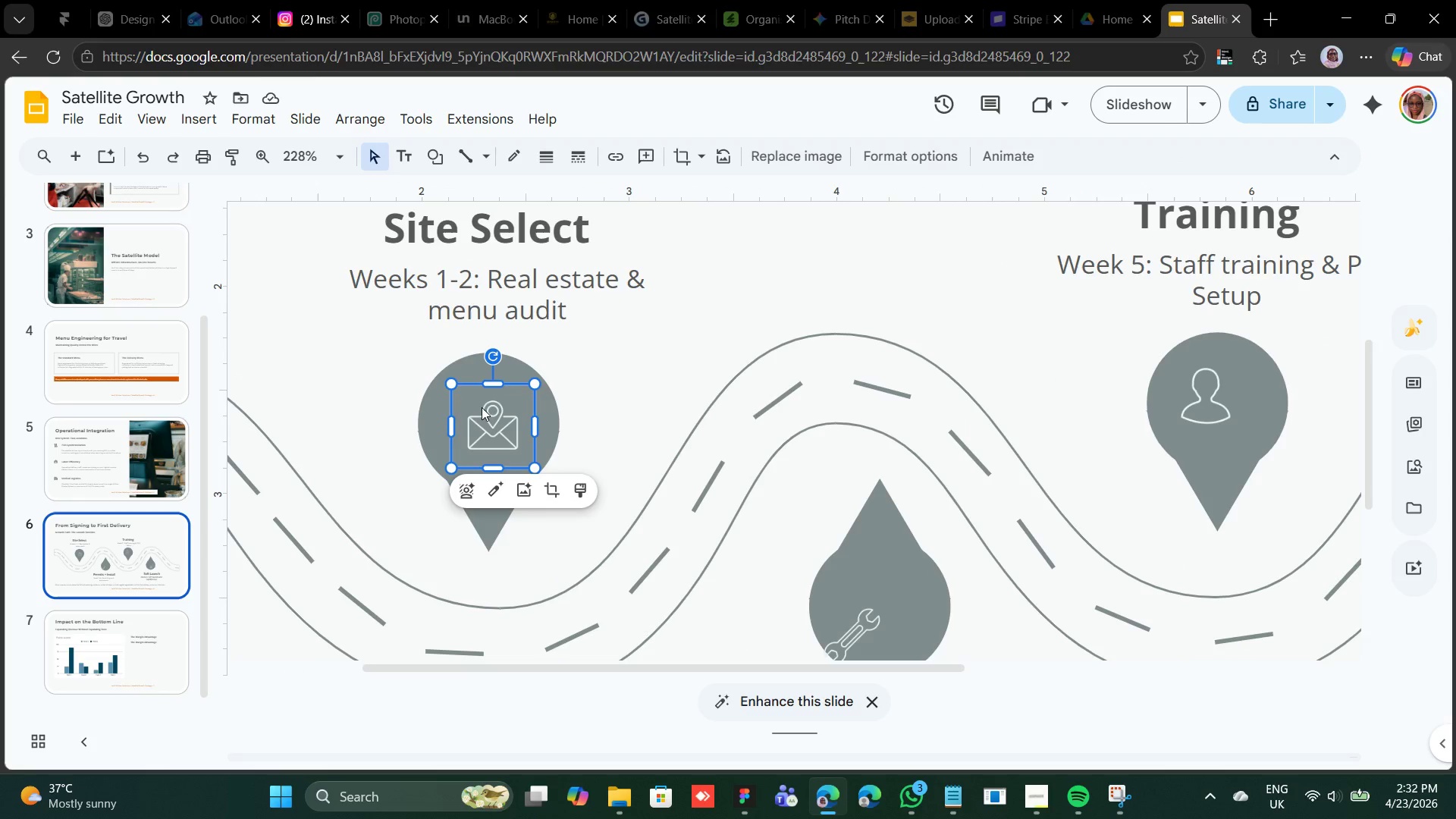 
hold_key(key=ShiftLeft, duration=3.16)
left_click_drag(start_coordinate=[451, 385], to_coordinate=[441, 380])
 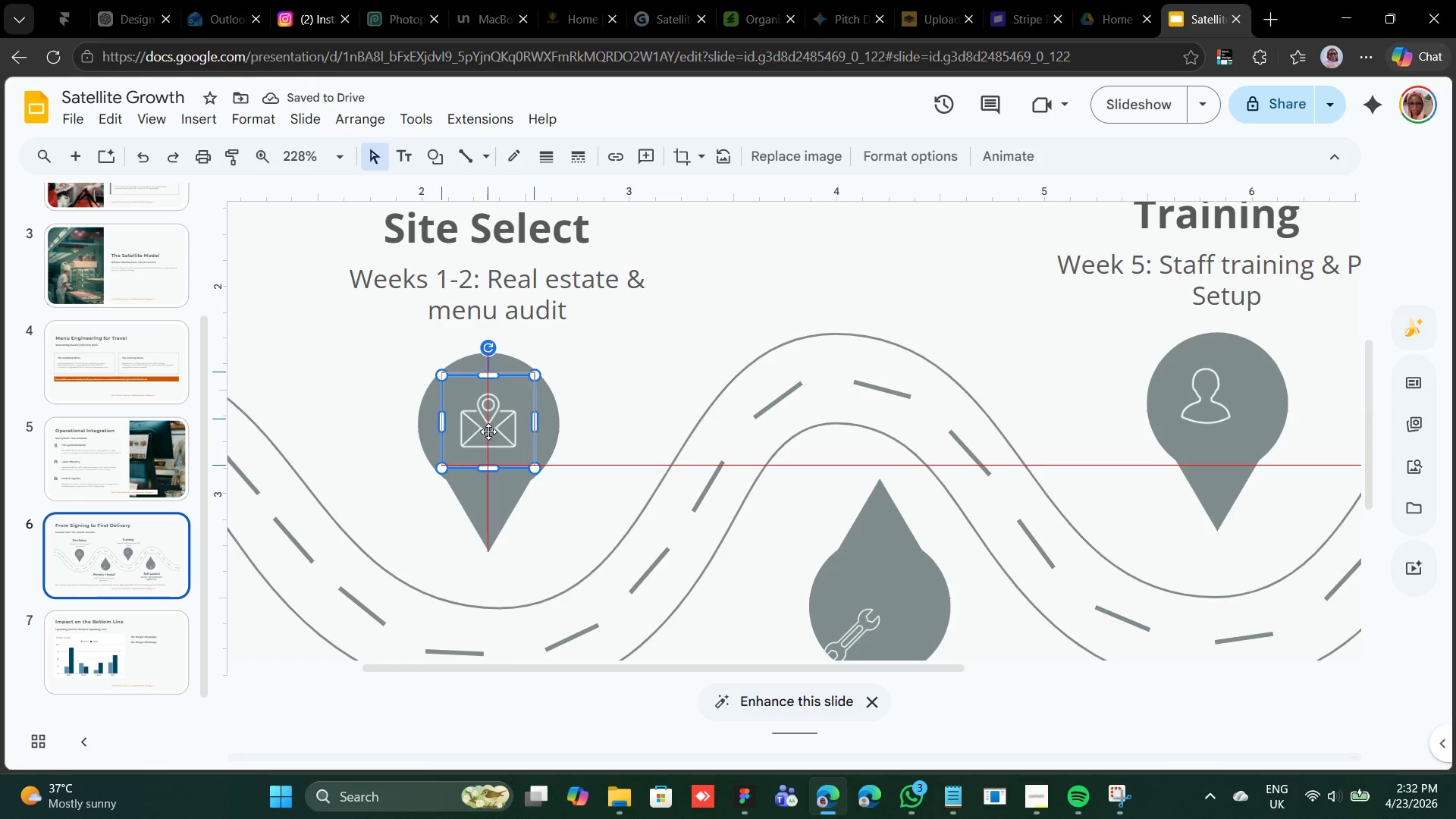 
hold_key(key=ShiftLeft, duration=0.8)
left_click([480, 514])
 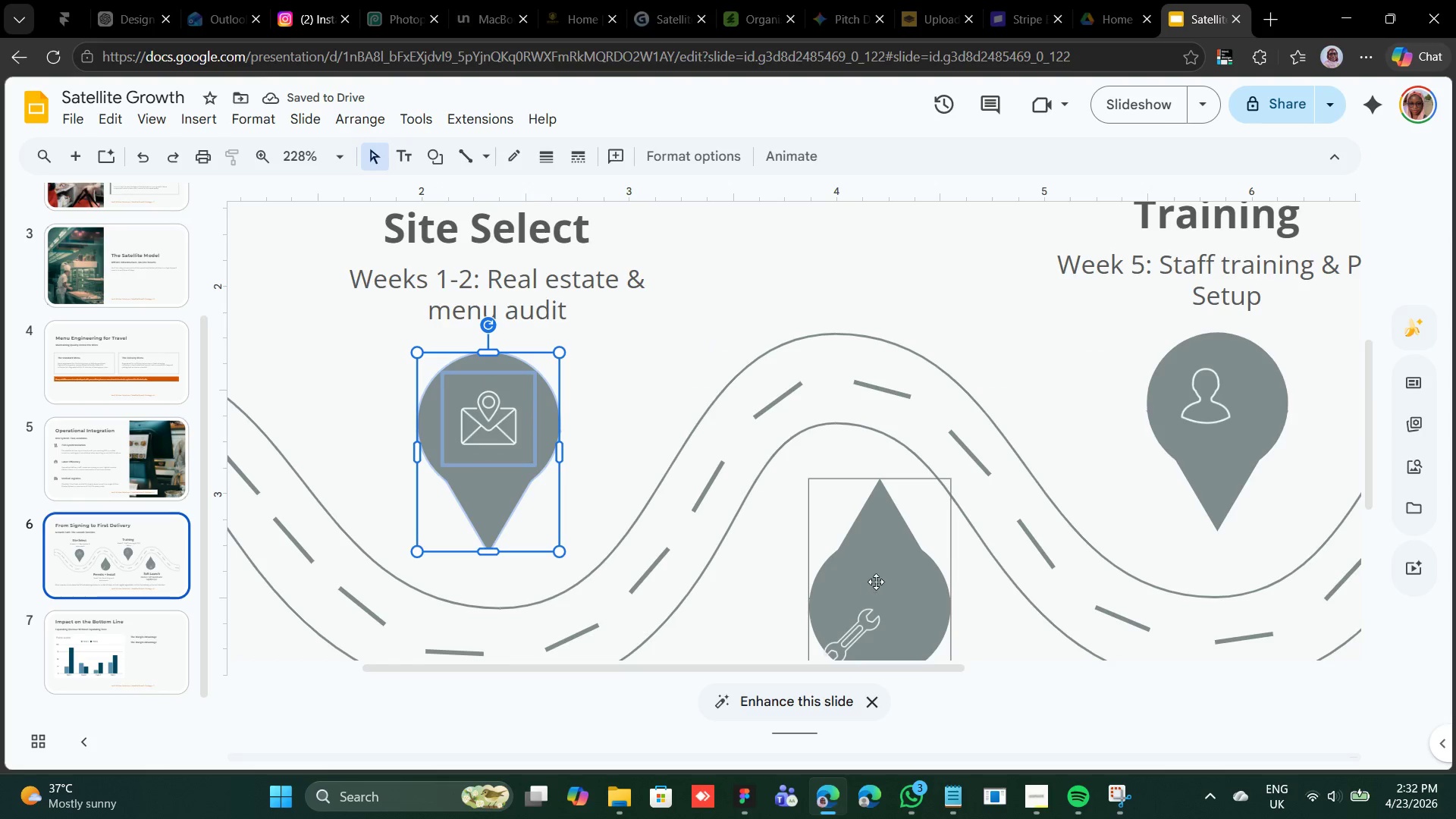 
left_click([886, 566])
 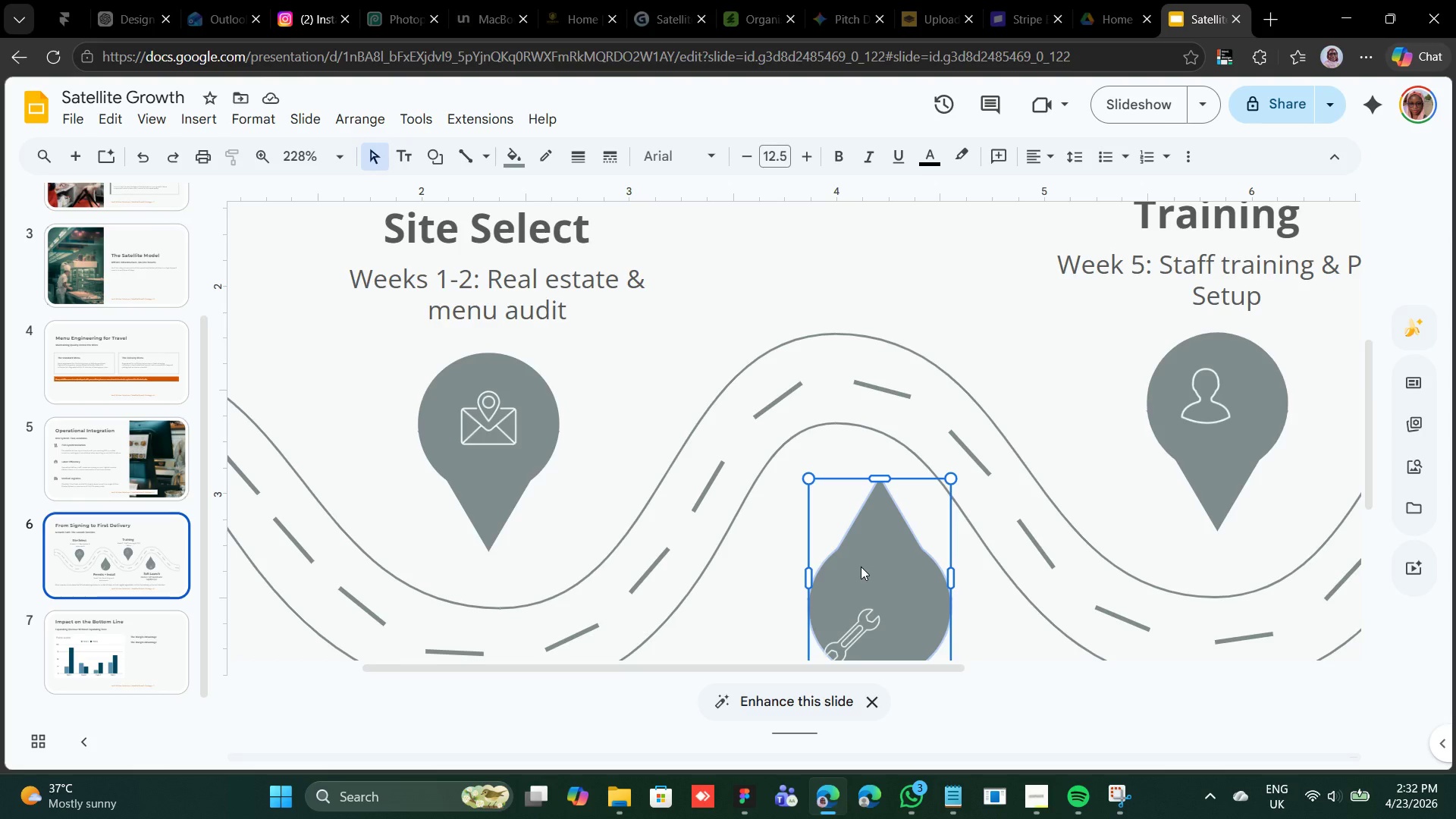 
wait(7.67)
 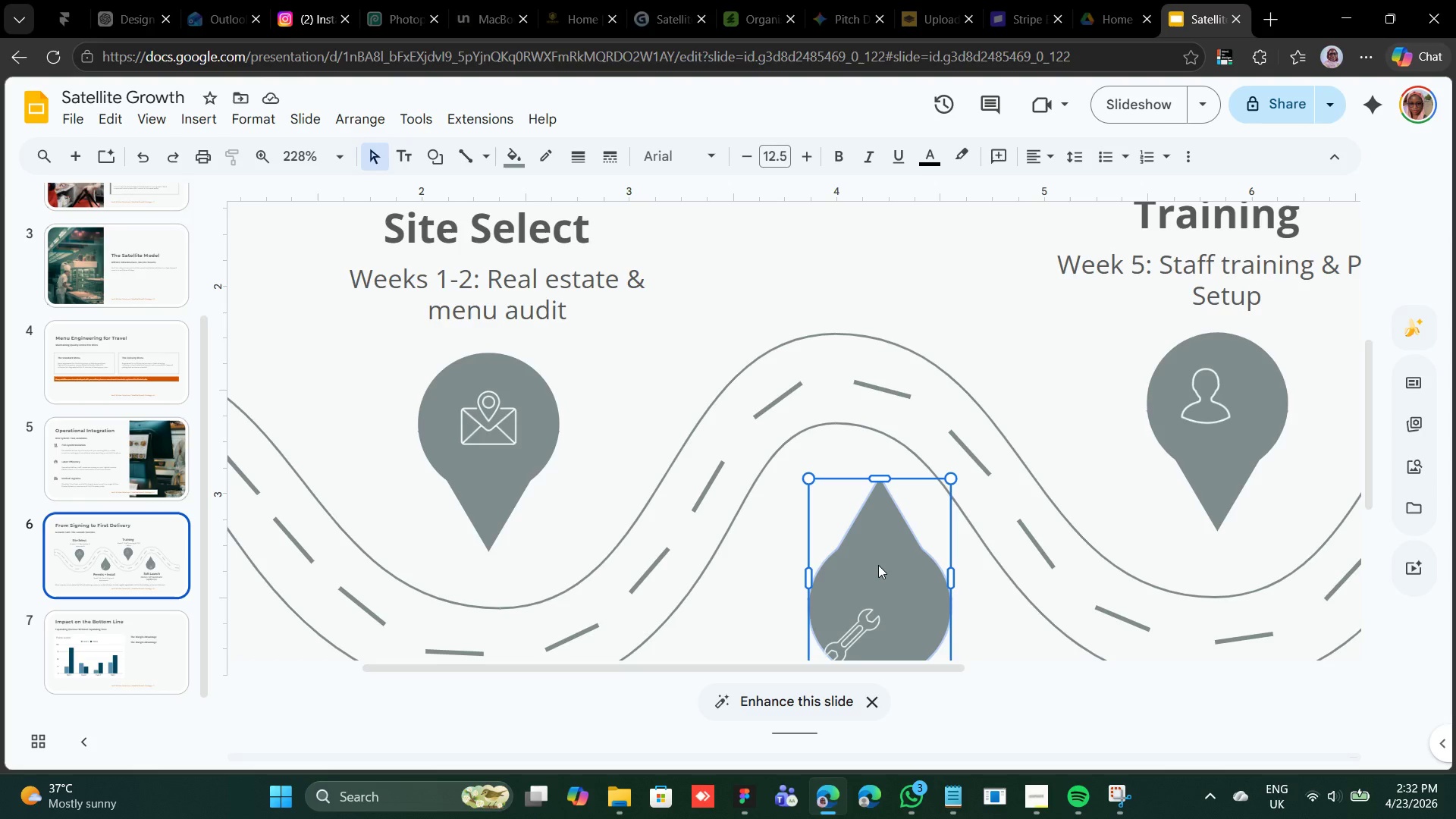 
key(Shift+ArrowLeft)
 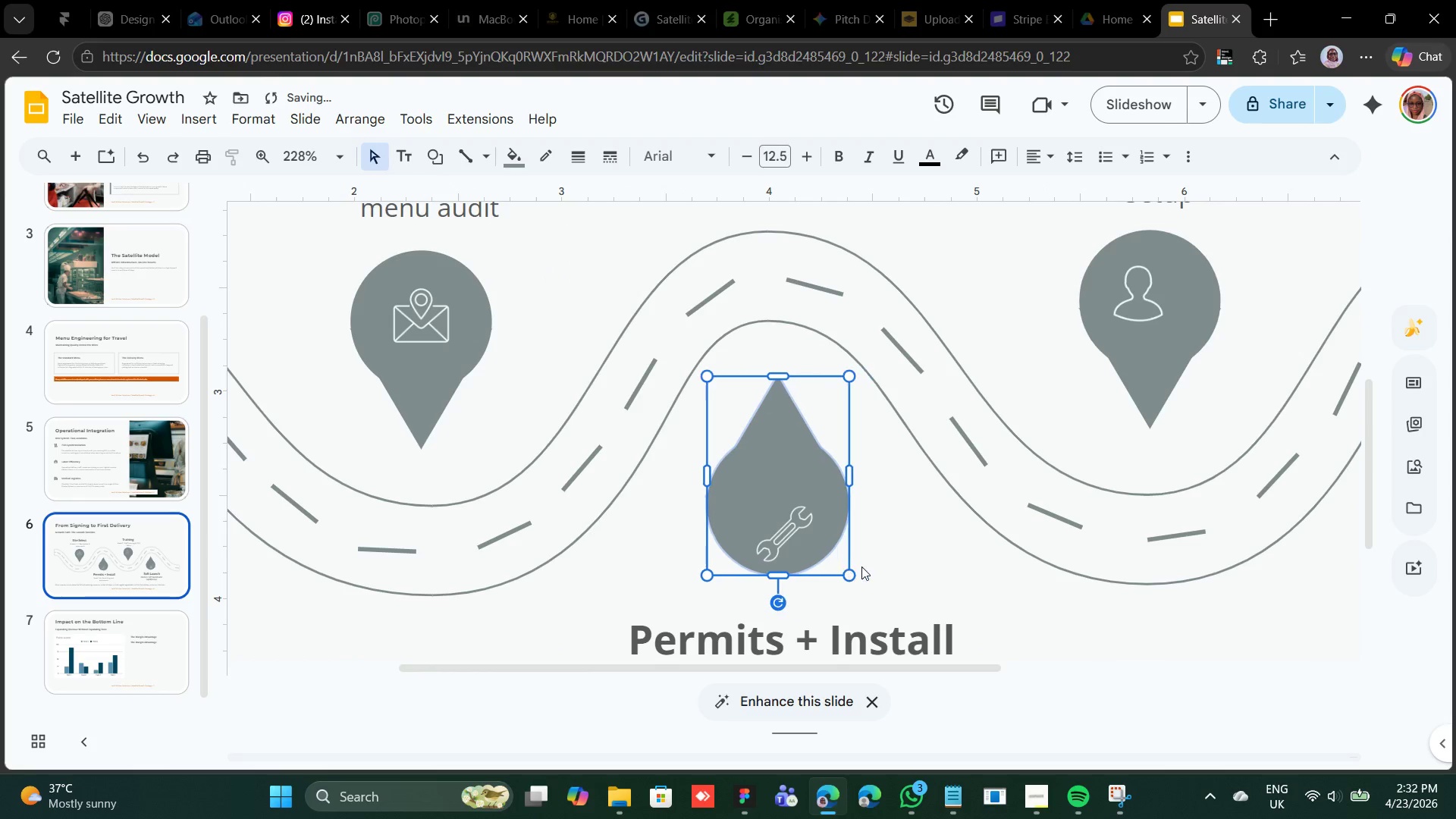 
key(Shift+ArrowLeft)
 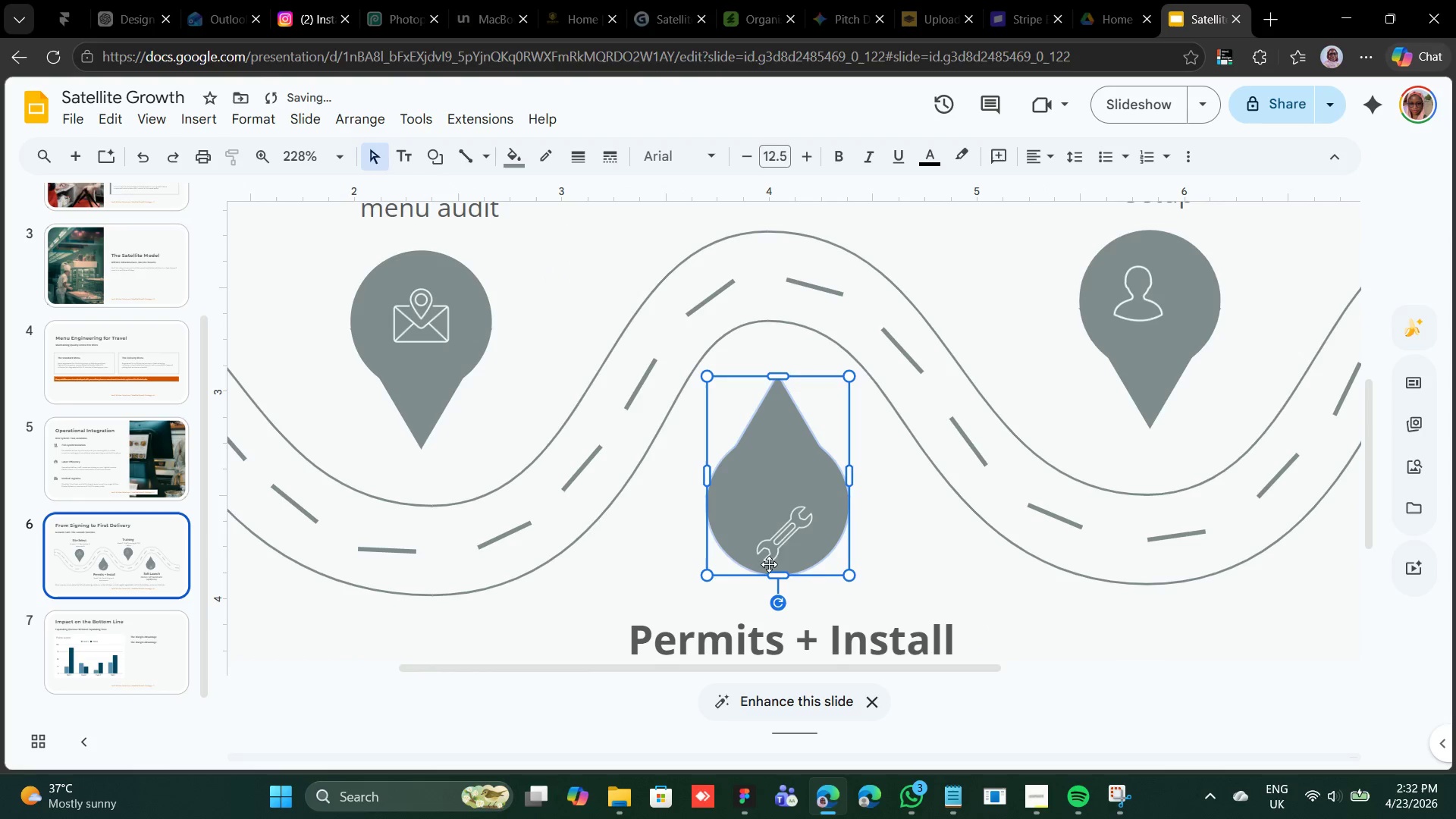 
left_click([781, 538])
 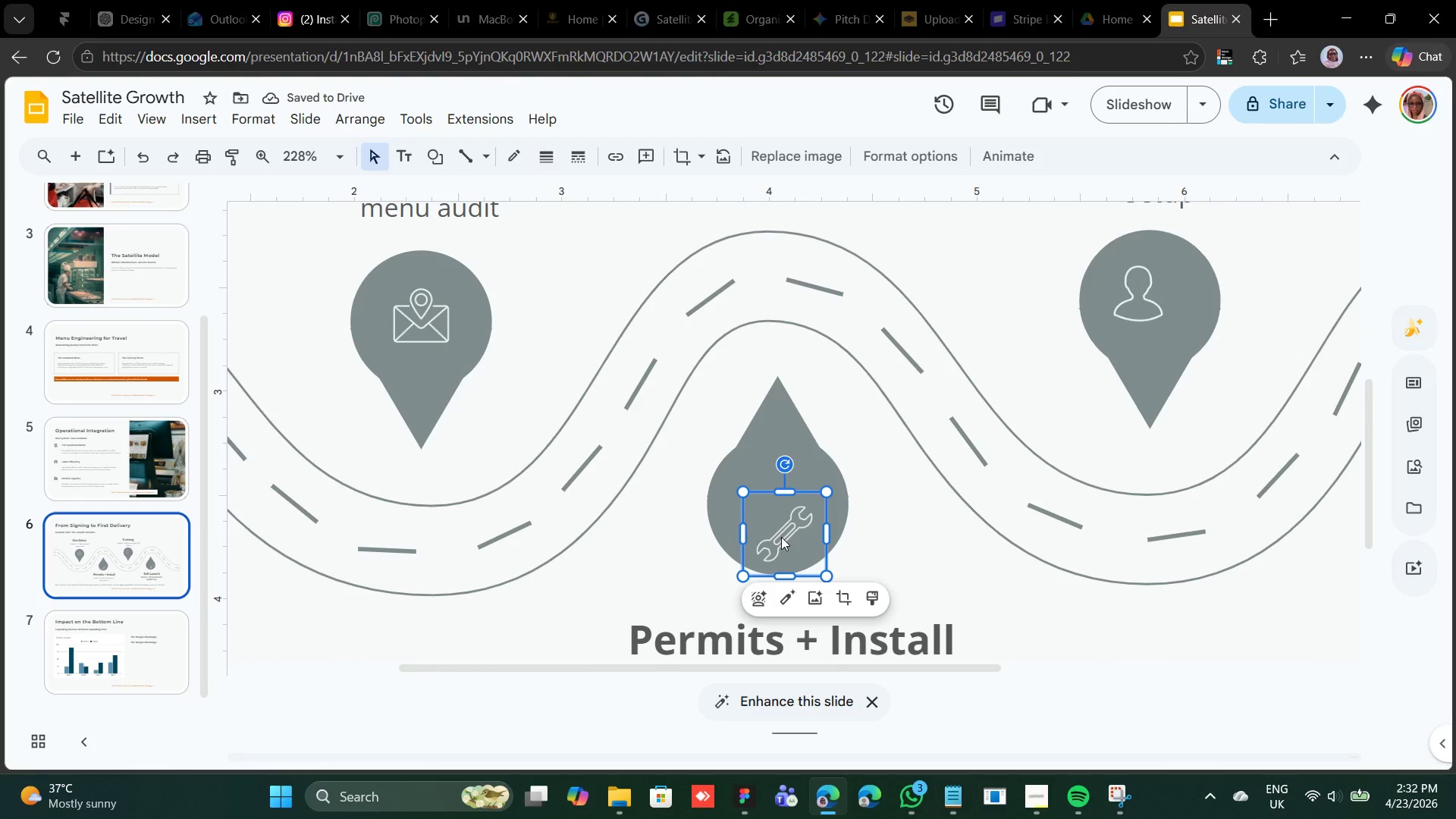 
left_click_drag(start_coordinate=[781, 537], to_coordinate=[777, 516])
 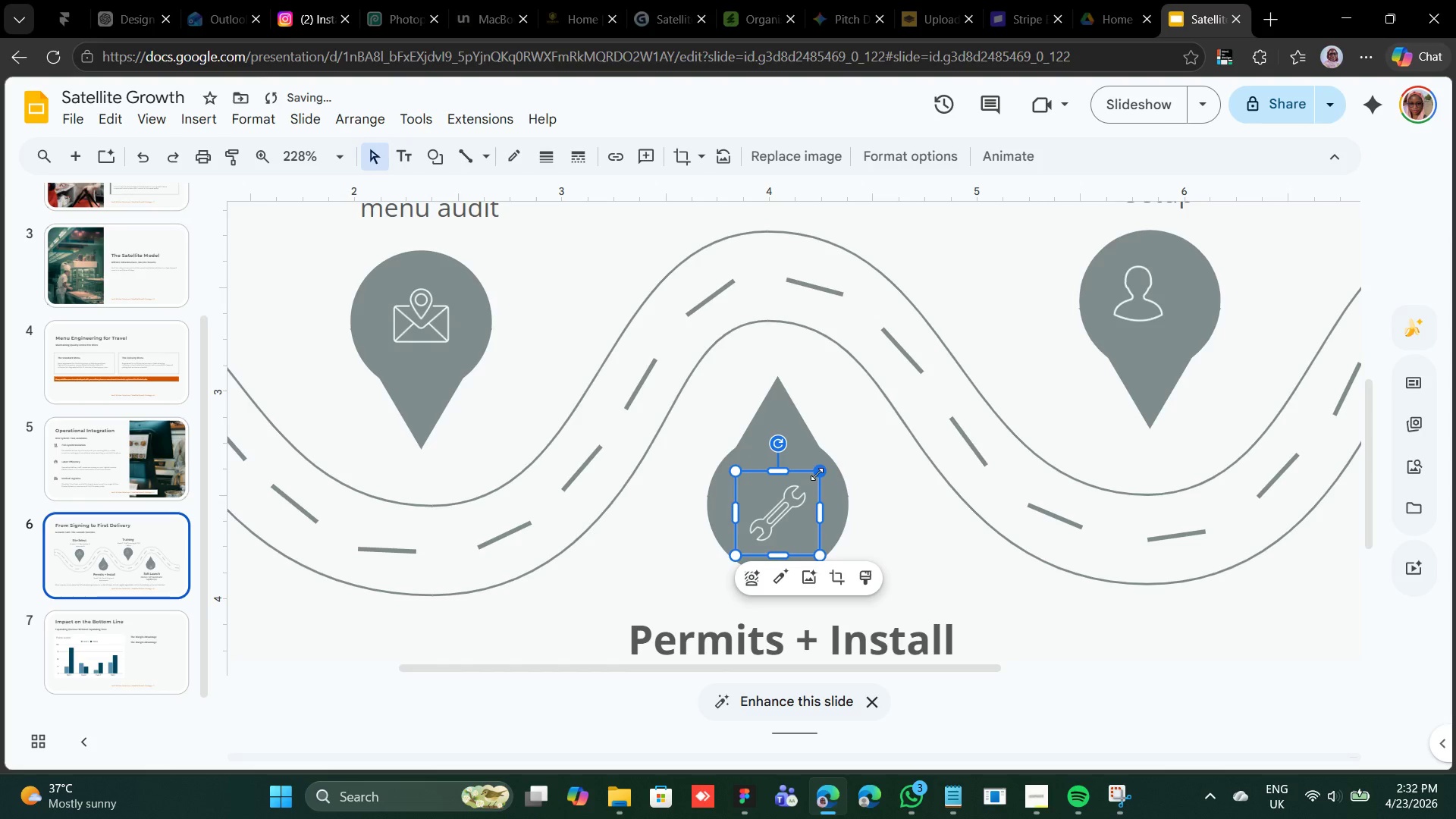 
hold_key(key=ShiftLeft, duration=2.55)
left_click_drag(start_coordinate=[820, 472], to_coordinate=[824, 466])
 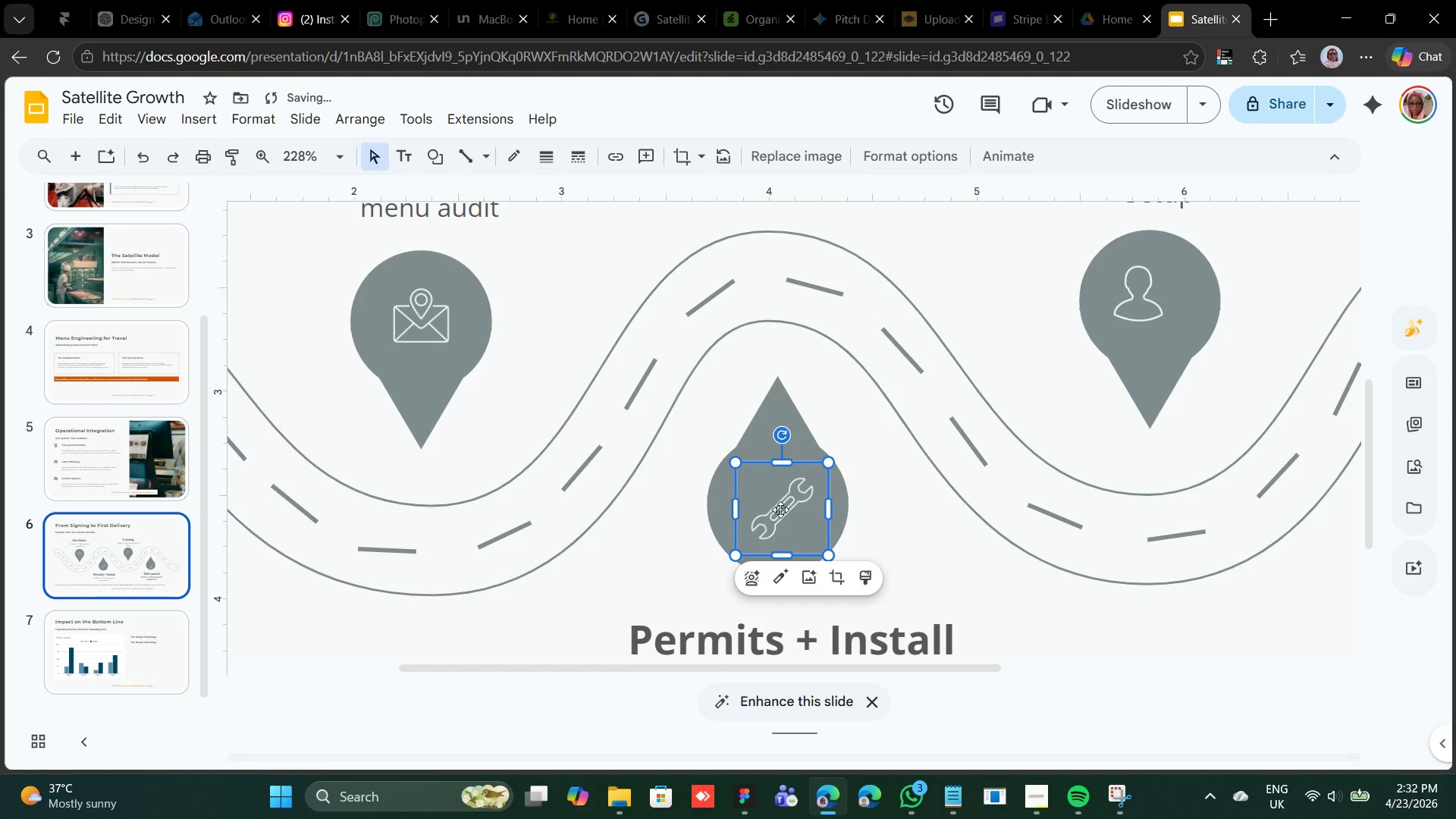 
left_click_drag(start_coordinate=[780, 510], to_coordinate=[774, 506])
 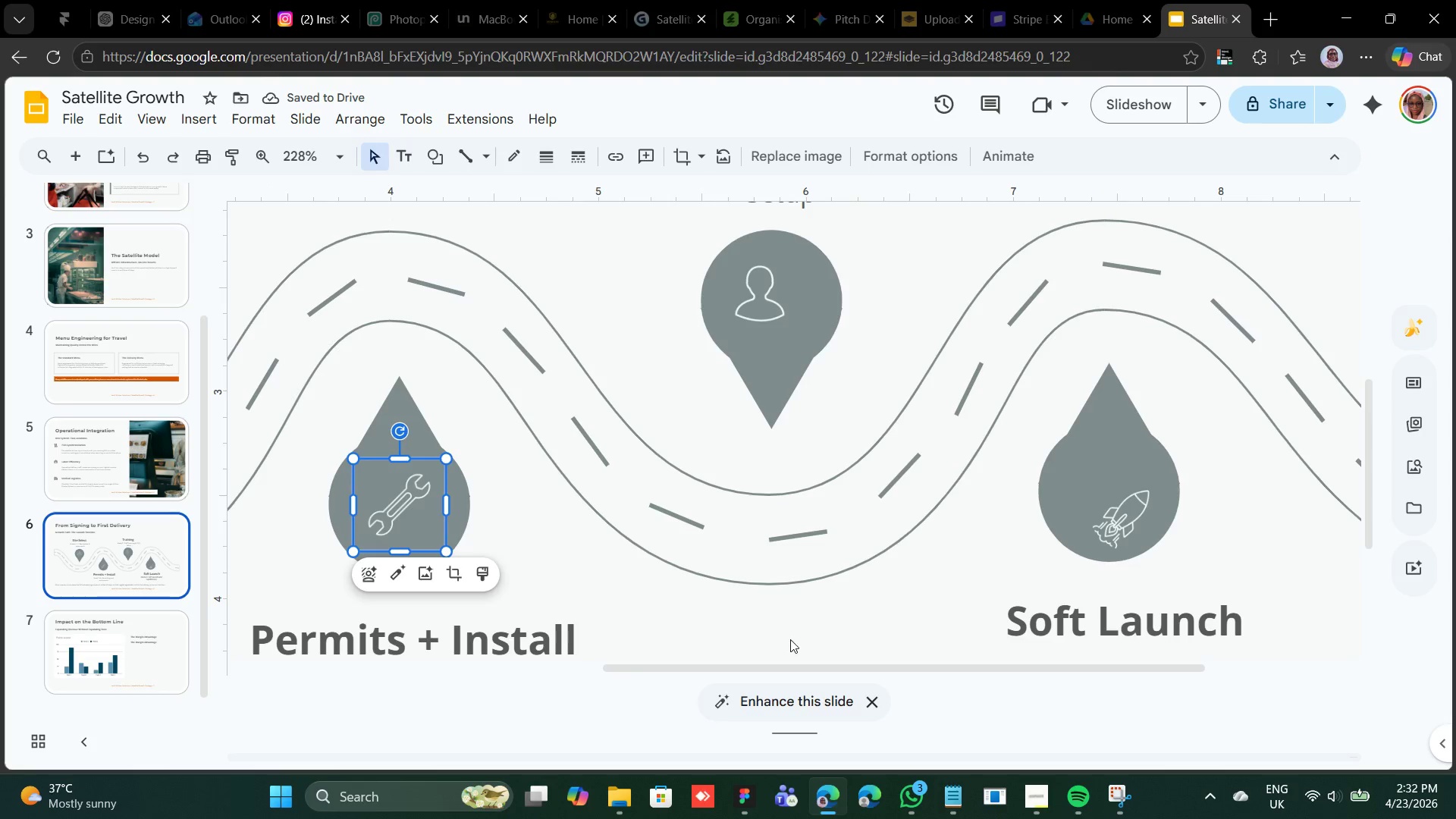 
wait(5.28)
 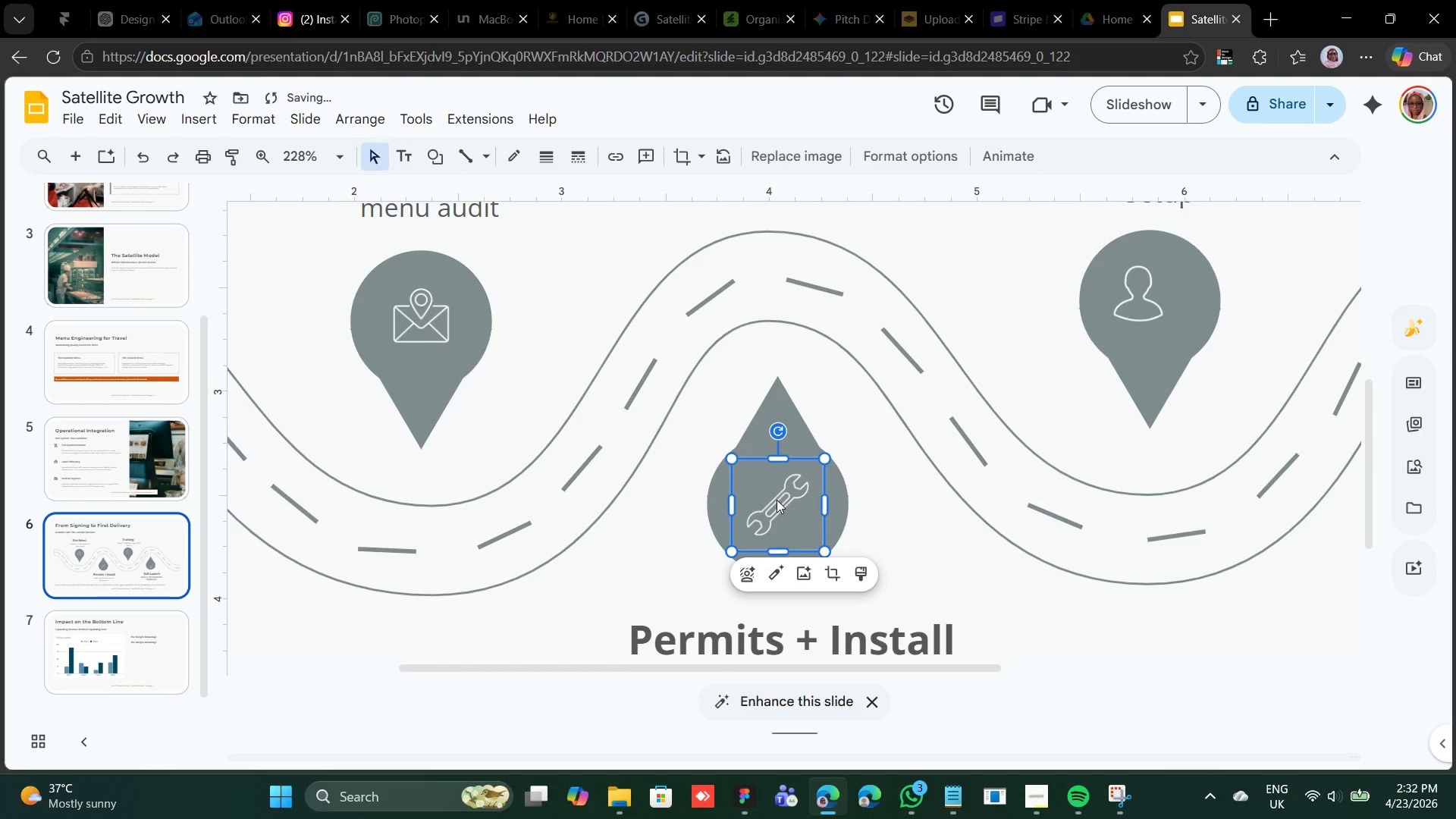 
left_click([755, 300])
 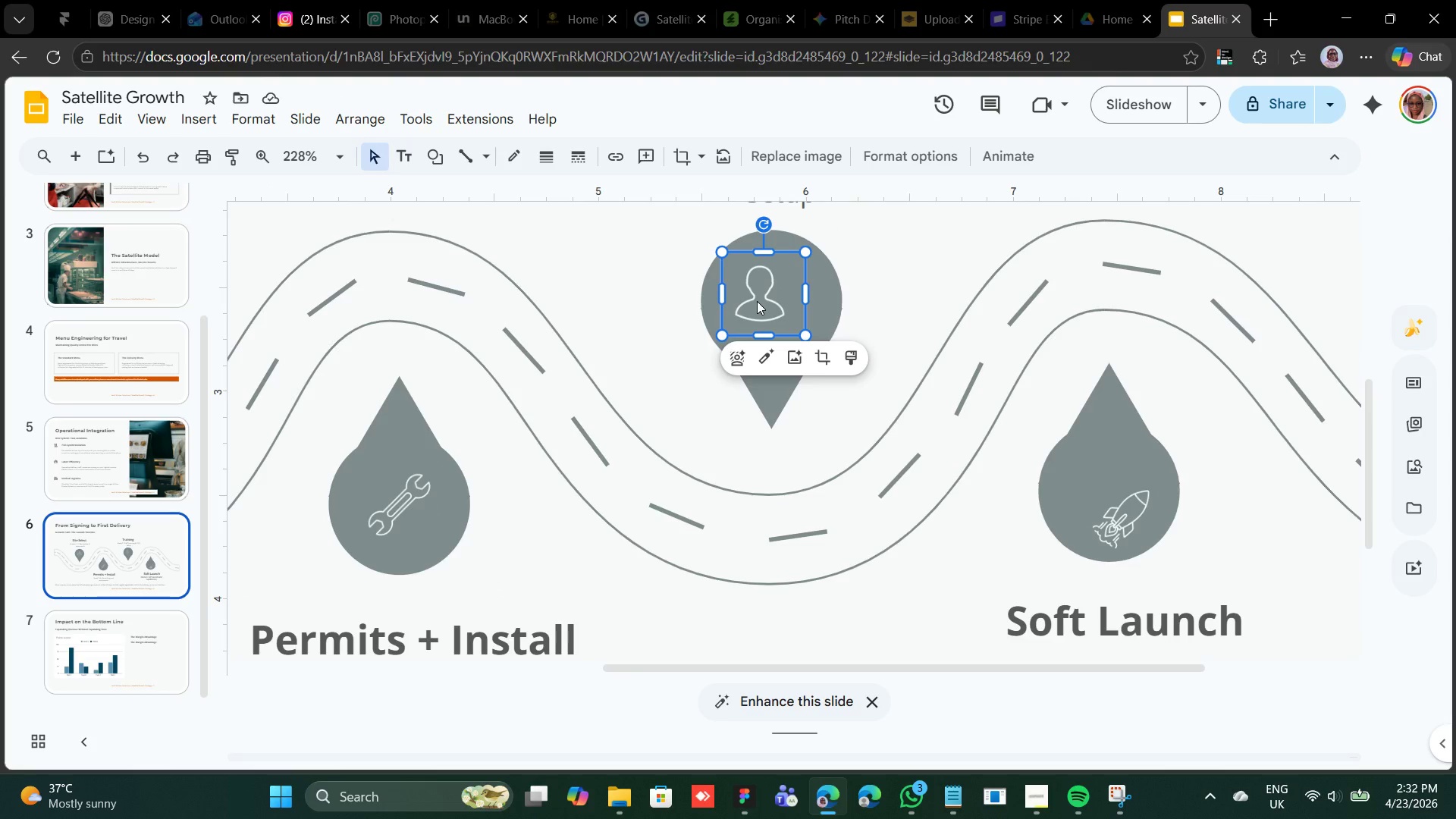 
left_click_drag(start_coordinate=[757, 301], to_coordinate=[770, 303])
 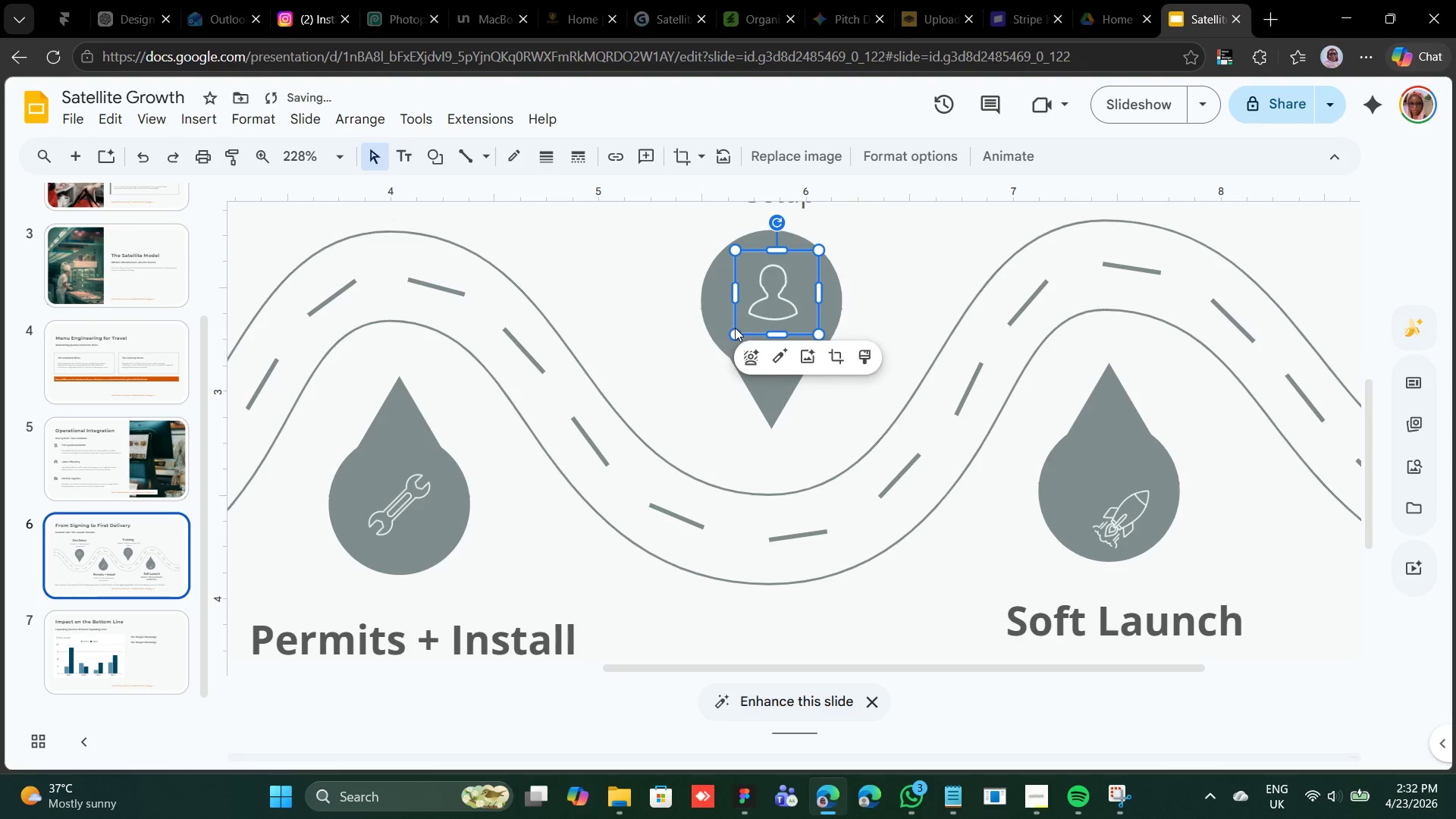 
hold_key(key=ShiftLeft, duration=1.44)
left_click_drag(start_coordinate=[730, 336], to_coordinate=[728, 341])
 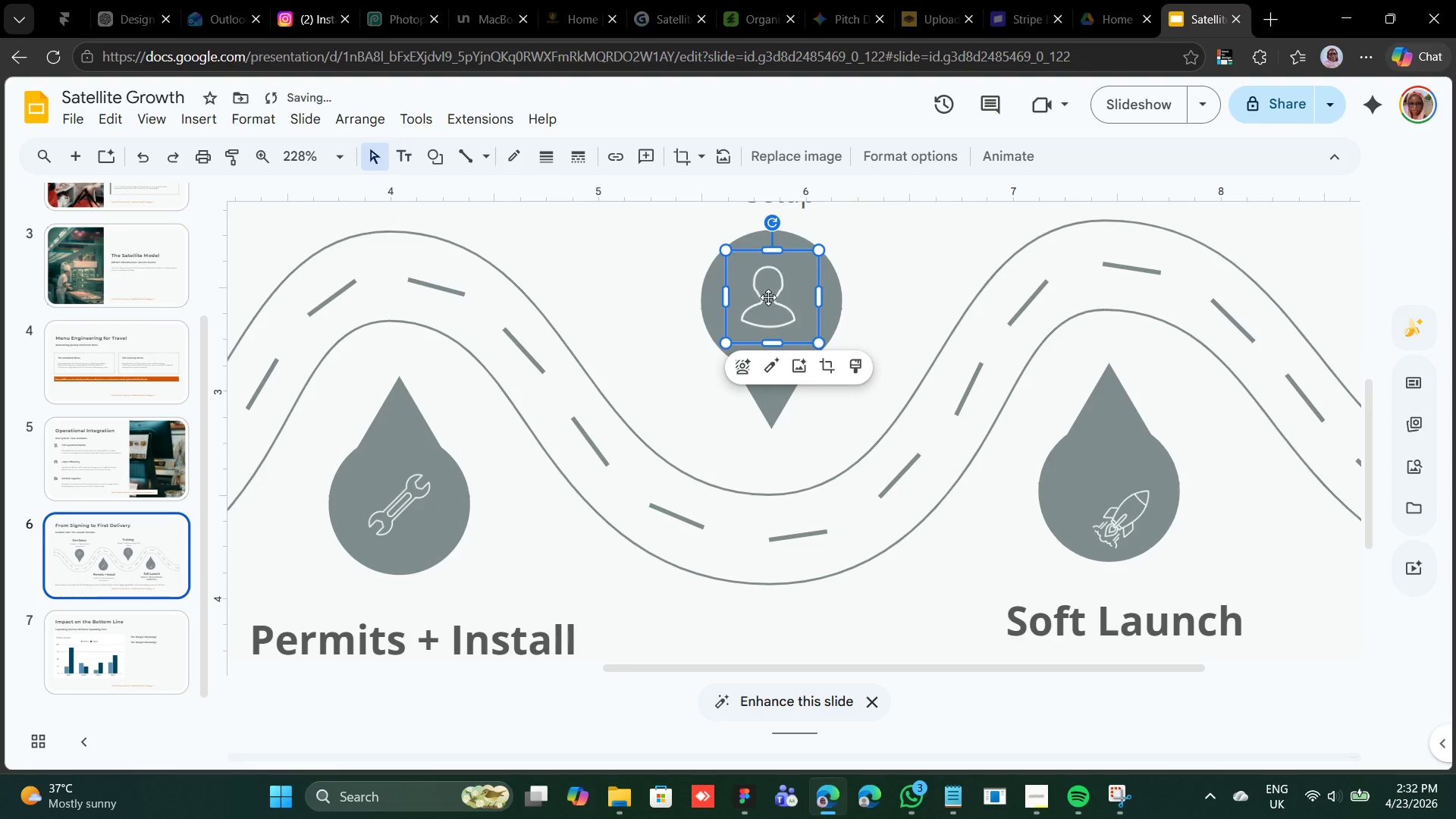 
left_click_drag(start_coordinate=[768, 297], to_coordinate=[768, 302])
 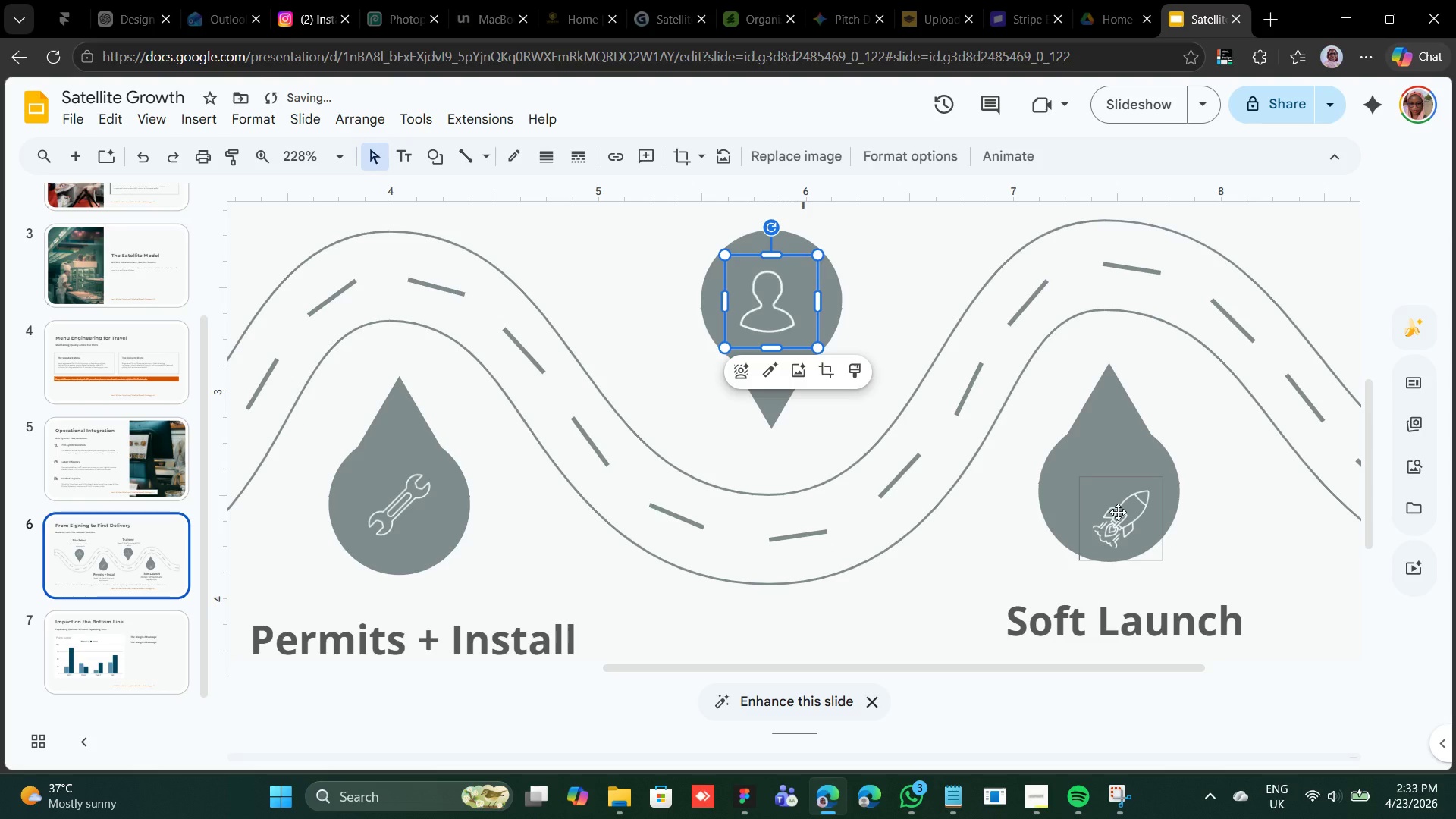 
left_click([1118, 512])
 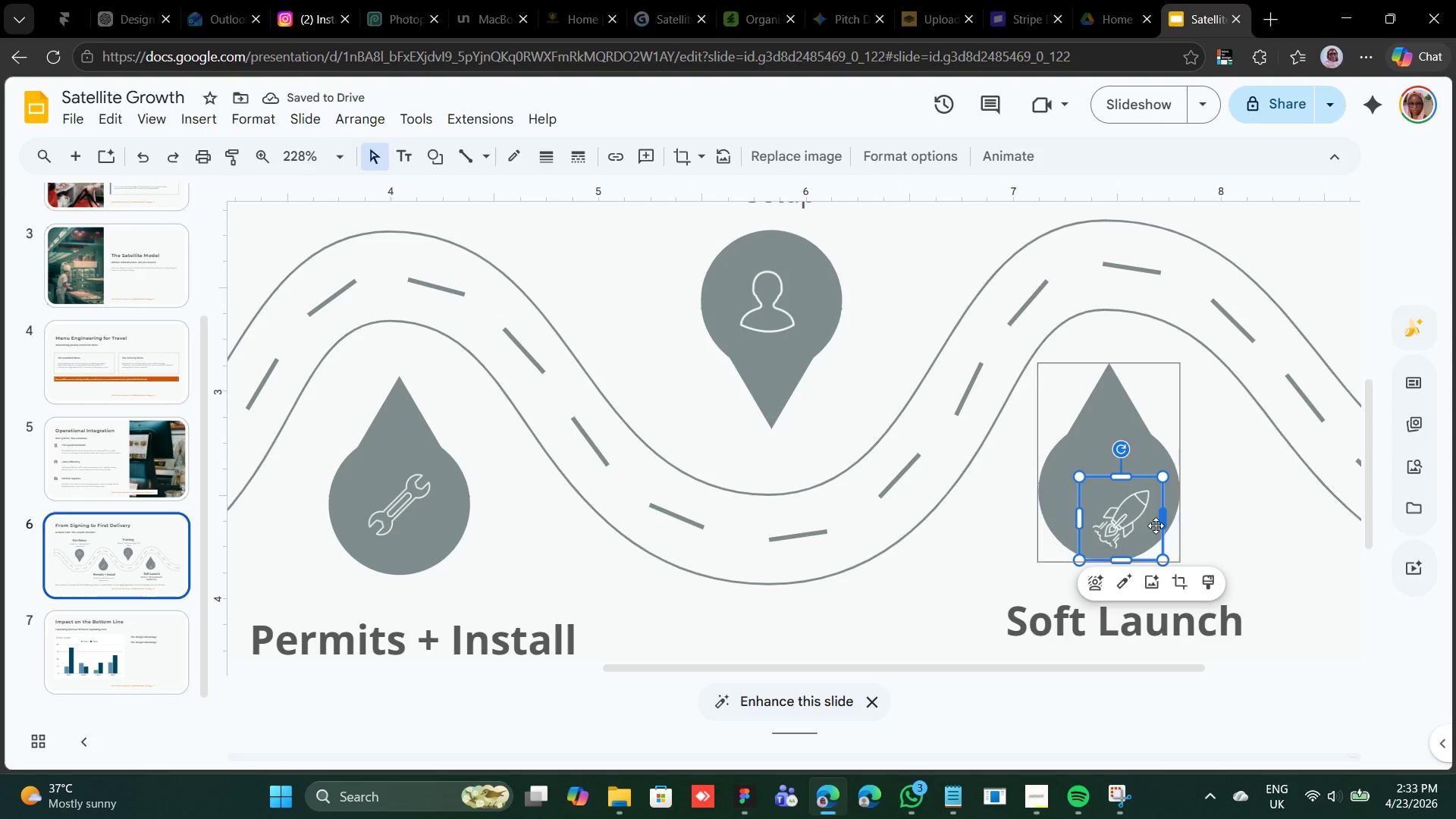 
left_click_drag(start_coordinate=[1128, 521], to_coordinate=[1113, 507])
 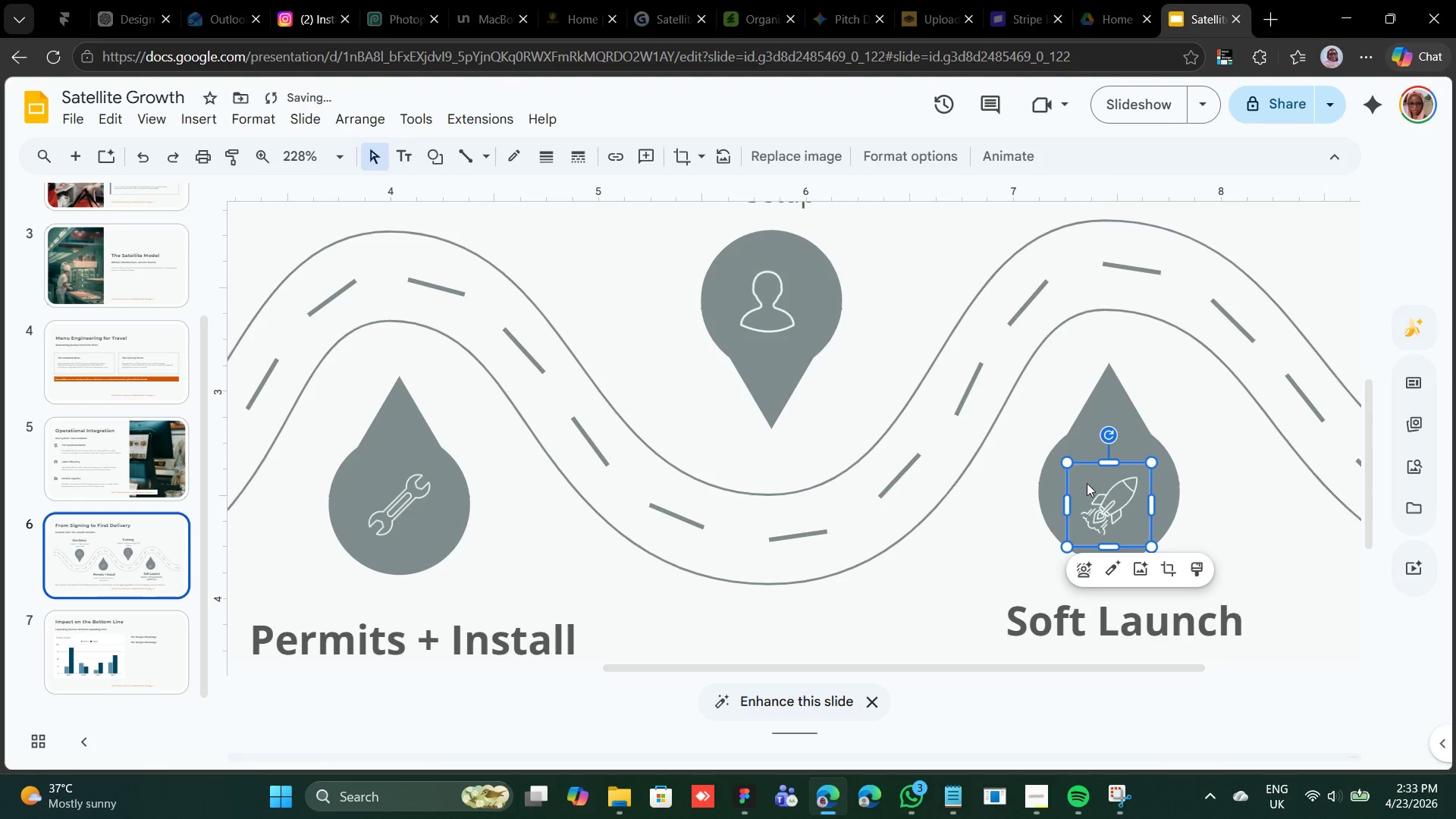 
hold_key(key=ShiftLeft, duration=3.06)
left_click_drag(start_coordinate=[1065, 465], to_coordinate=[1055, 458])
 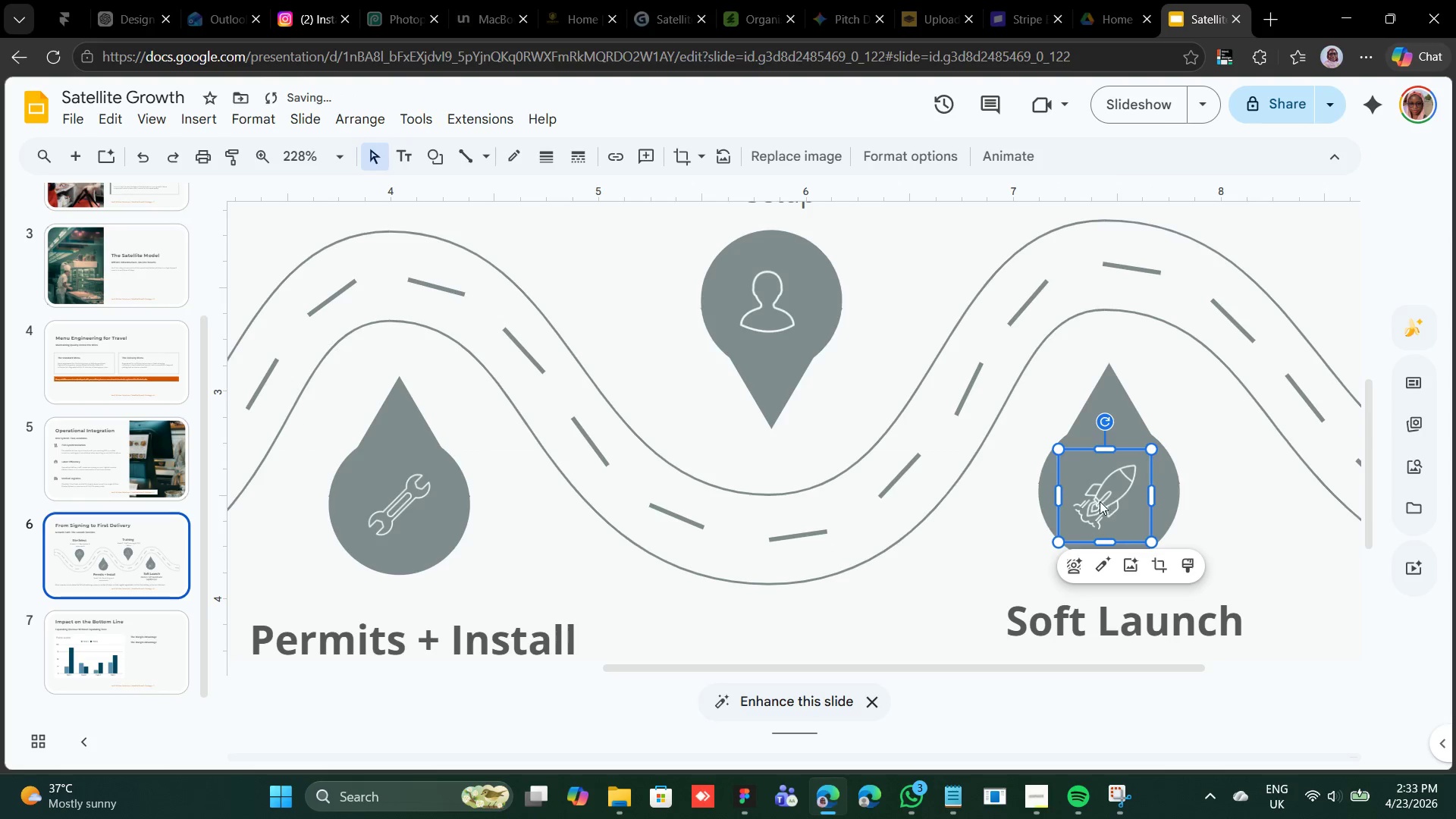 
scroll: coordinate [937, 510], scroll_direction: down, amount: 5.0
 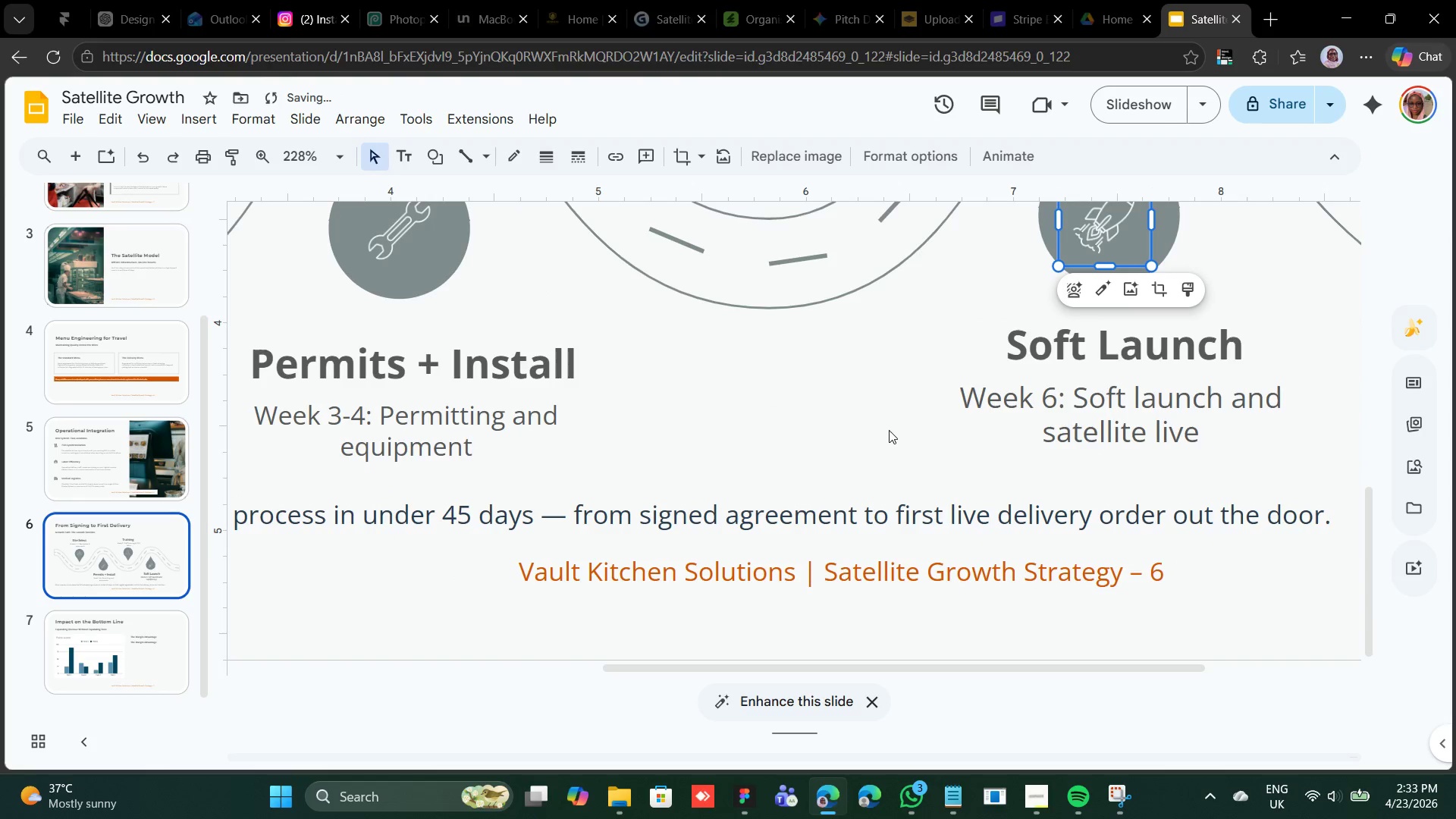 
mouse_move([861, 449])
 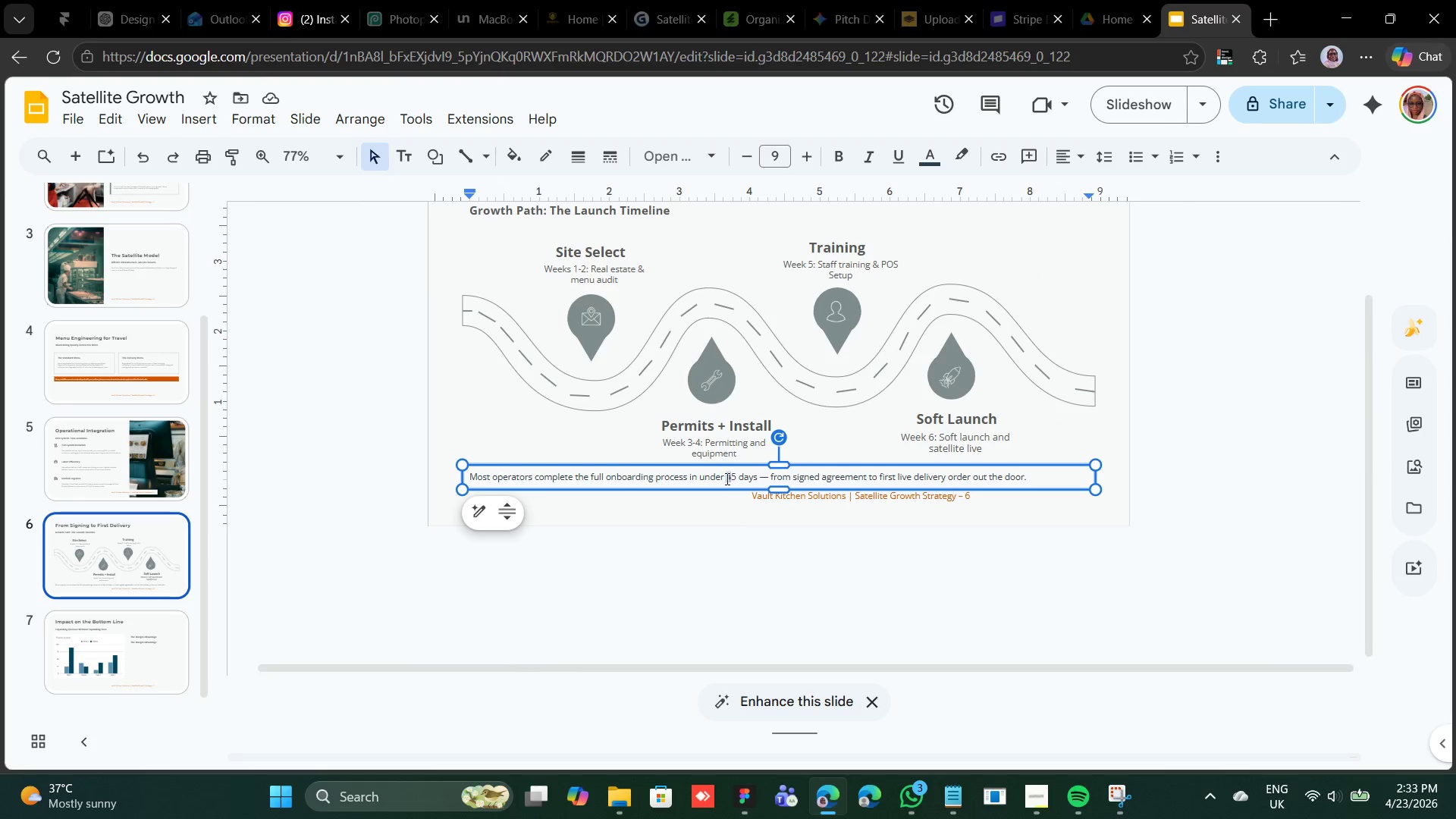 
left_click([701, 513])
 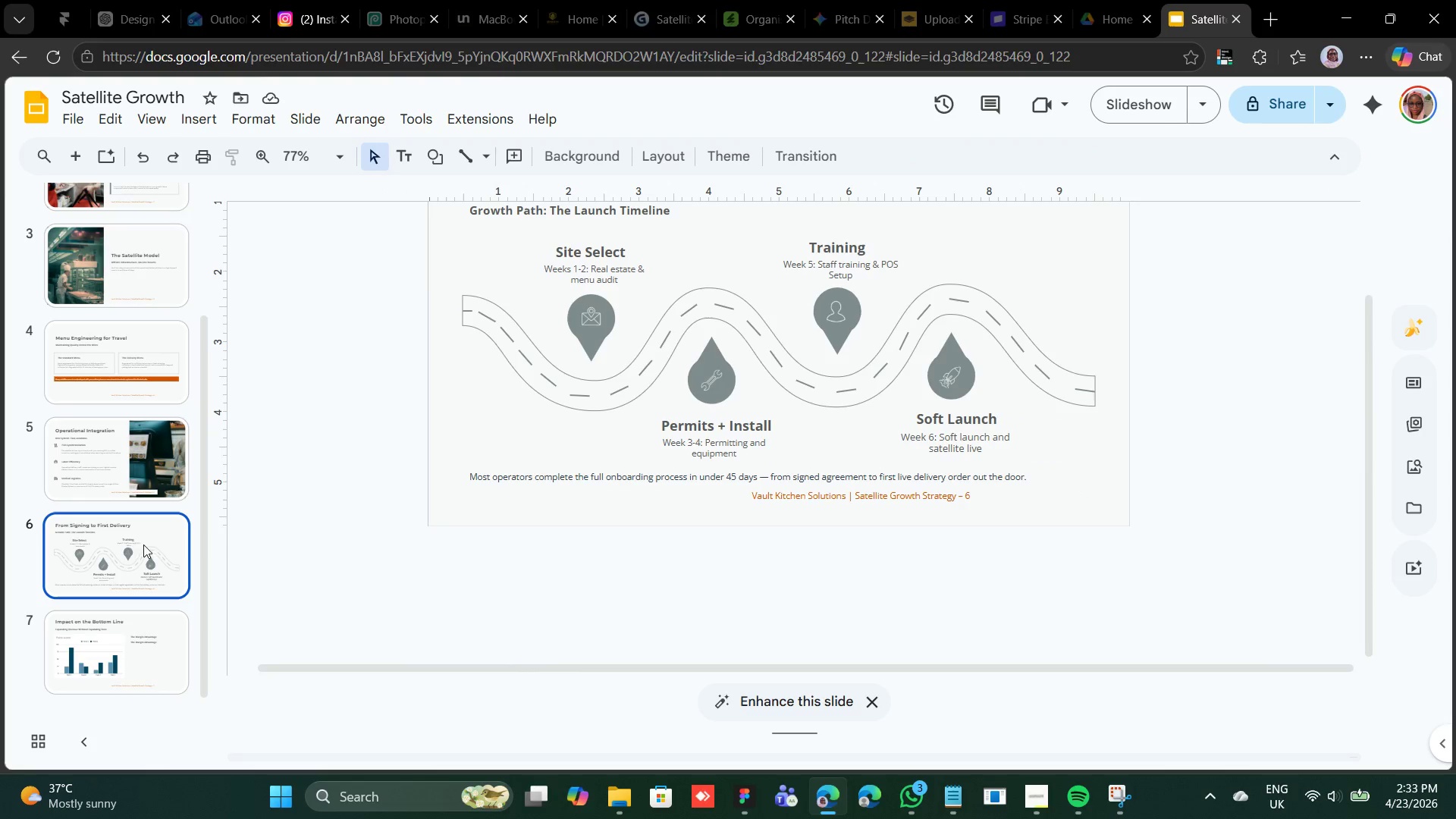 
scroll: coordinate [115, 579], scroll_direction: down, amount: 3.0
 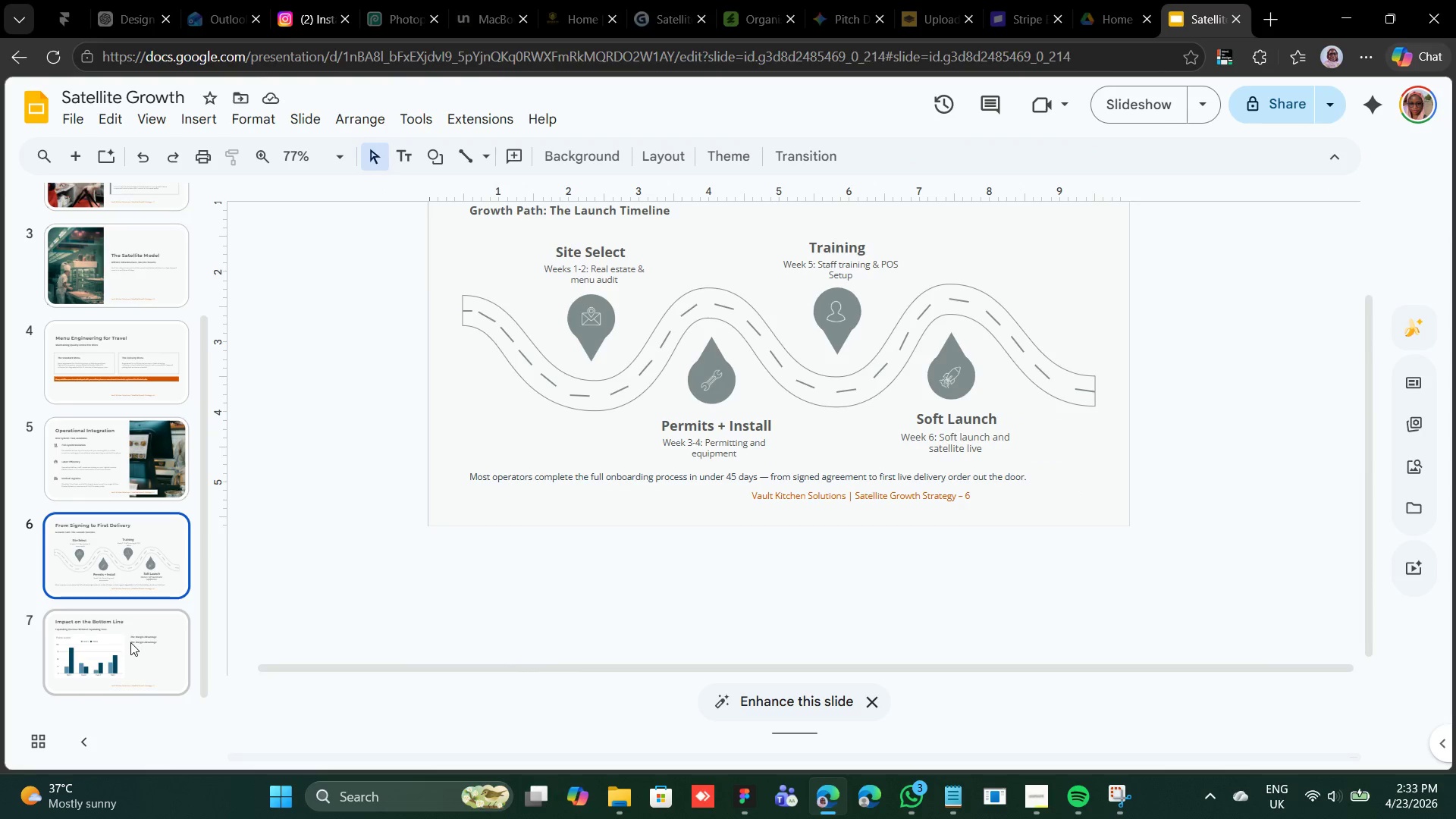 
left_click([130, 642])
 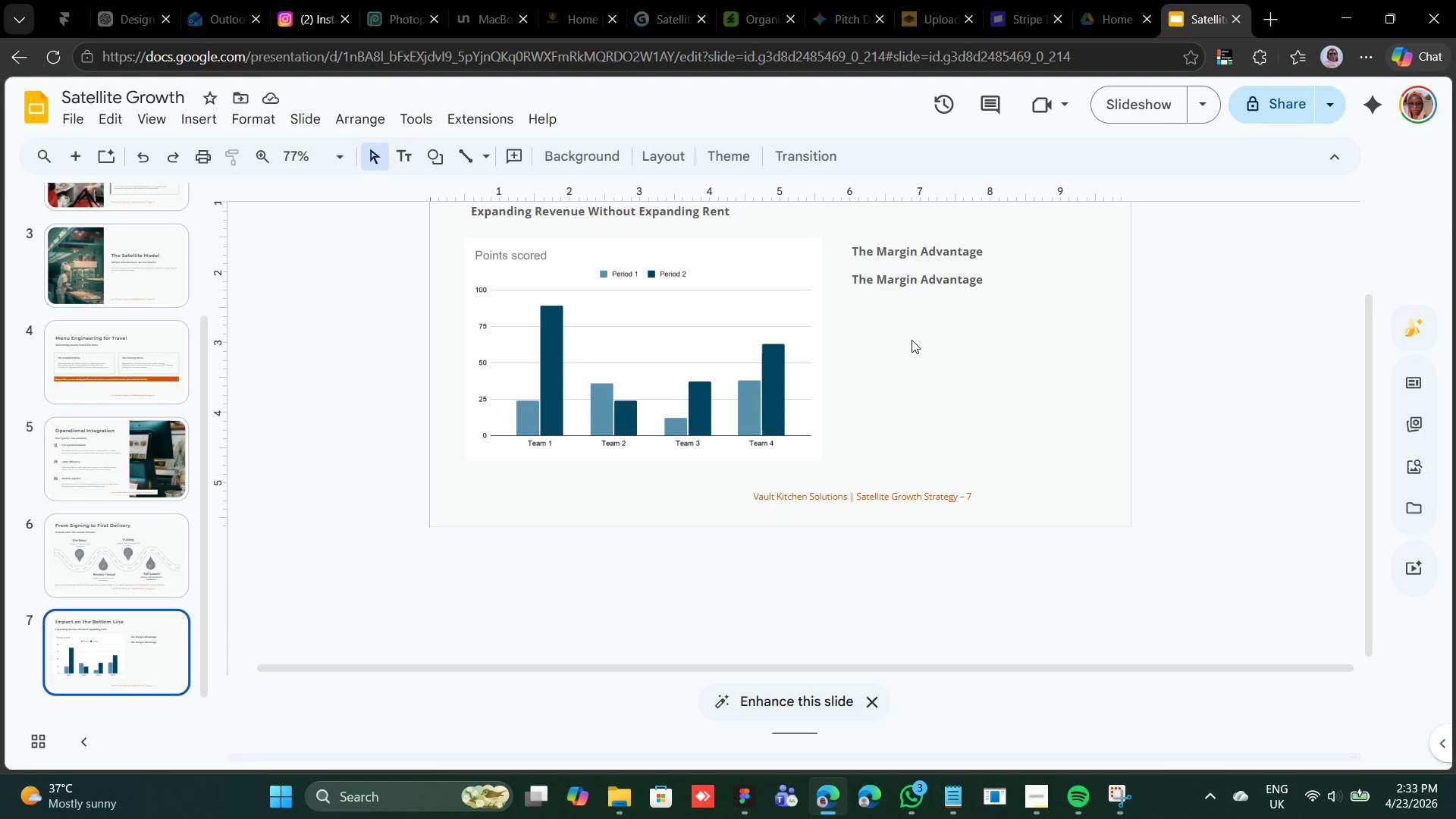 
wait(6.0)
 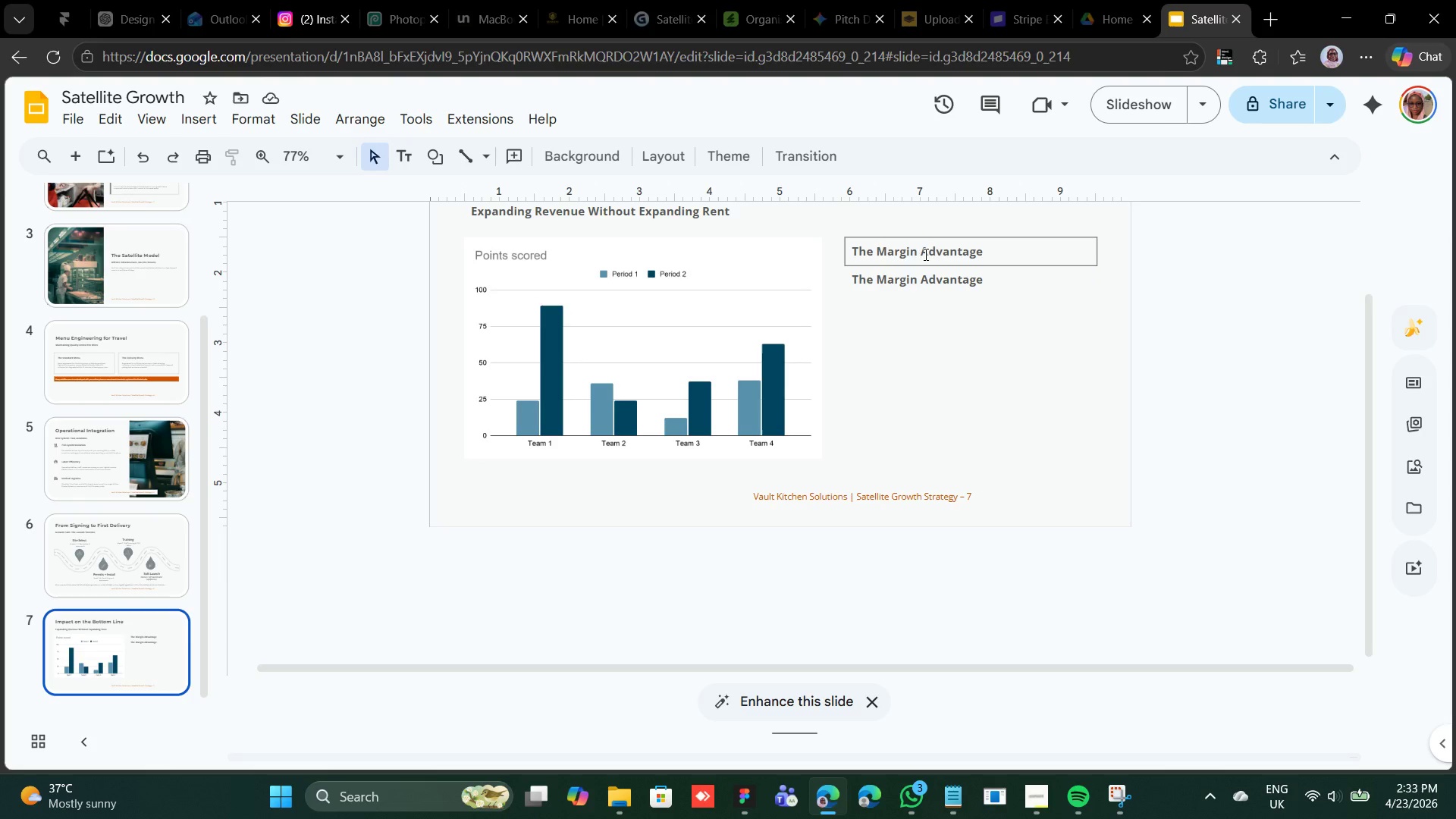 
left_click([938, 268])
 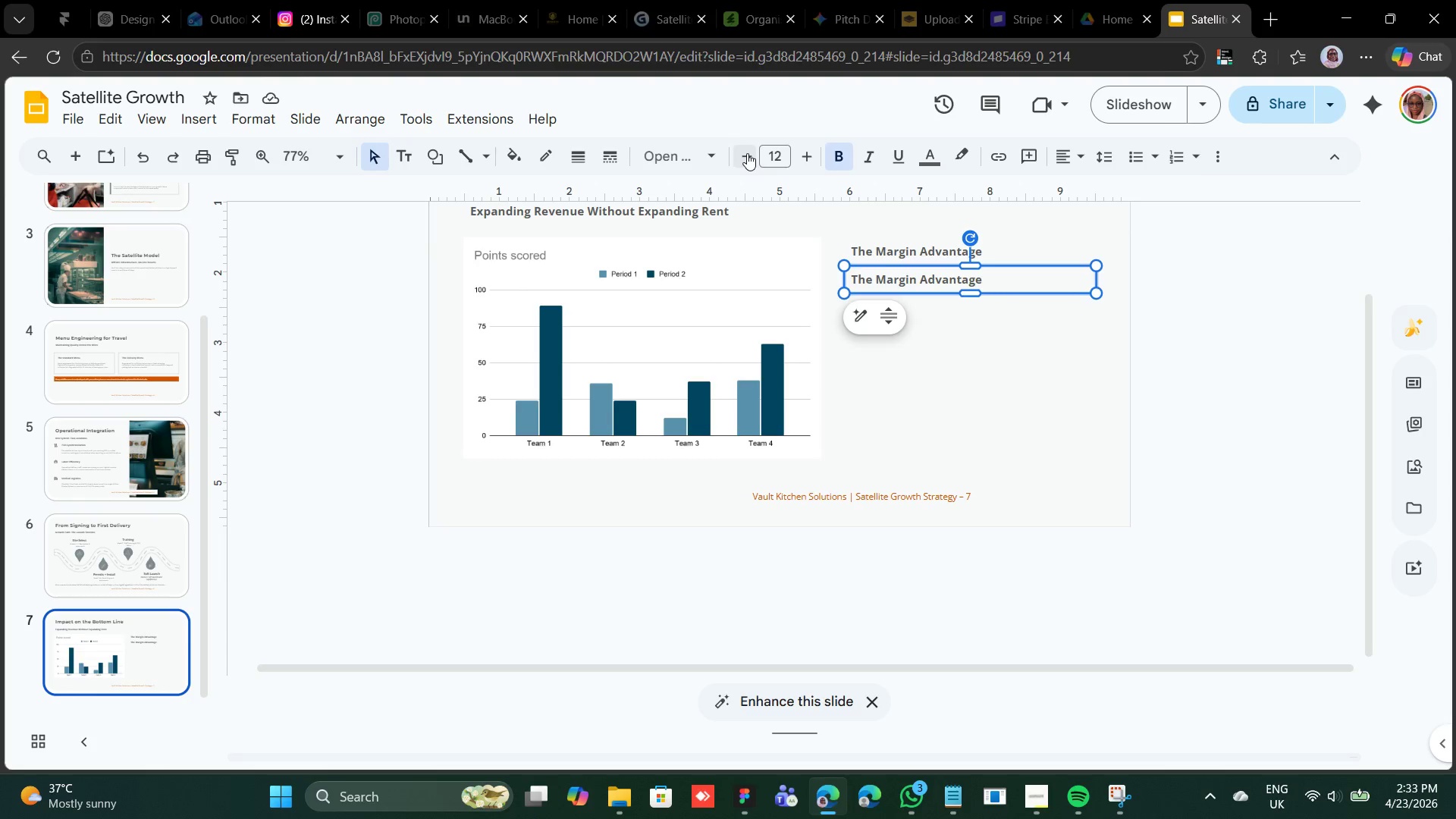 
double_click([747, 153])
 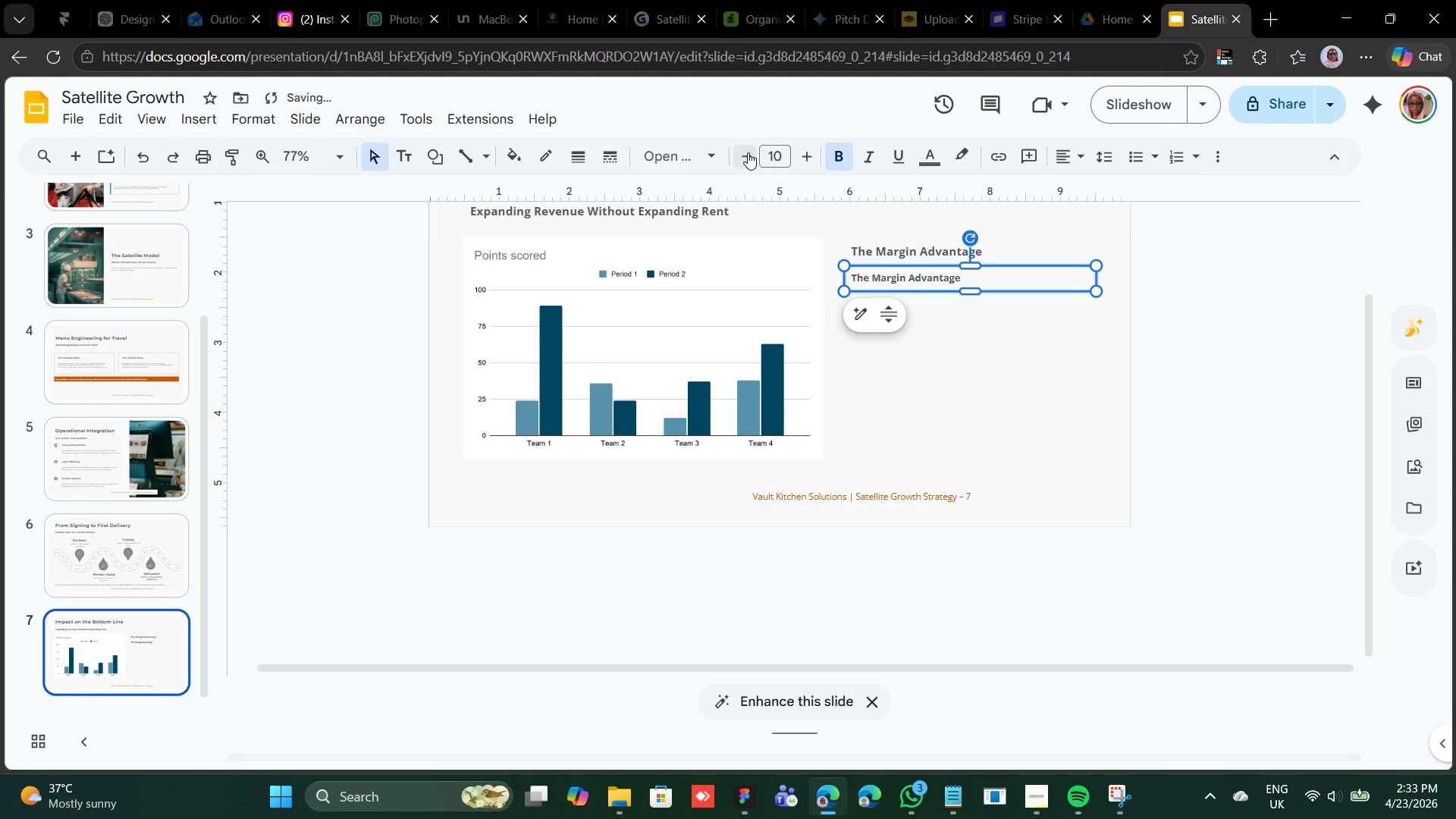 
left_click([748, 152])
 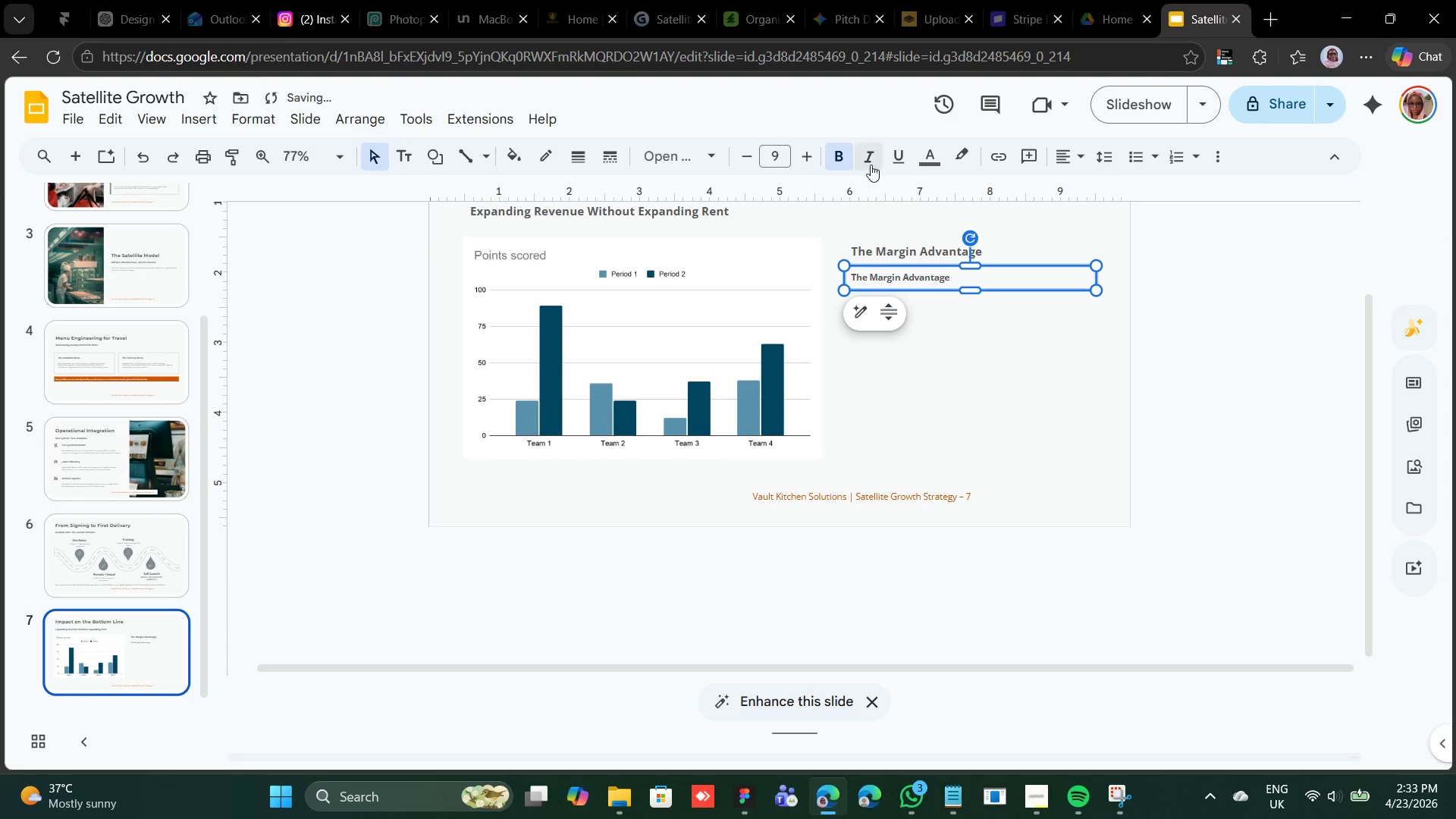 
left_click([849, 158])
 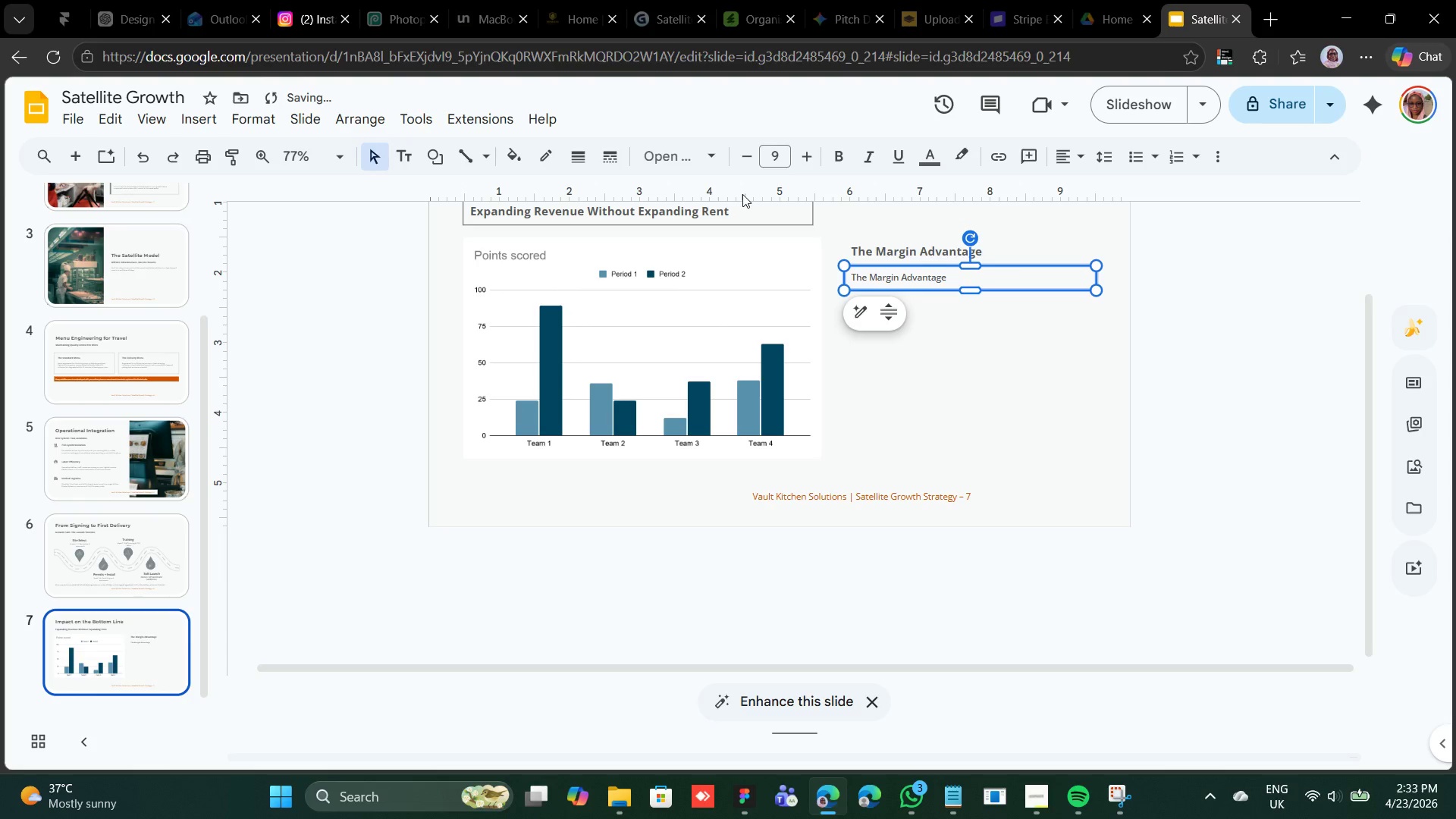 
left_click([696, 161])
 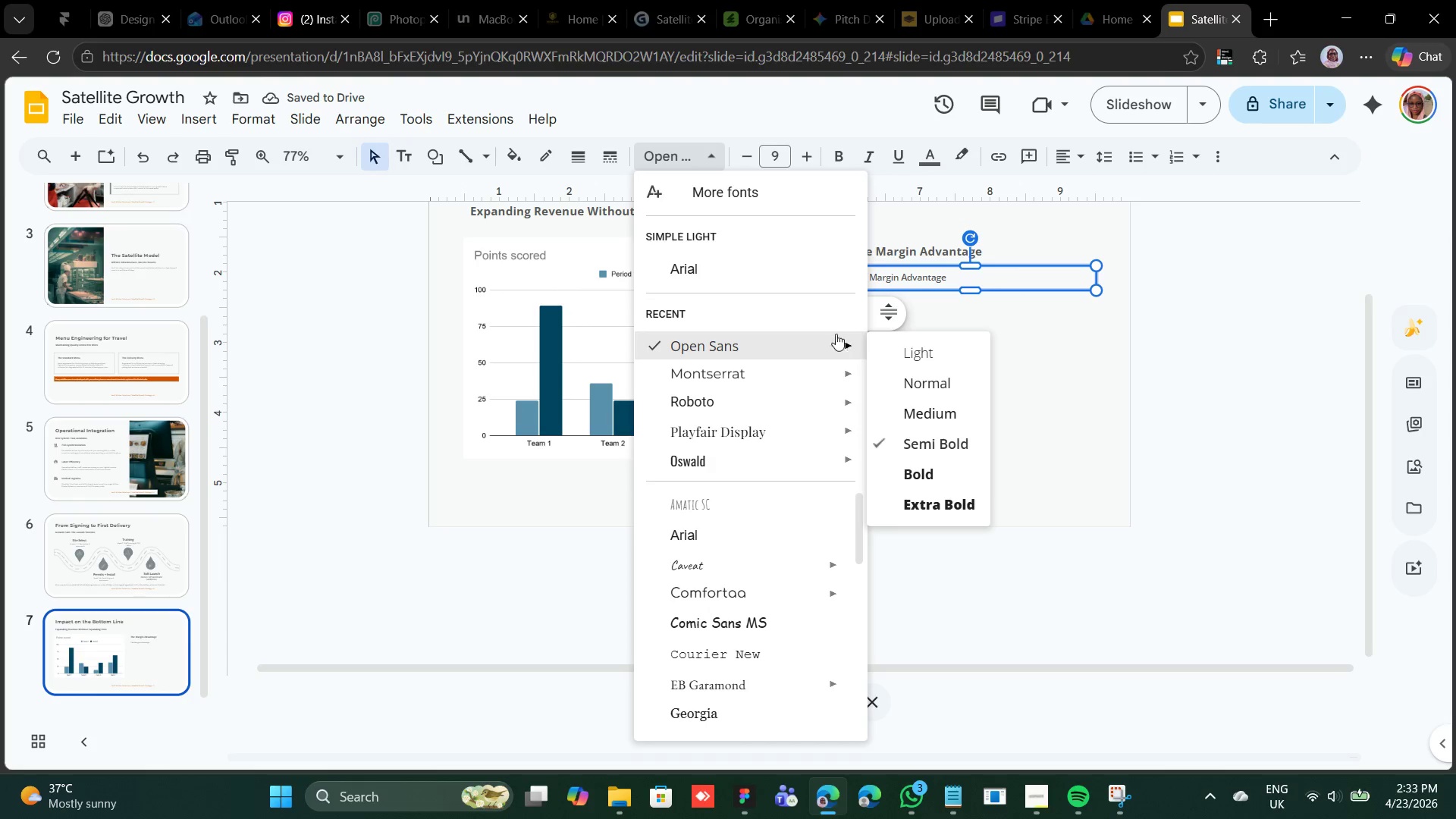 
left_click([930, 382])
 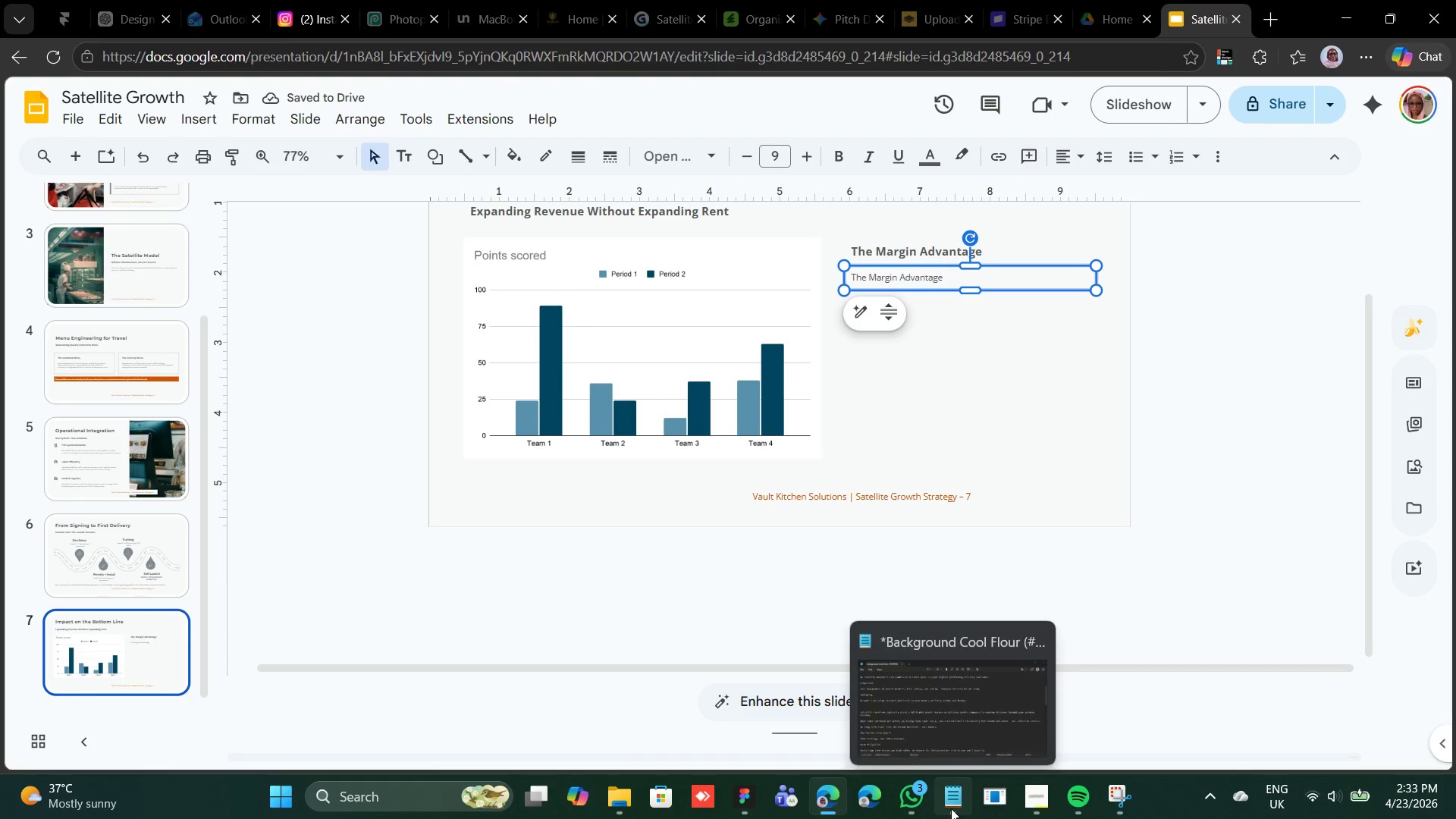 
left_click([954, 802])
 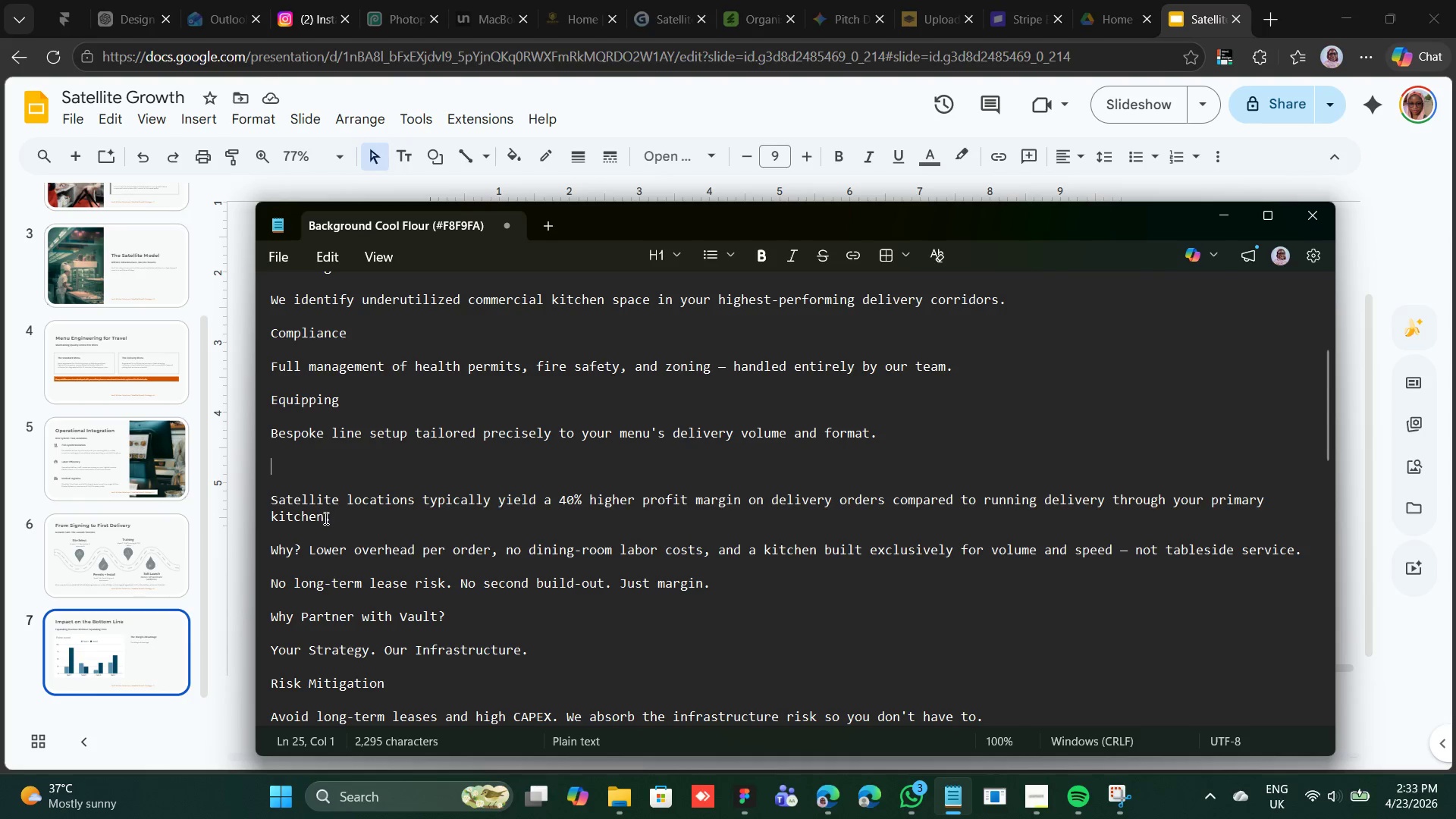 
left_click_drag(start_coordinate=[334, 522], to_coordinate=[270, 495])
 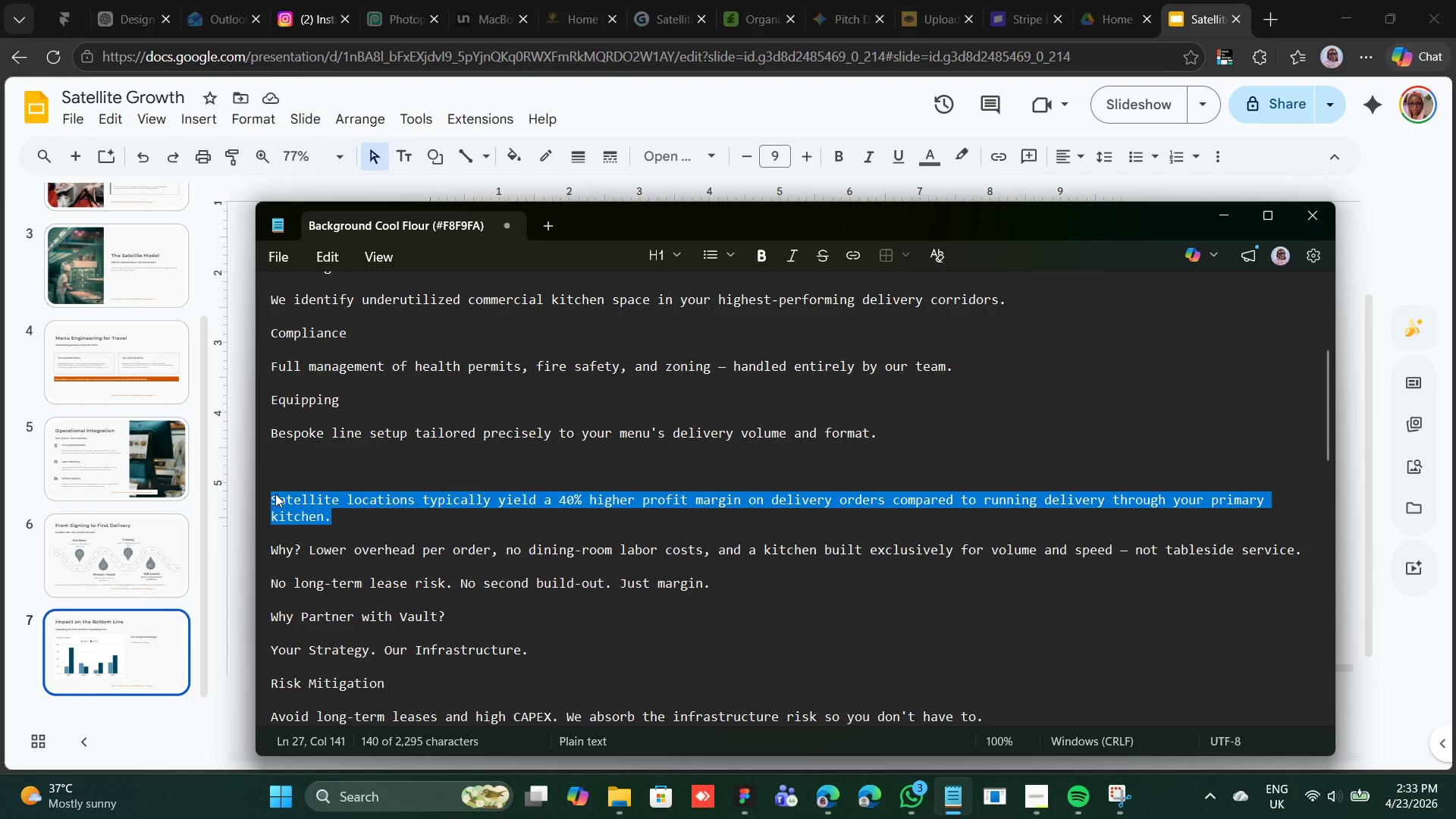 
right_click([275, 494])
 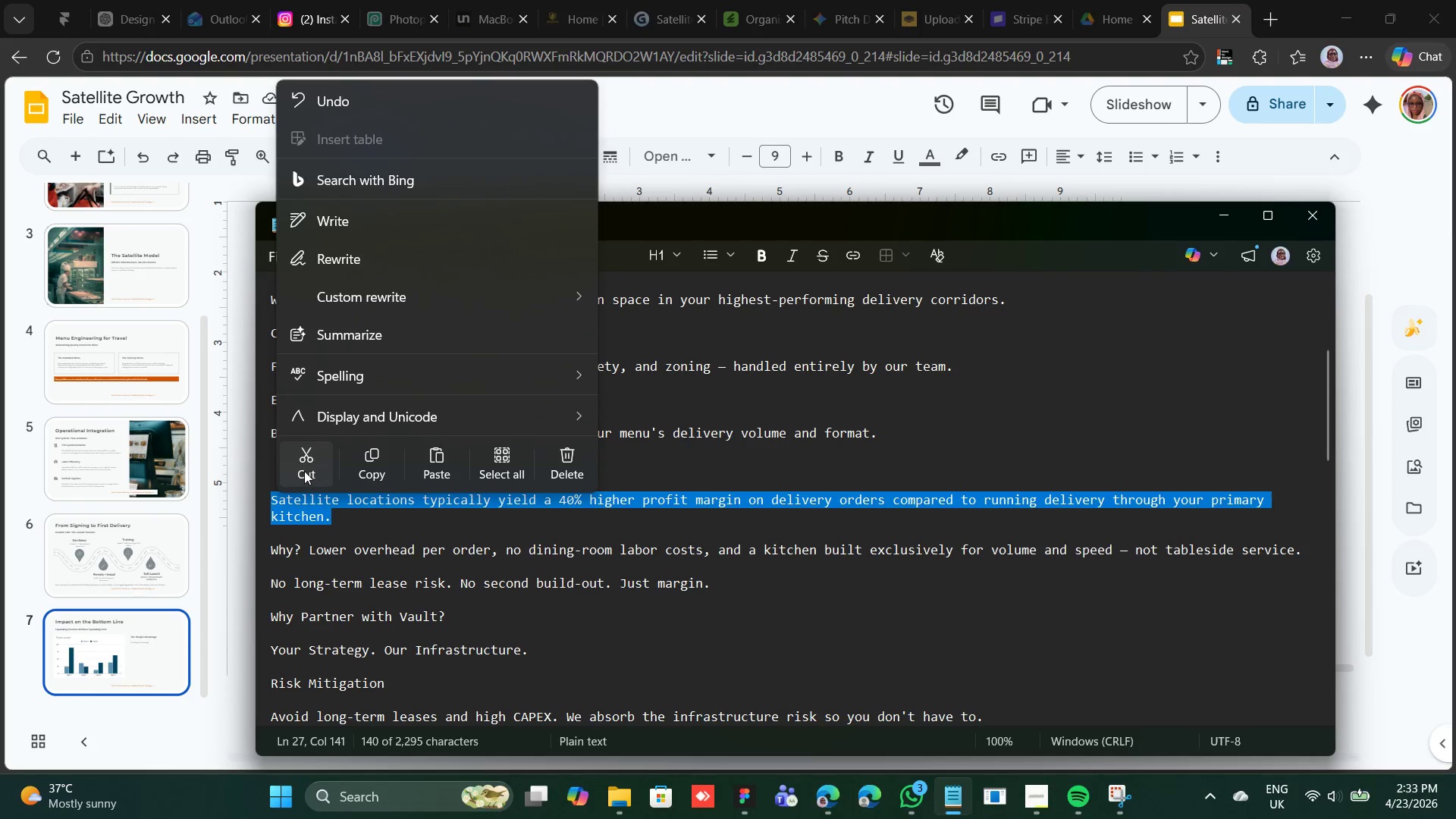 
left_click([305, 471])
 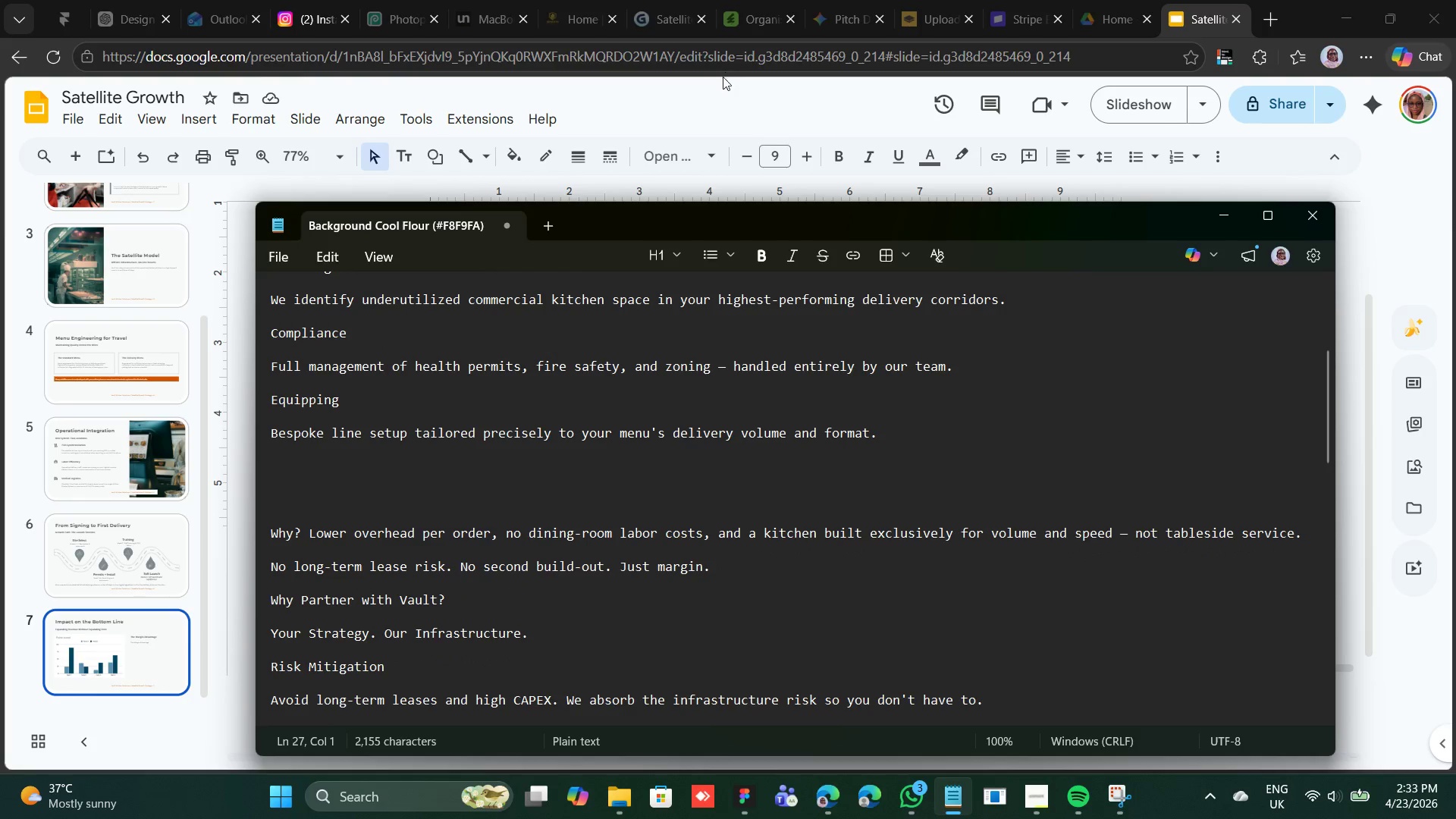 
left_click([710, 98])
 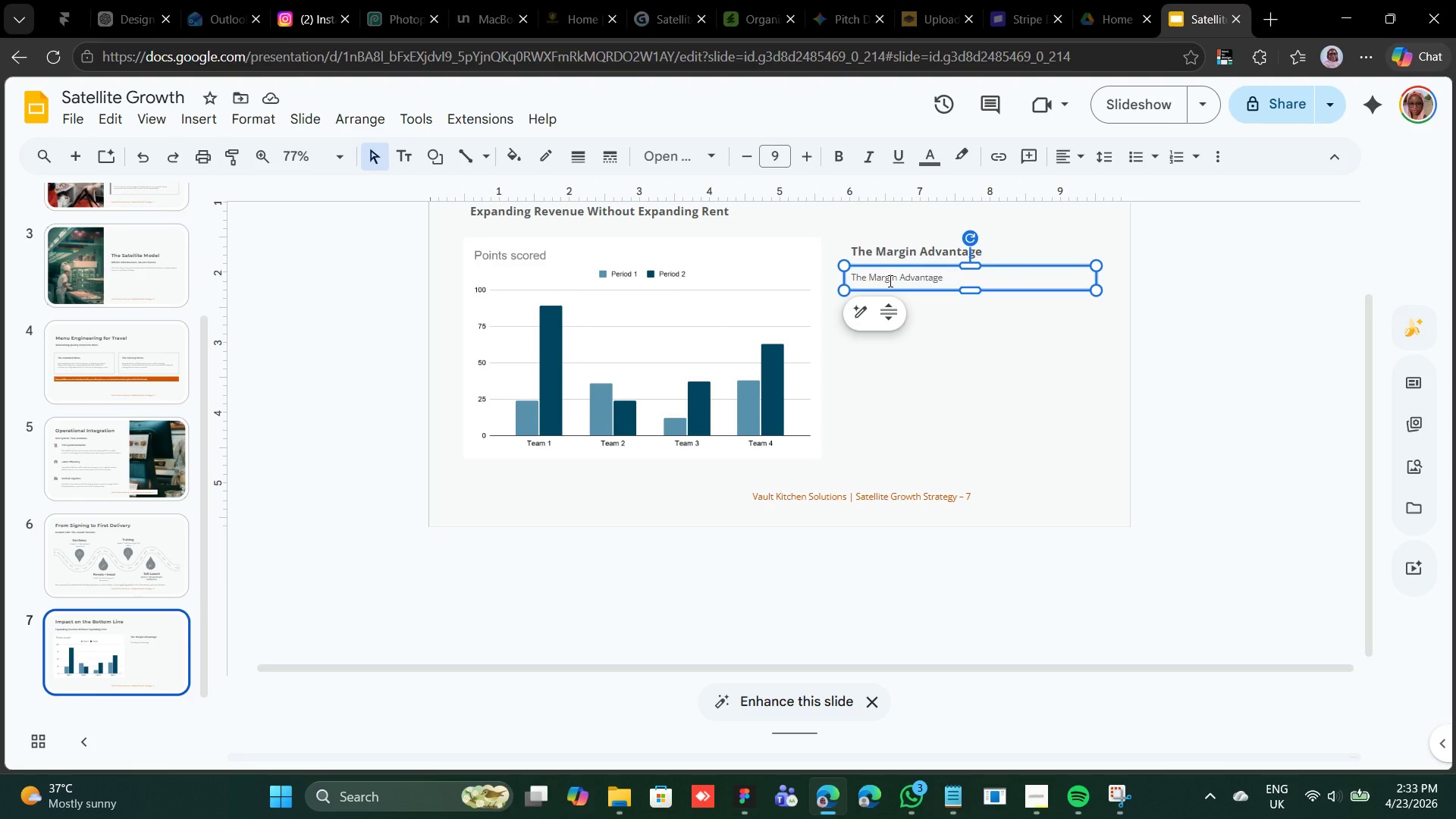 
double_click([889, 281])
 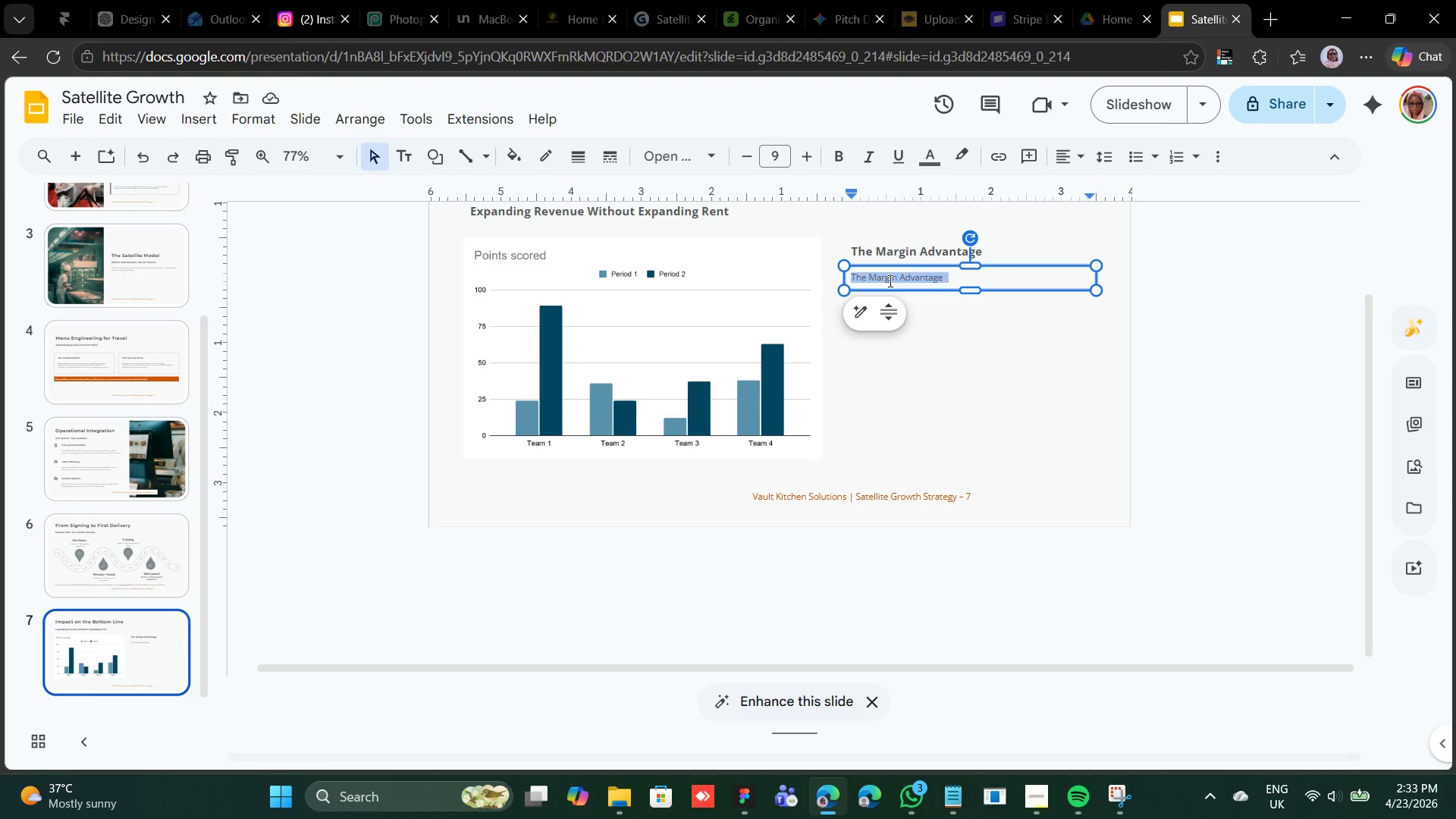 
triple_click([889, 281])
 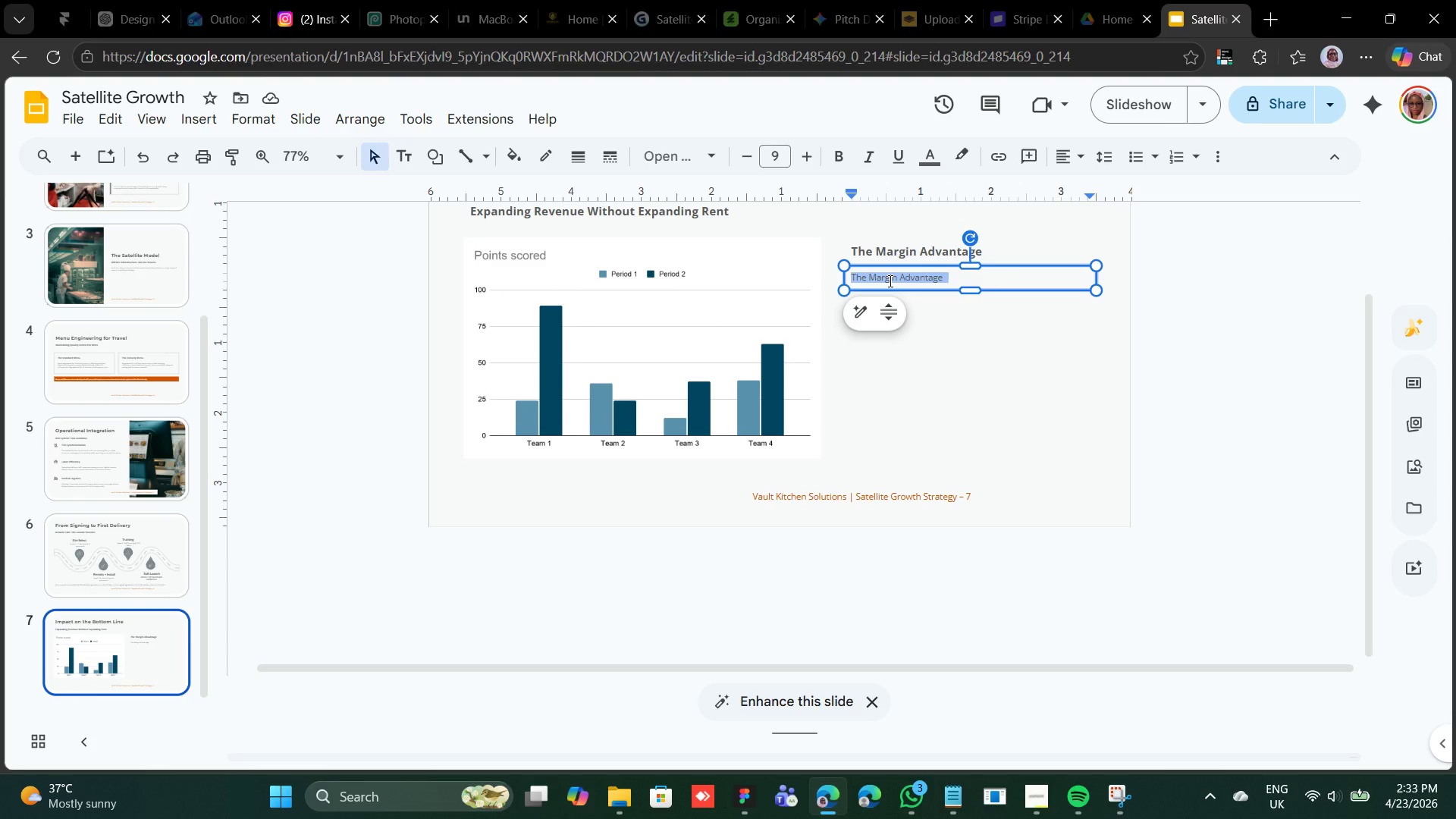 
right_click([889, 281])
 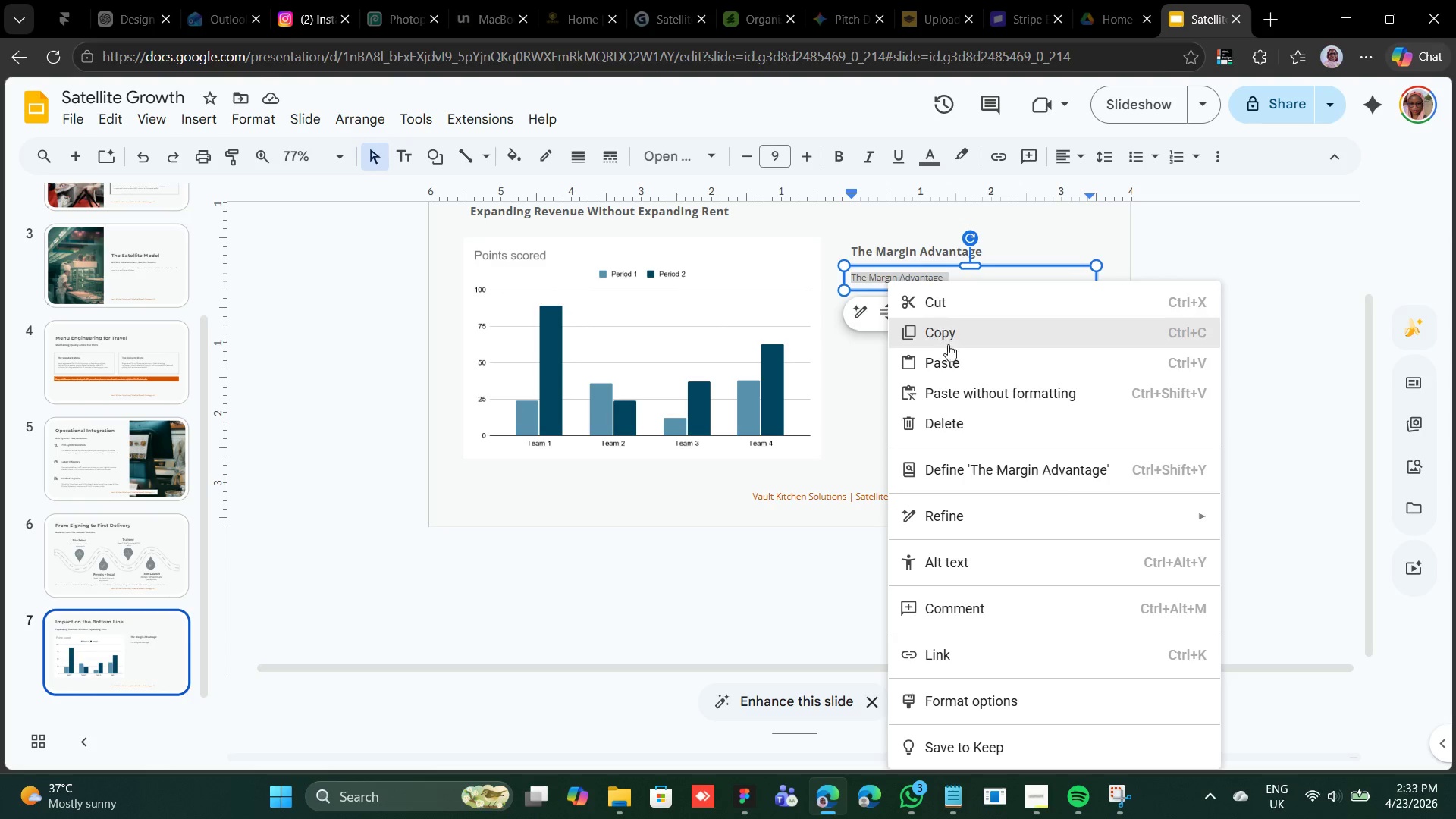 
left_click([952, 354])
 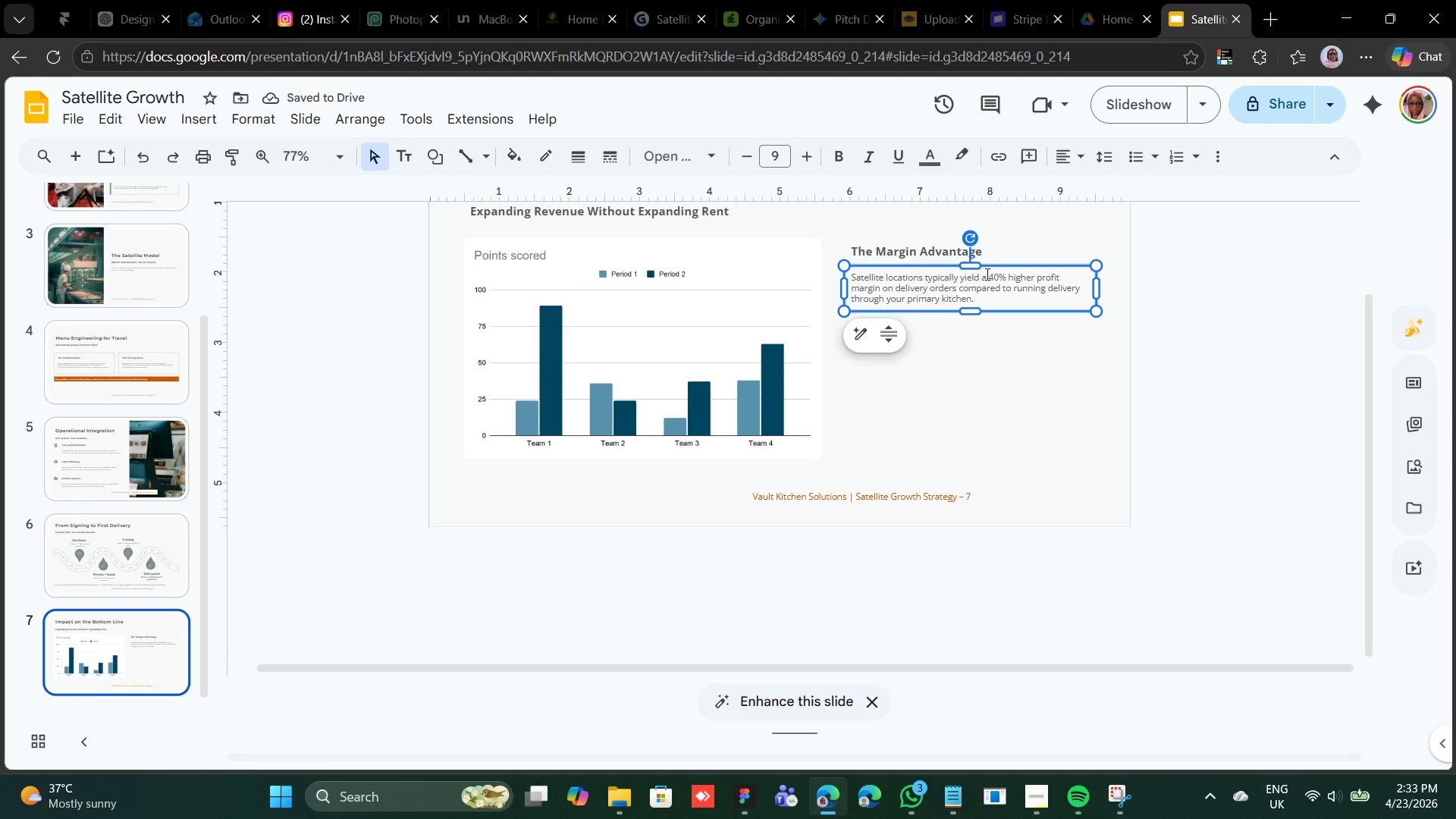 
wait(7.92)
 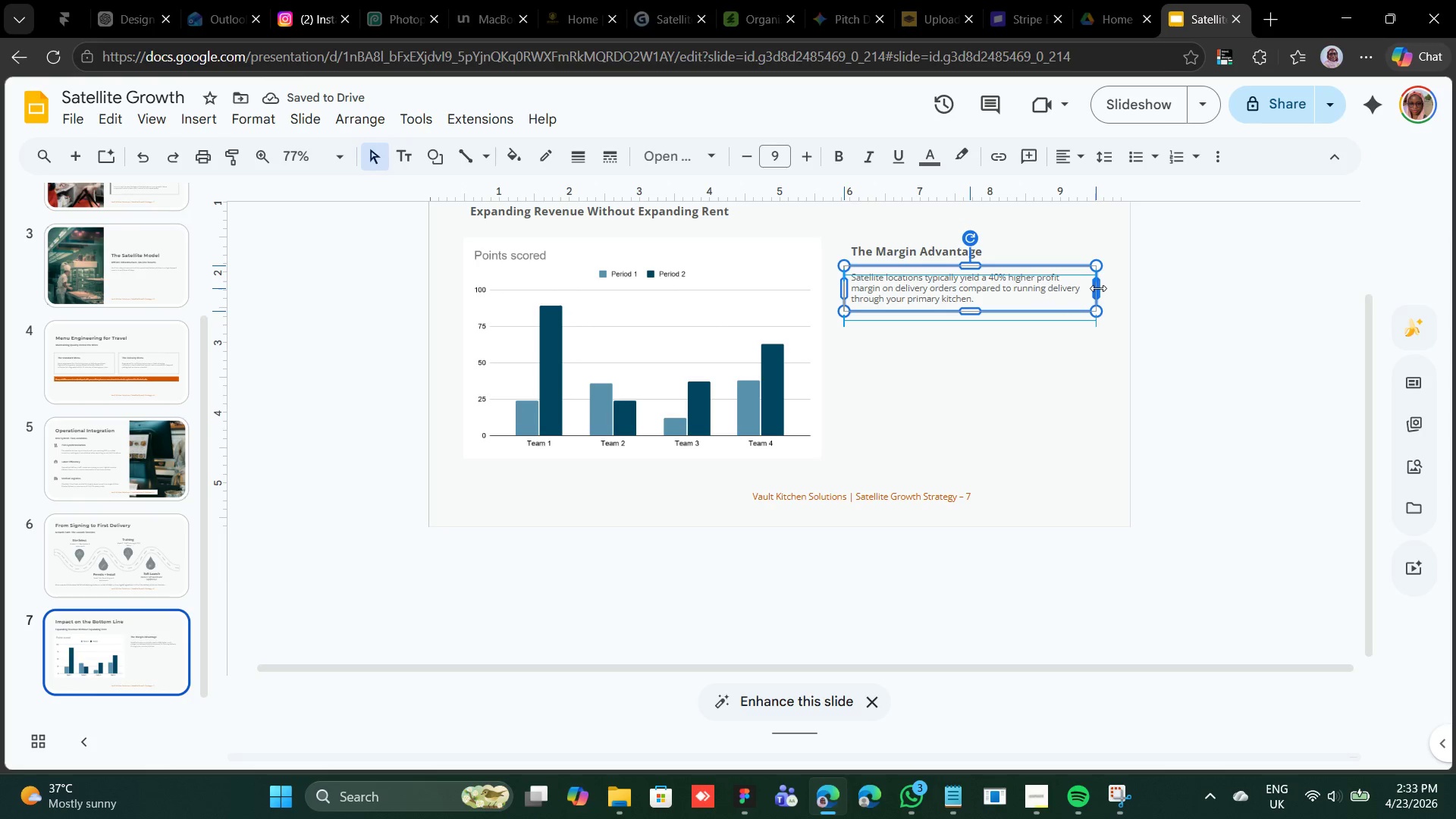 
left_click_drag(start_coordinate=[987, 274], to_coordinate=[879, 287])
 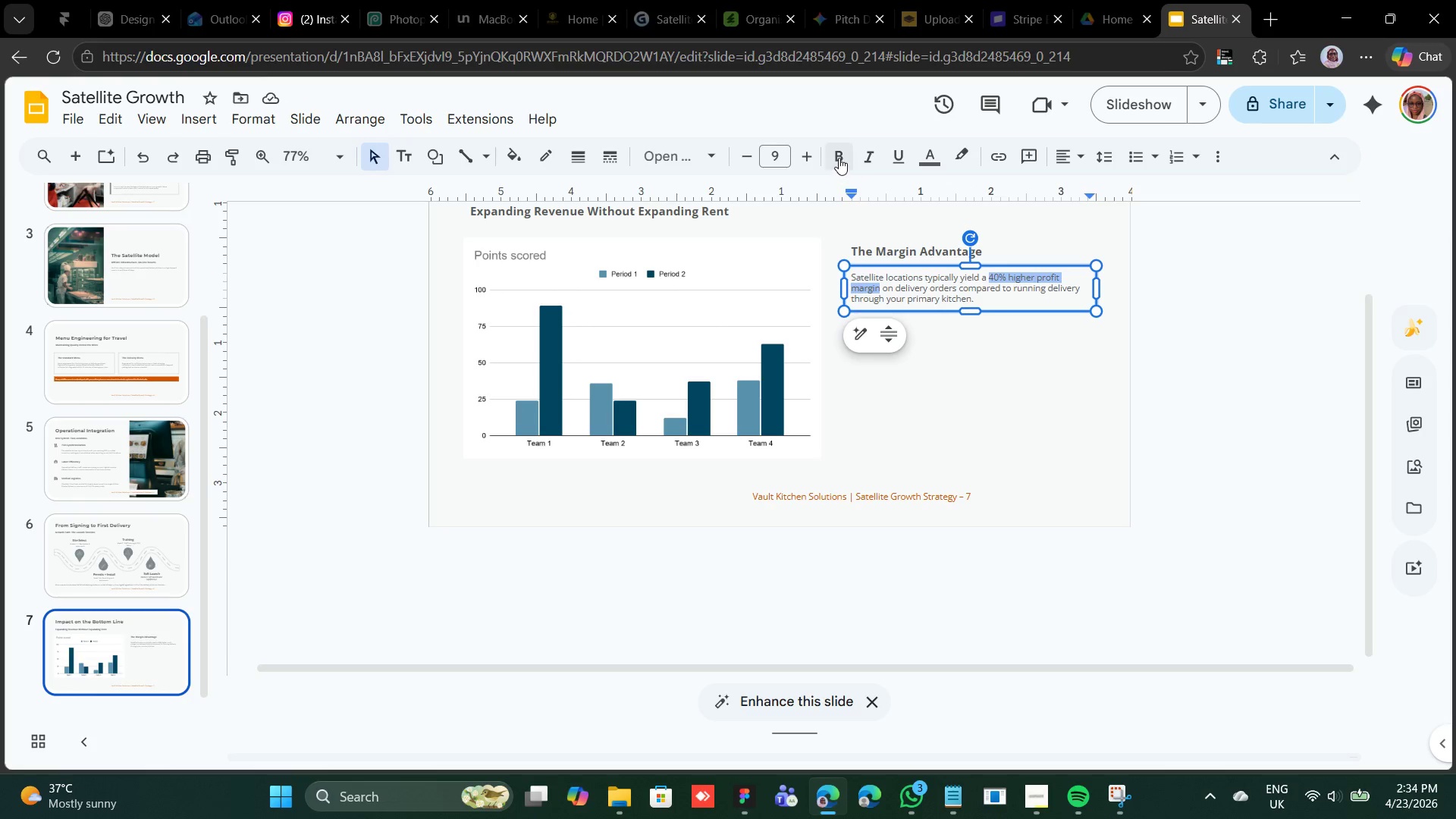 
left_click([839, 158])
 